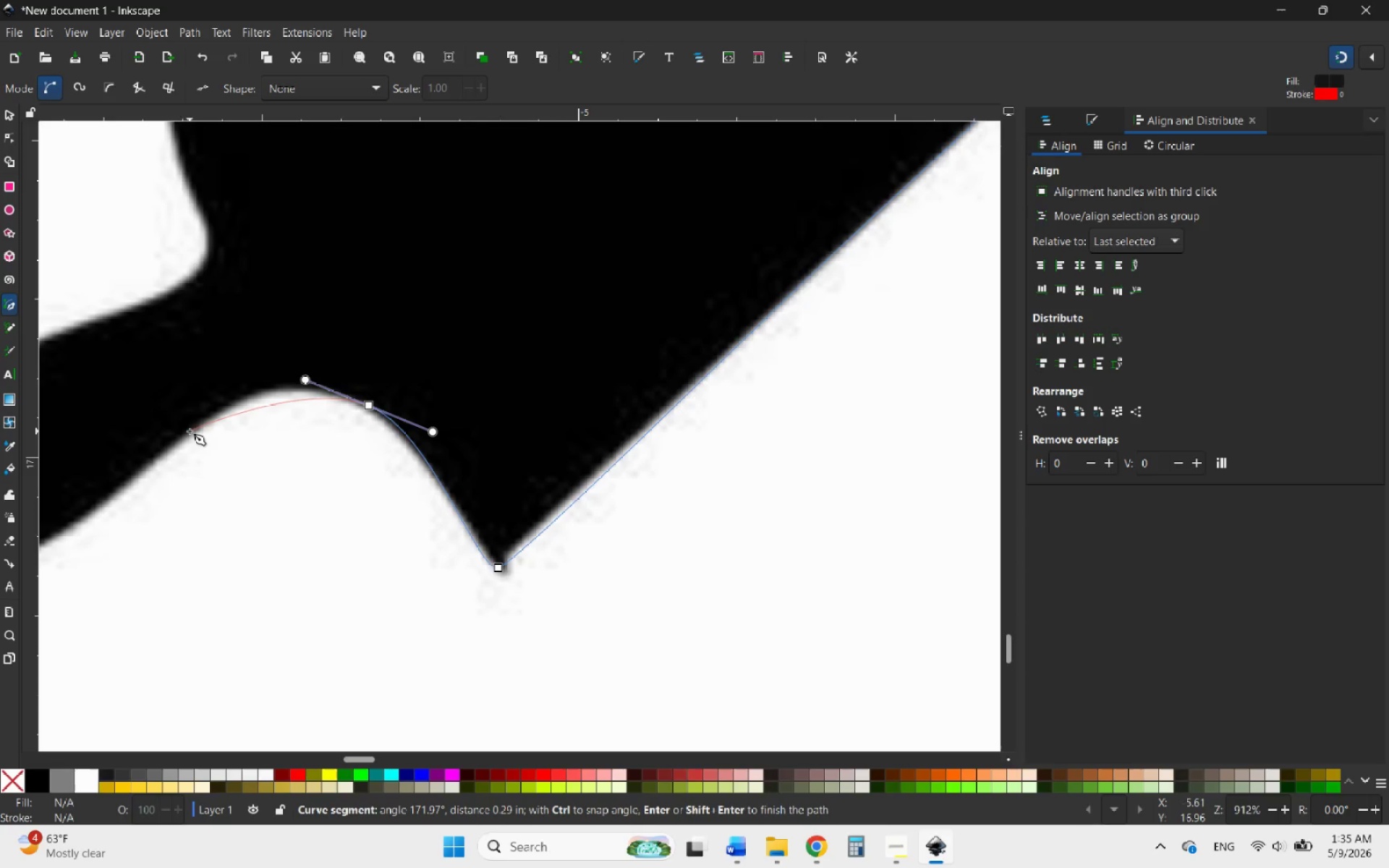 
left_click_drag(start_coordinate=[190, 431], to_coordinate=[101, 486])
 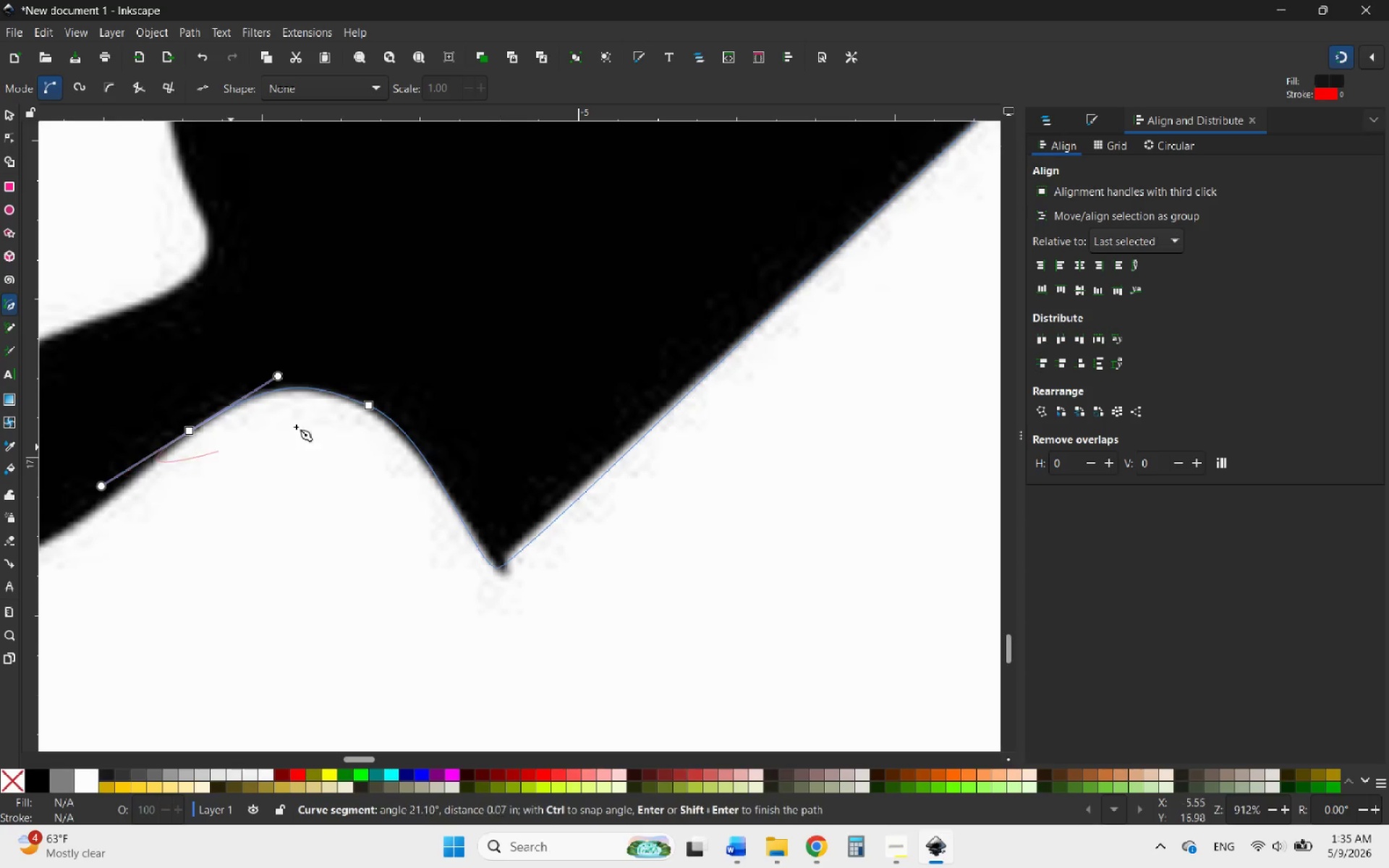 
hold_key(key=ControlLeft, duration=3.09)
scroll: coordinate [518, 435], scroll_direction: down, amount: 4.0
 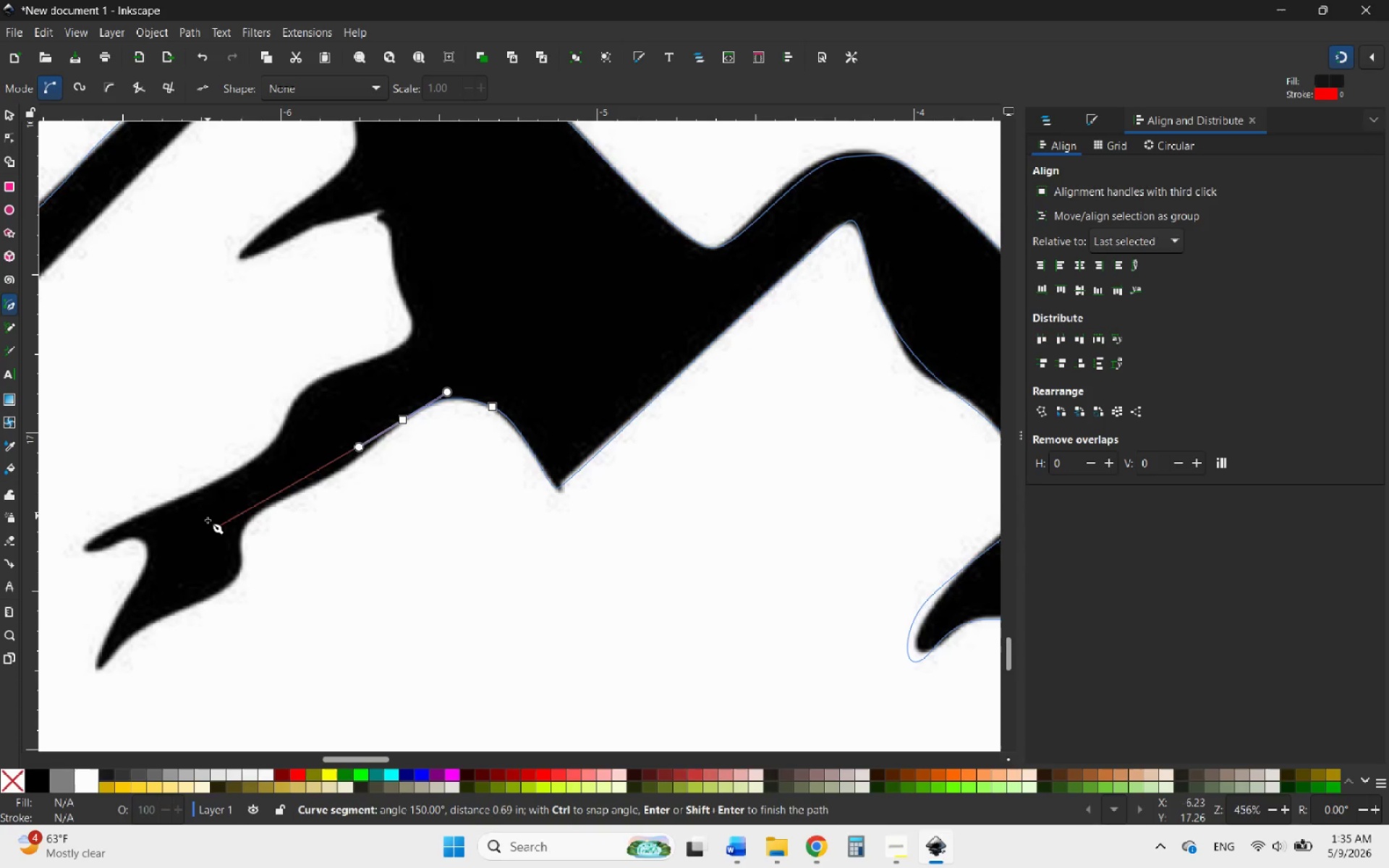 
scroll: coordinate [268, 488], scroll_direction: up, amount: 4.0
 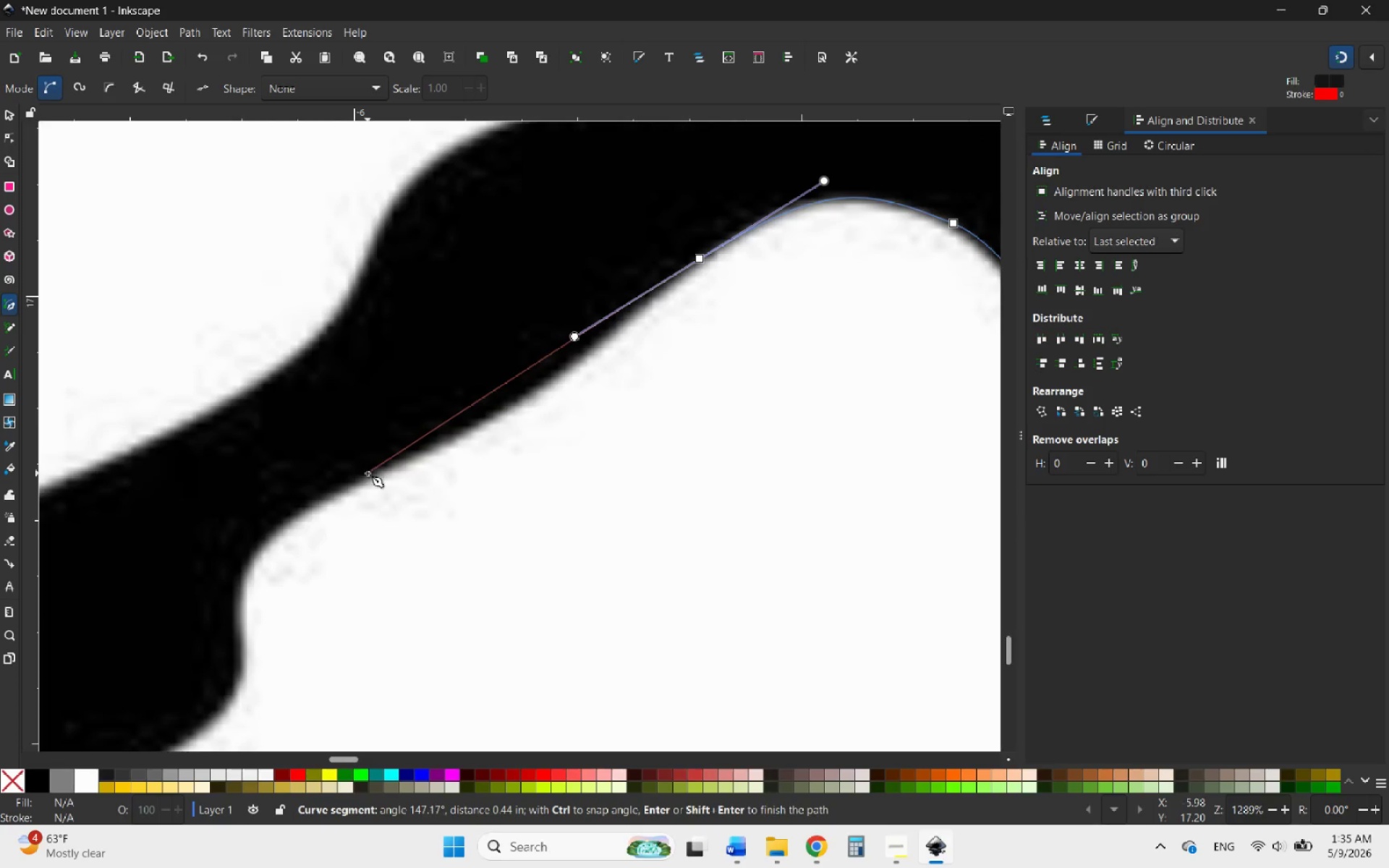 
left_click_drag(start_coordinate=[368, 473], to_coordinate=[253, 495])
 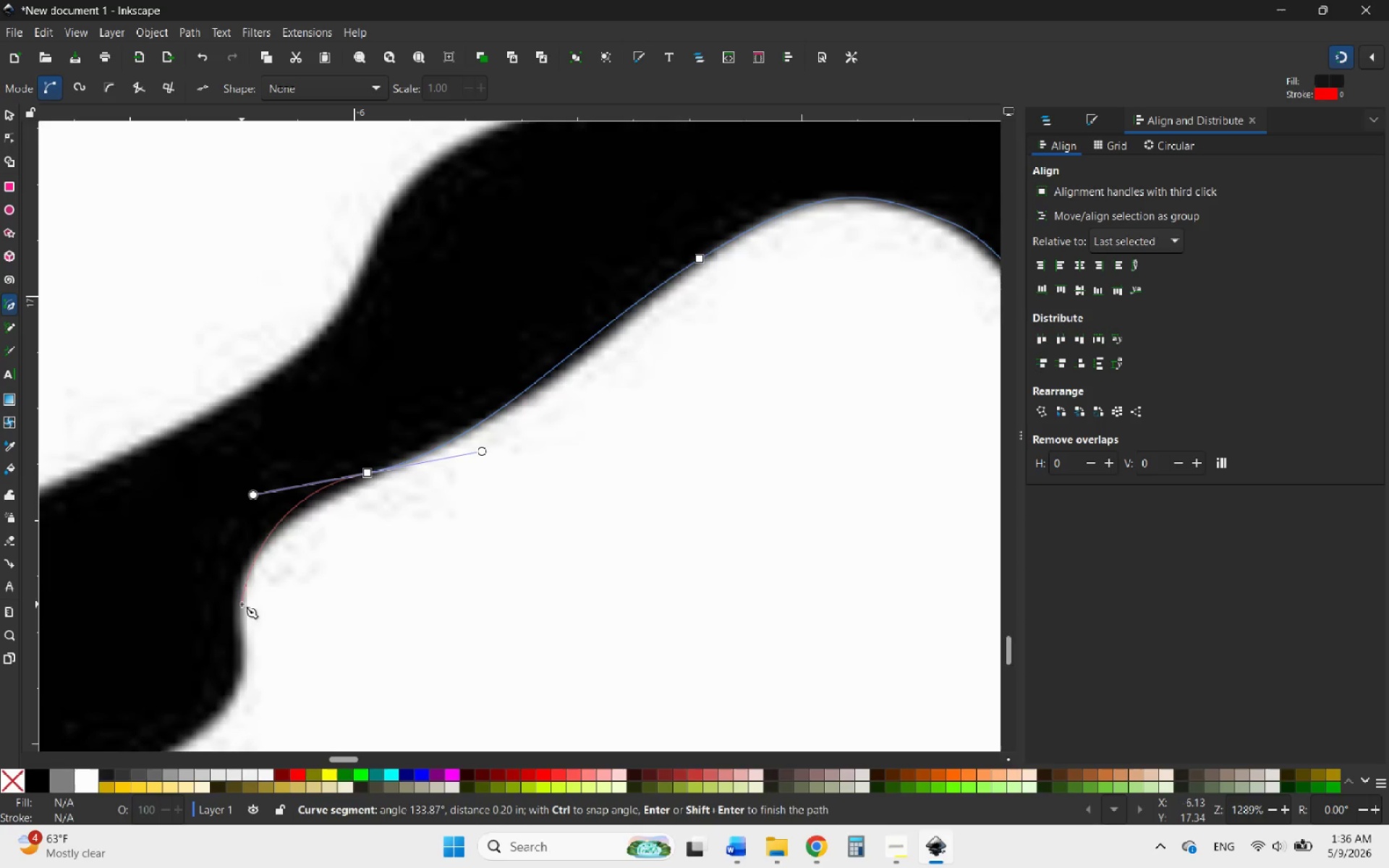 
left_click_drag(start_coordinate=[240, 606], to_coordinate=[236, 637])
 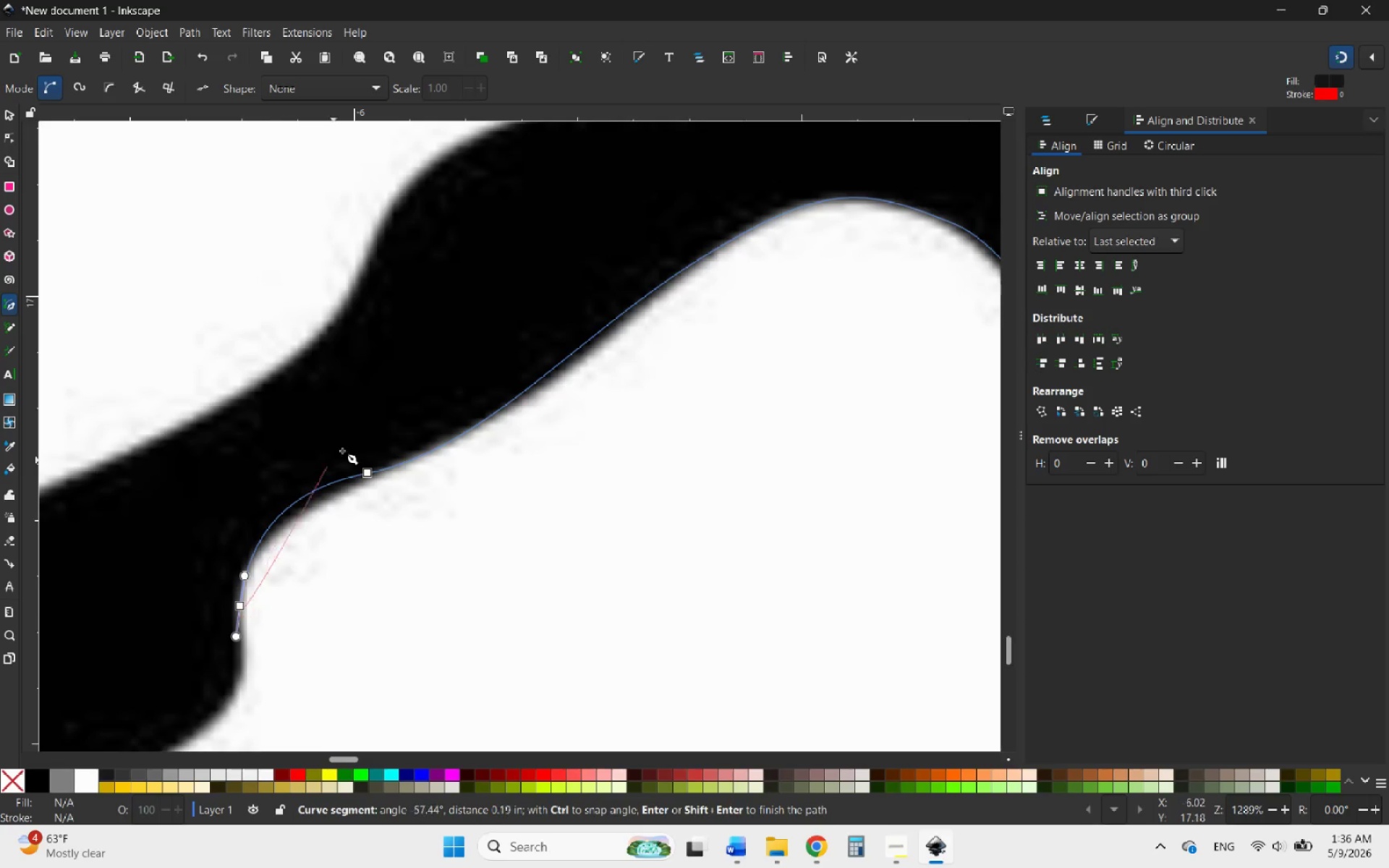 
hold_key(key=ControlLeft, duration=1.24)
scroll: coordinate [366, 430], scroll_direction: down, amount: 3.0
 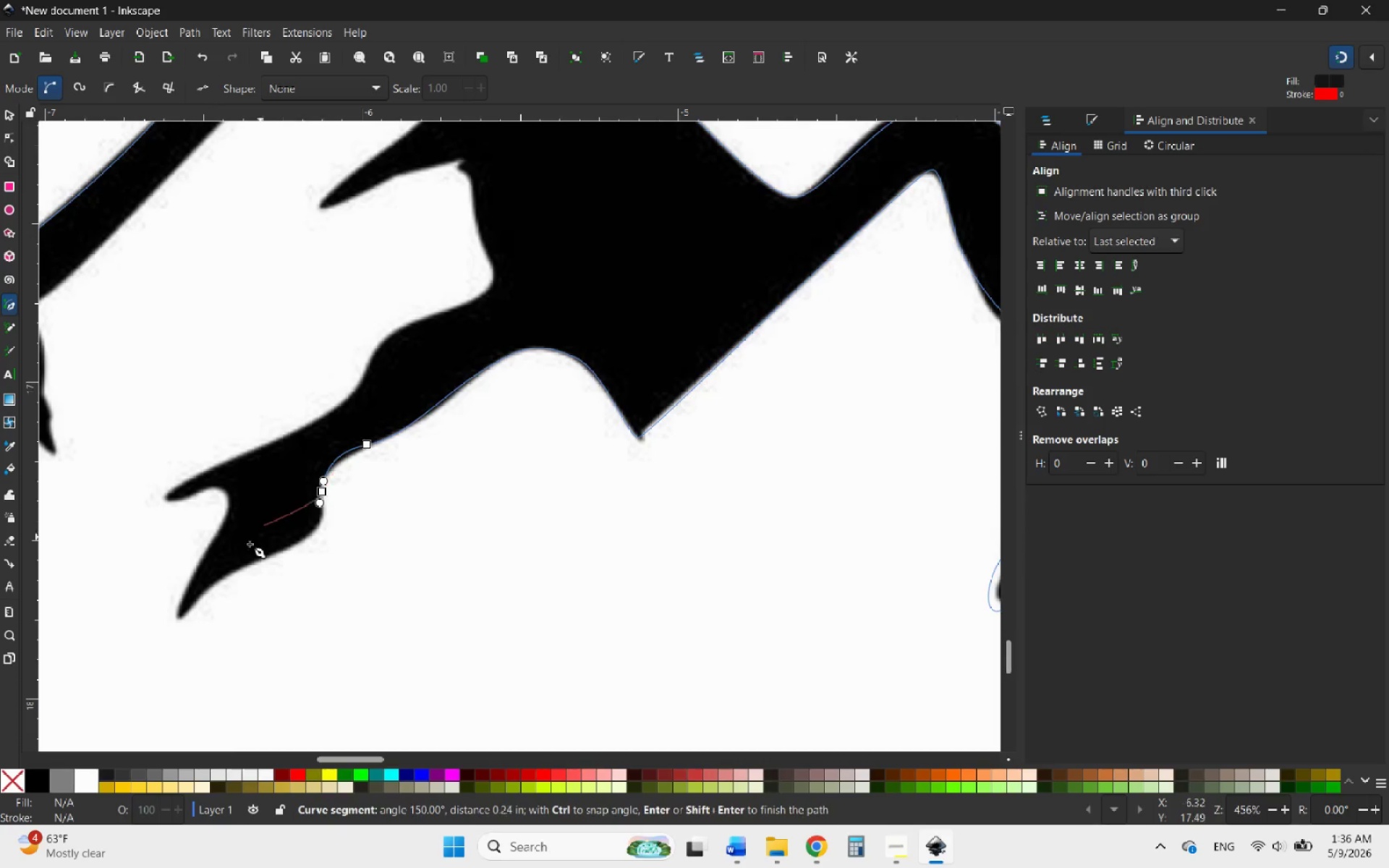 
scroll: coordinate [230, 558], scroll_direction: up, amount: 5.0
 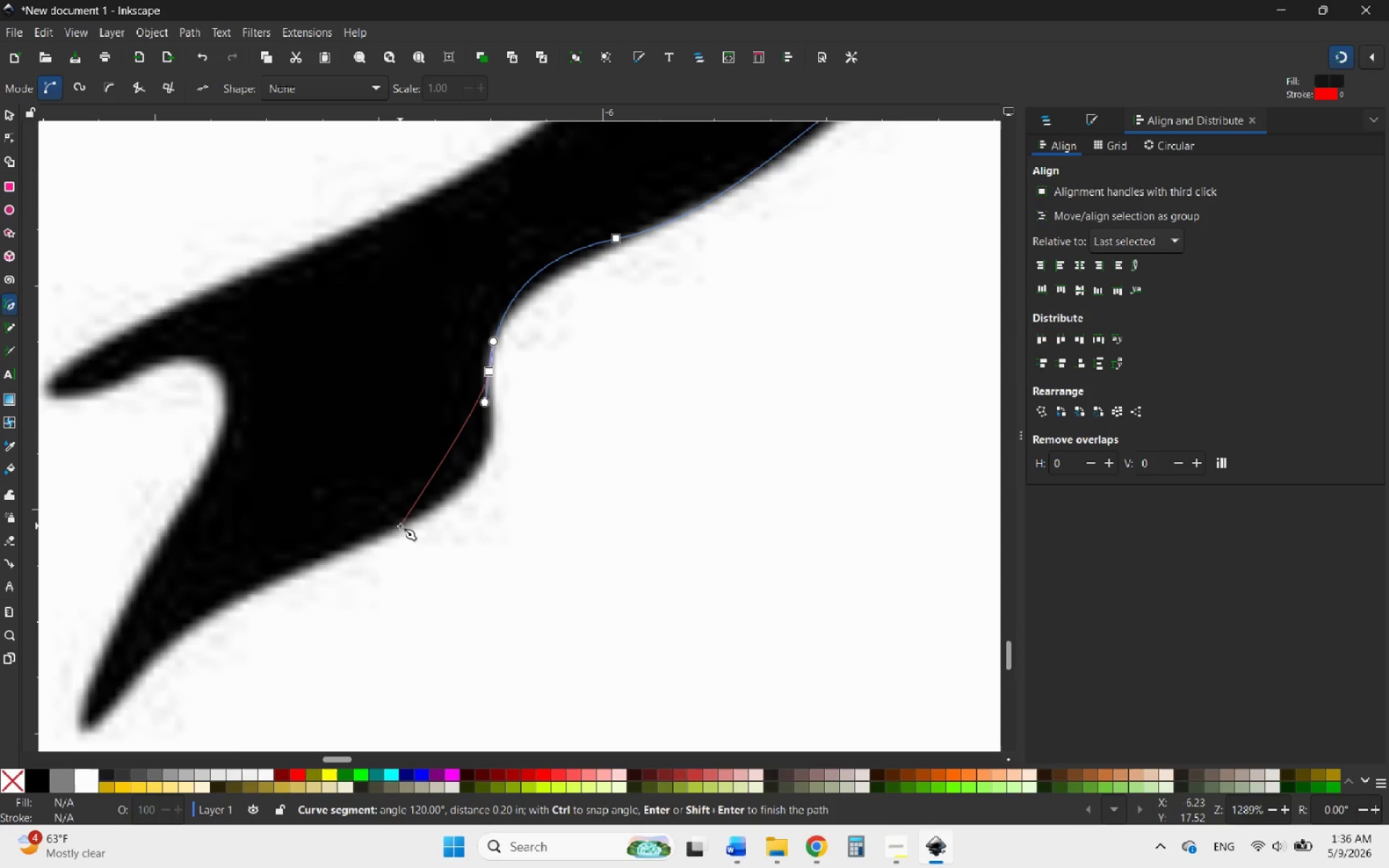 
left_click_drag(start_coordinate=[400, 526], to_coordinate=[285, 540])
 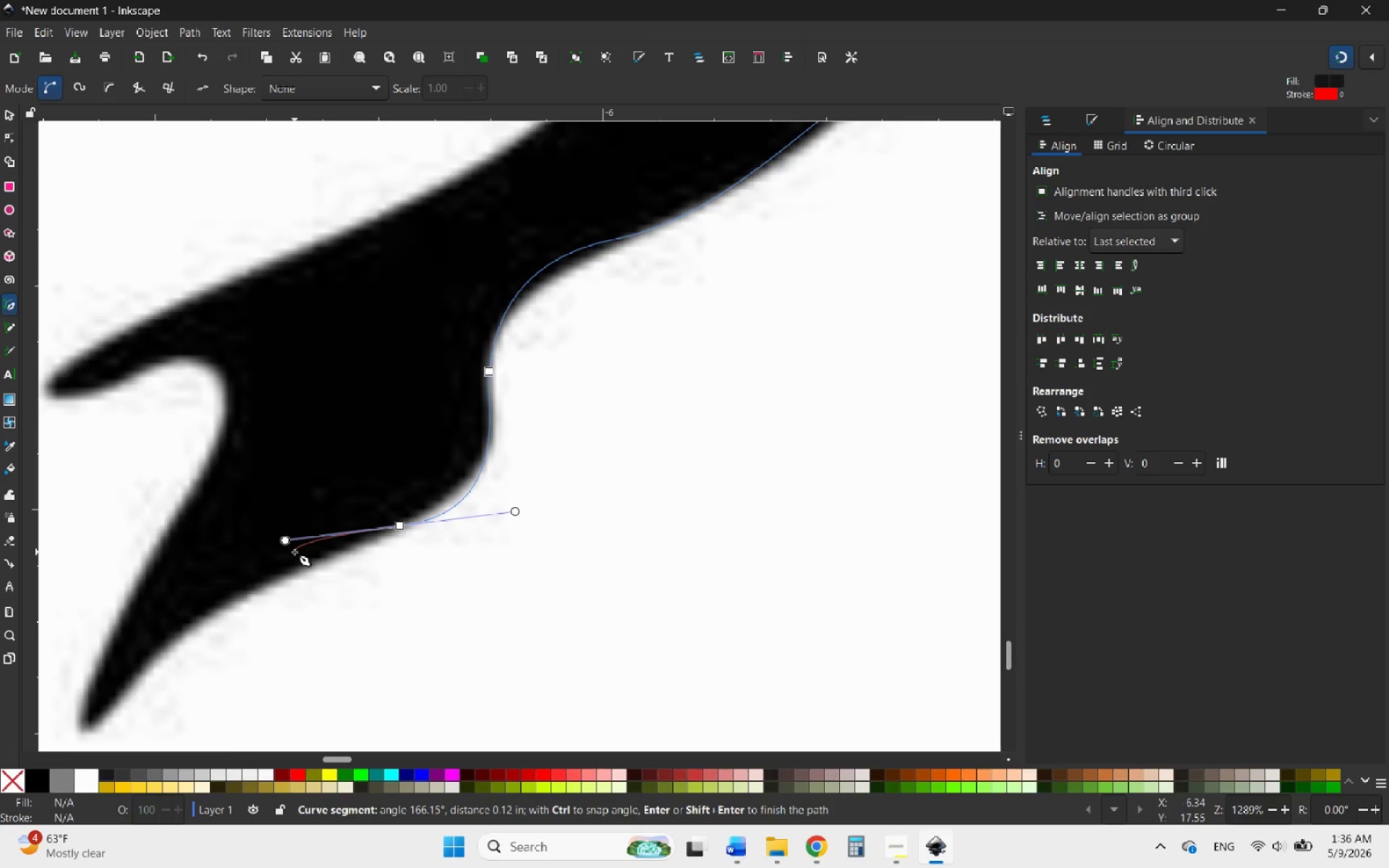 
wait(23.0)
 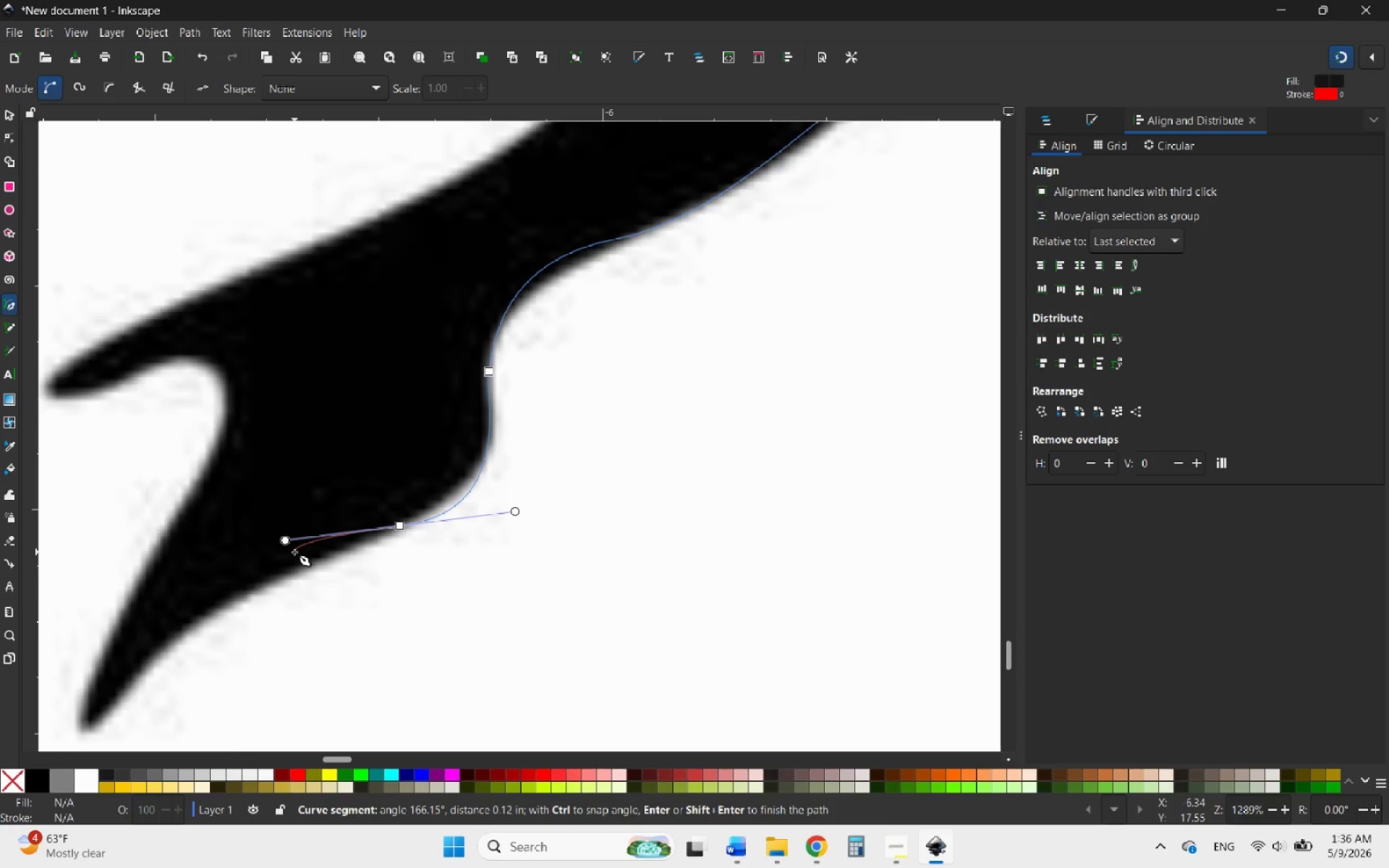 
left_click([127, 682])
 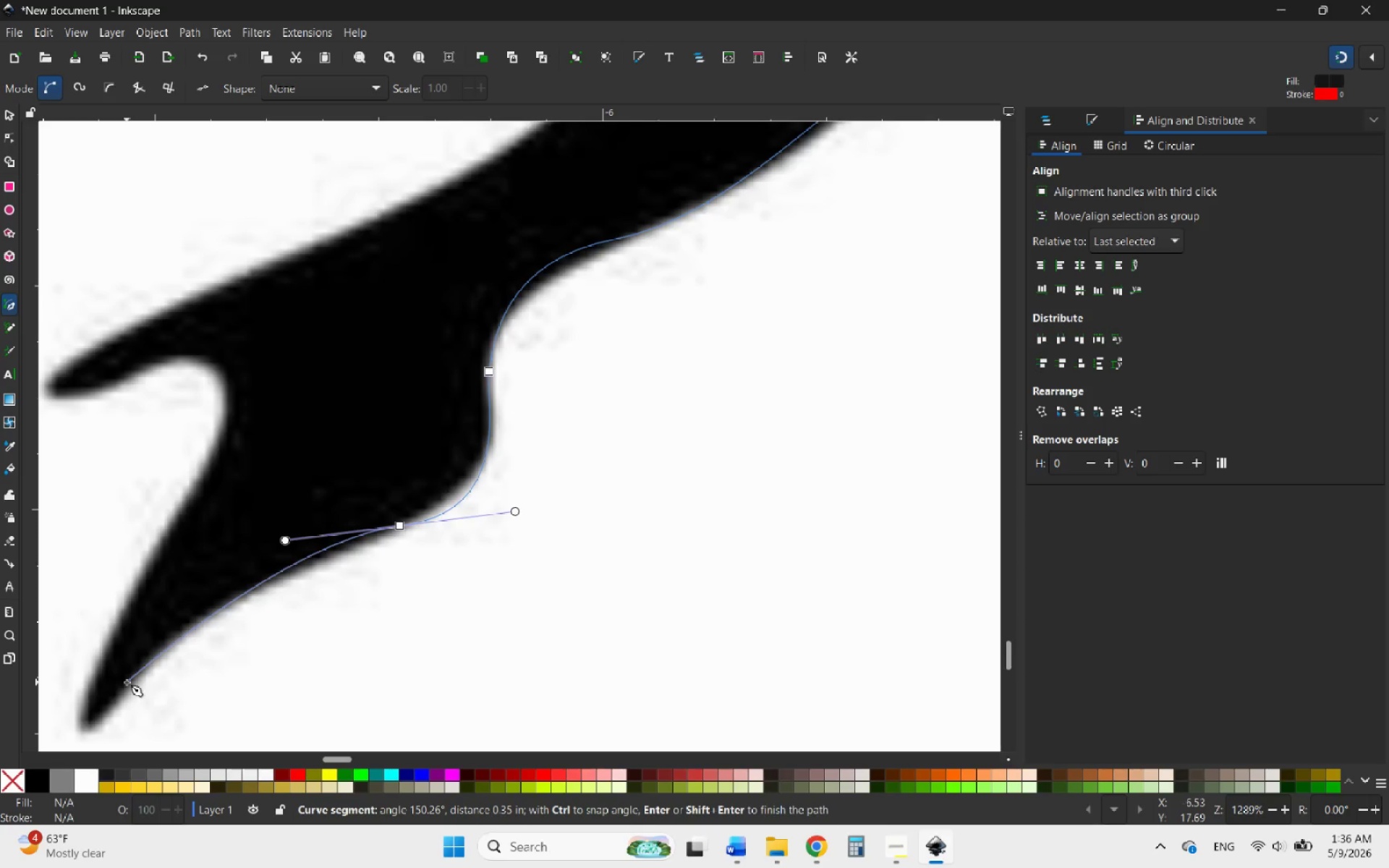 
left_click_drag(start_coordinate=[127, 682], to_coordinate=[114, 707])
 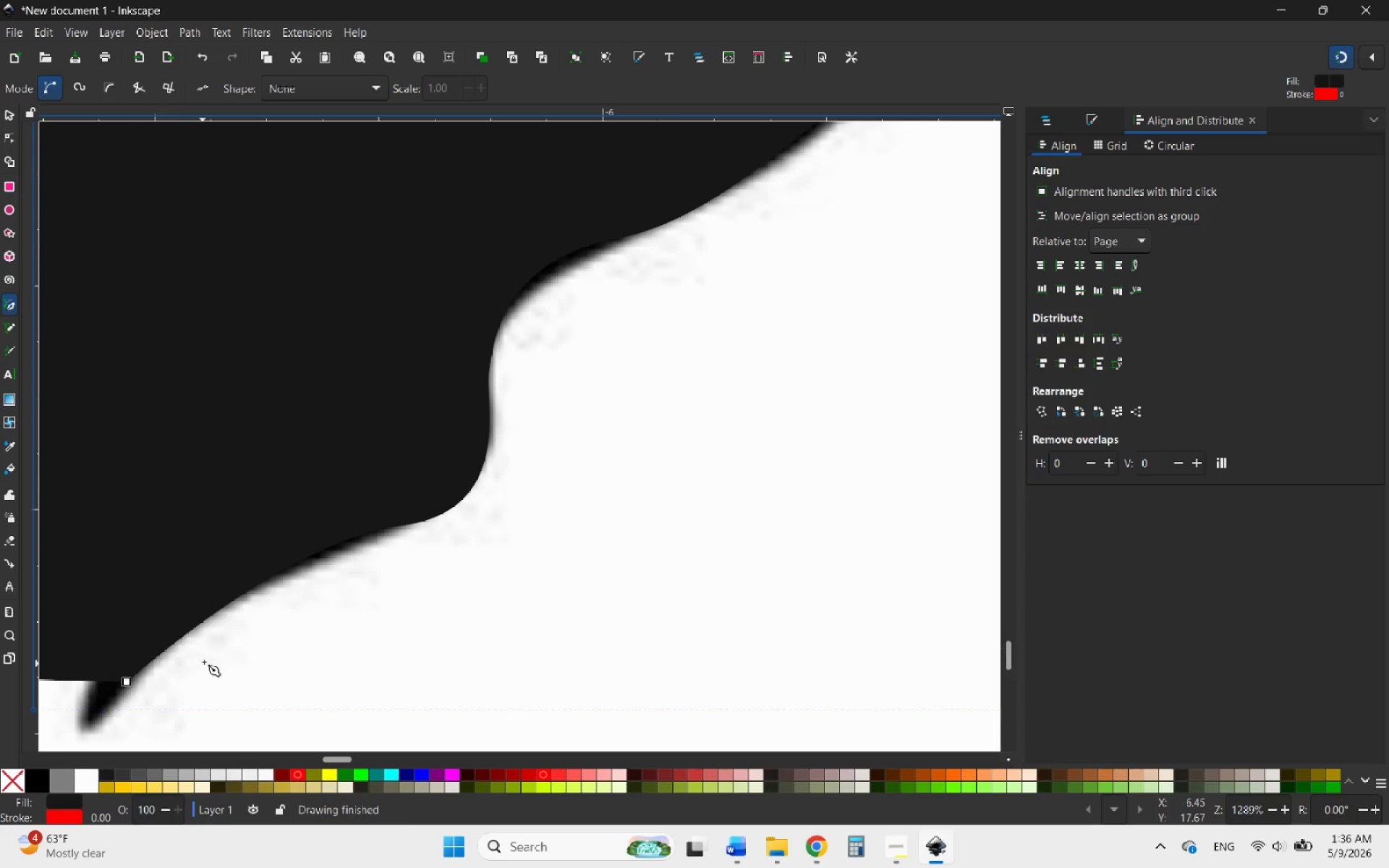 
key(Control+ControlLeft)
 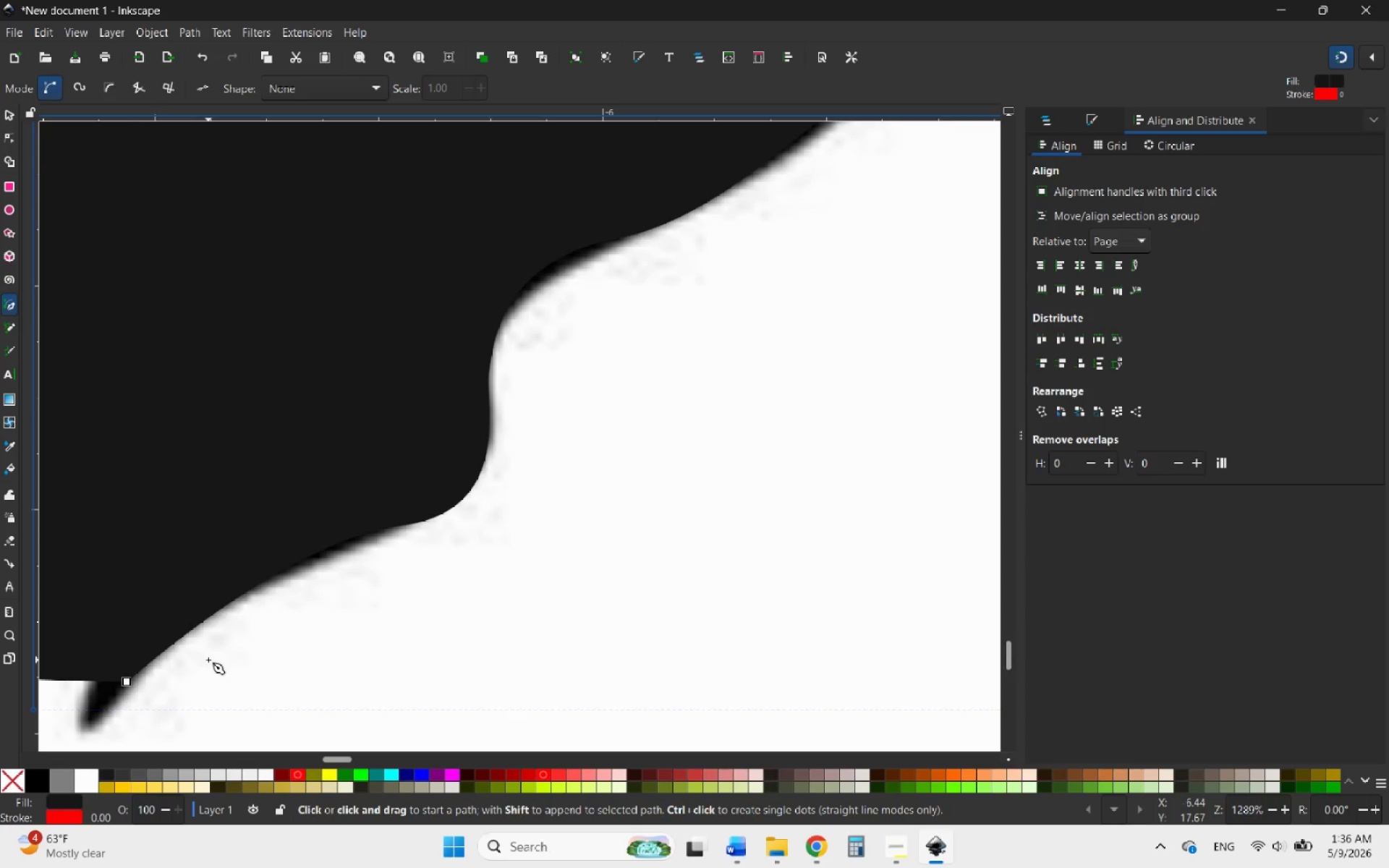 
key(Control+Z)
 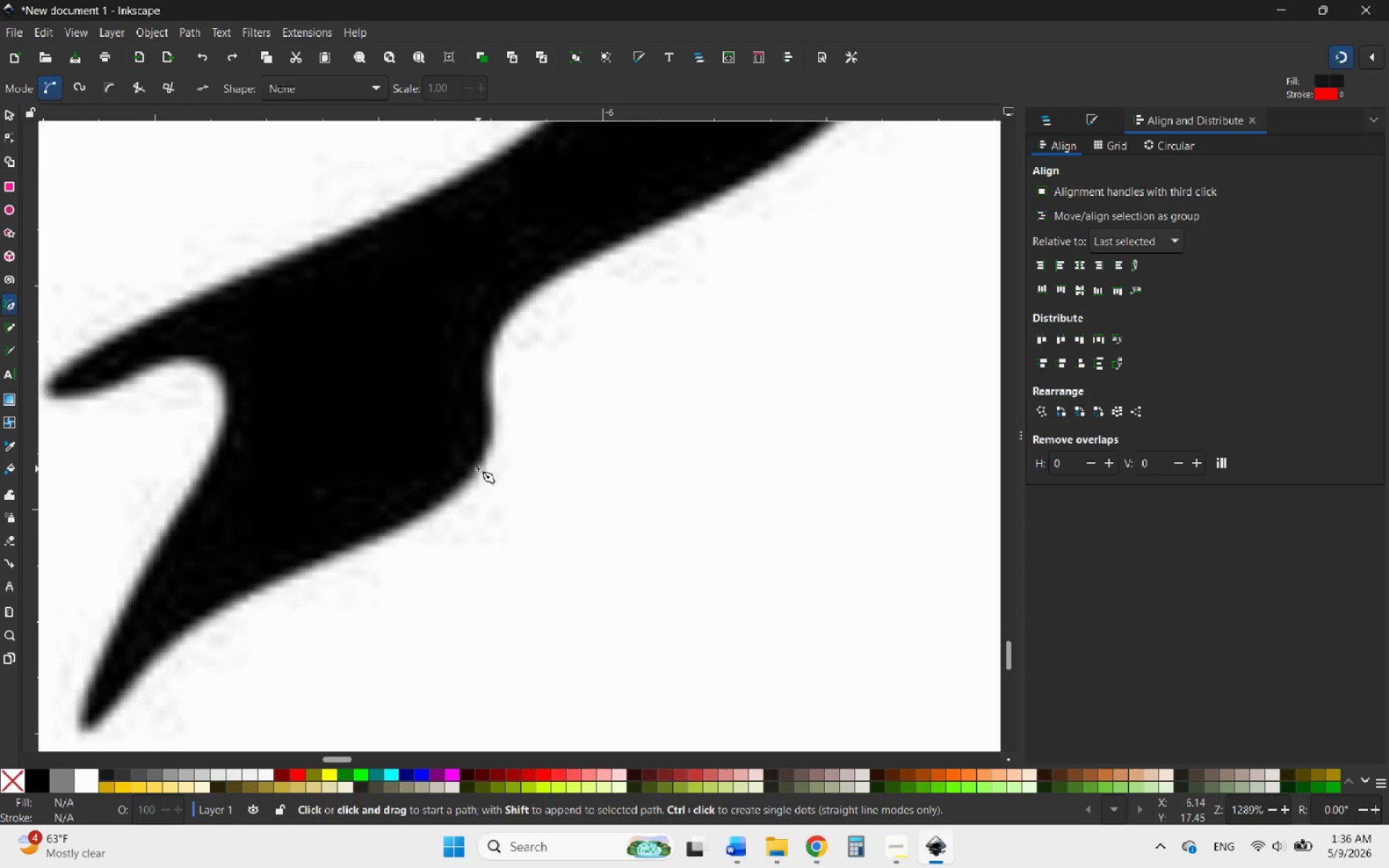 
key(Control+Shift+Z)
 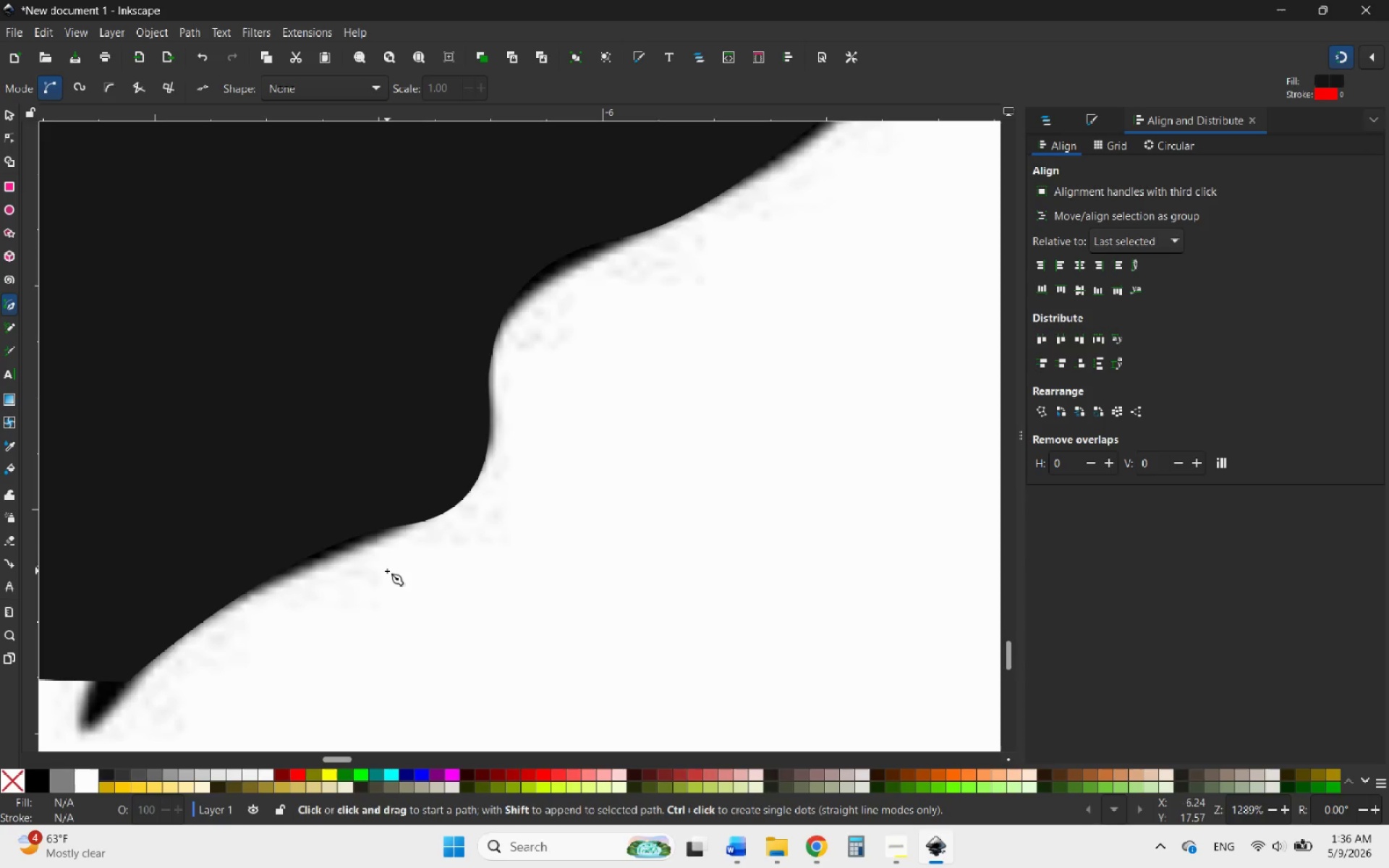 
hold_key(key=ControlLeft, duration=1.03)
scroll: coordinate [499, 548], scroll_direction: down, amount: 5.0
 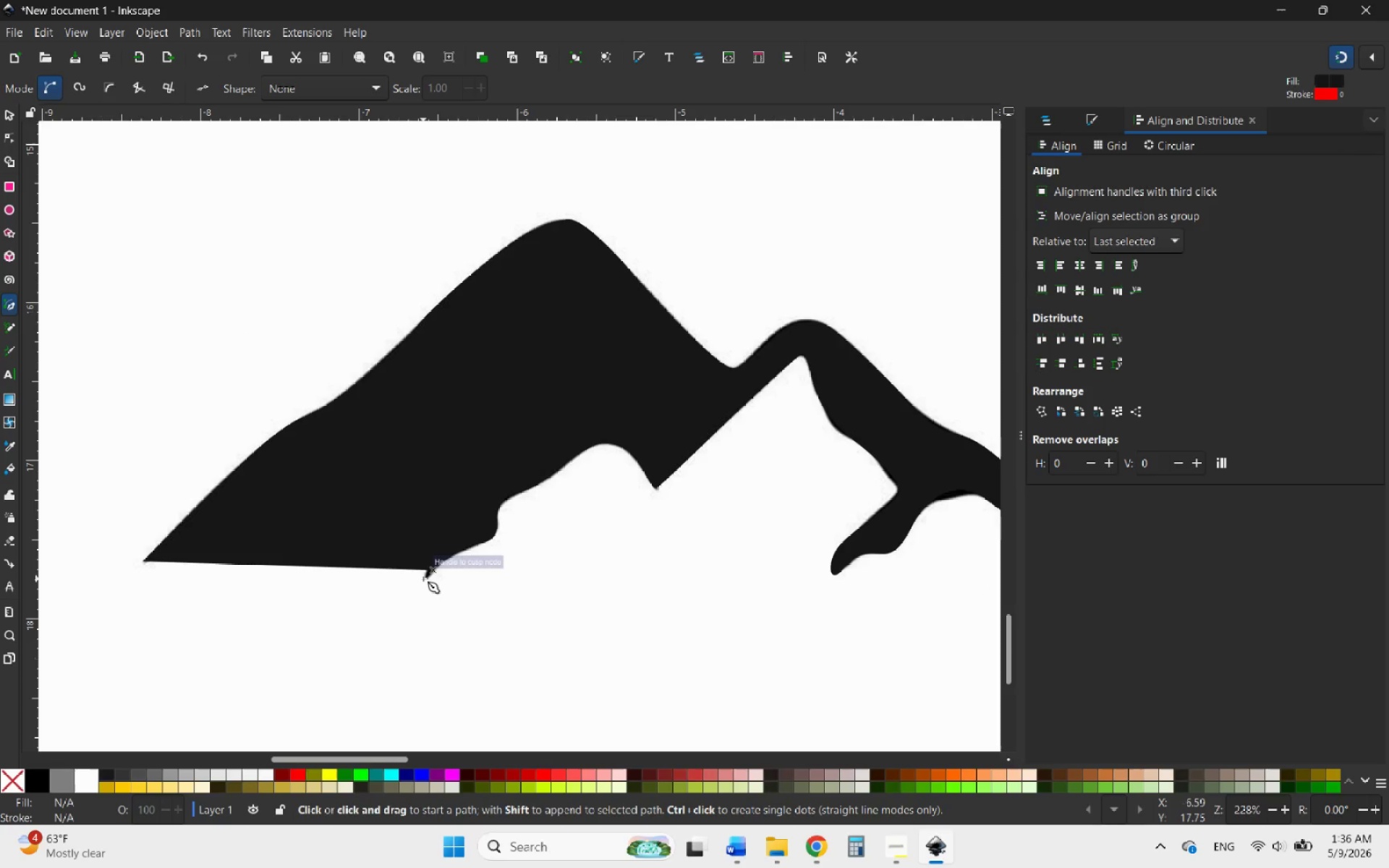 
hold_key(key=ControlLeft, duration=1.06)
scroll: coordinate [388, 569], scroll_direction: up, amount: 2.0
 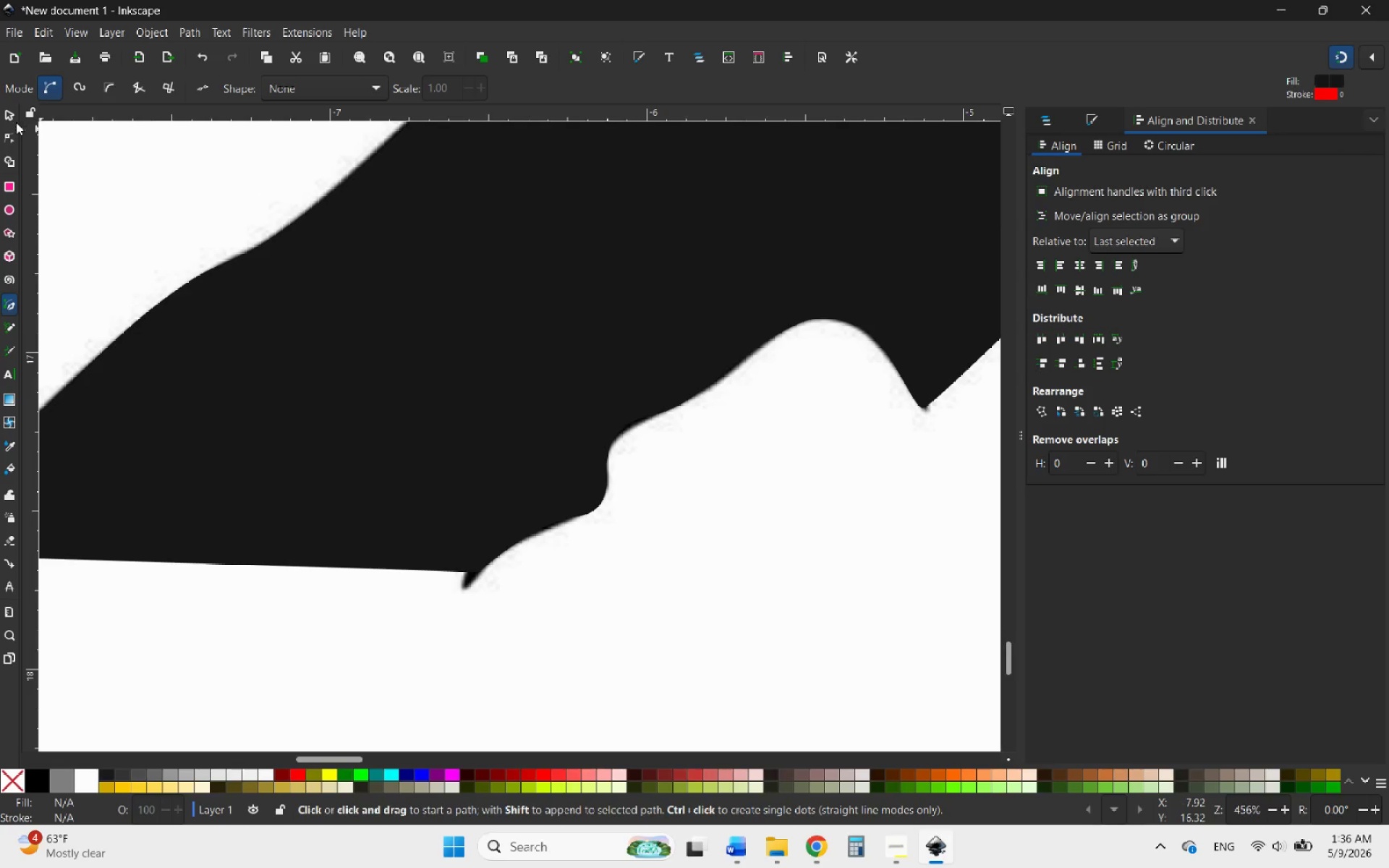 
left_click([7, 119])
 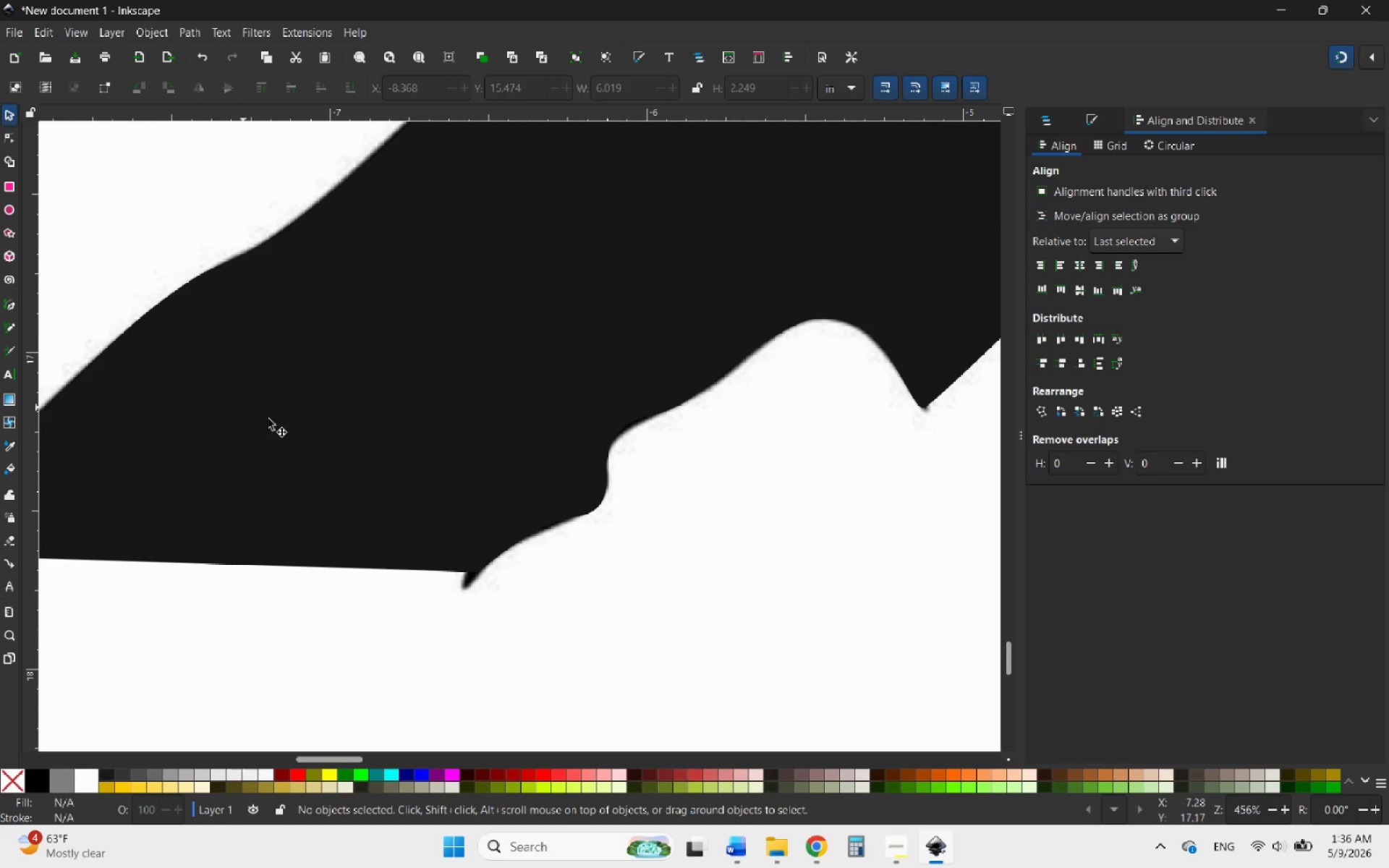 
left_click([329, 444])
 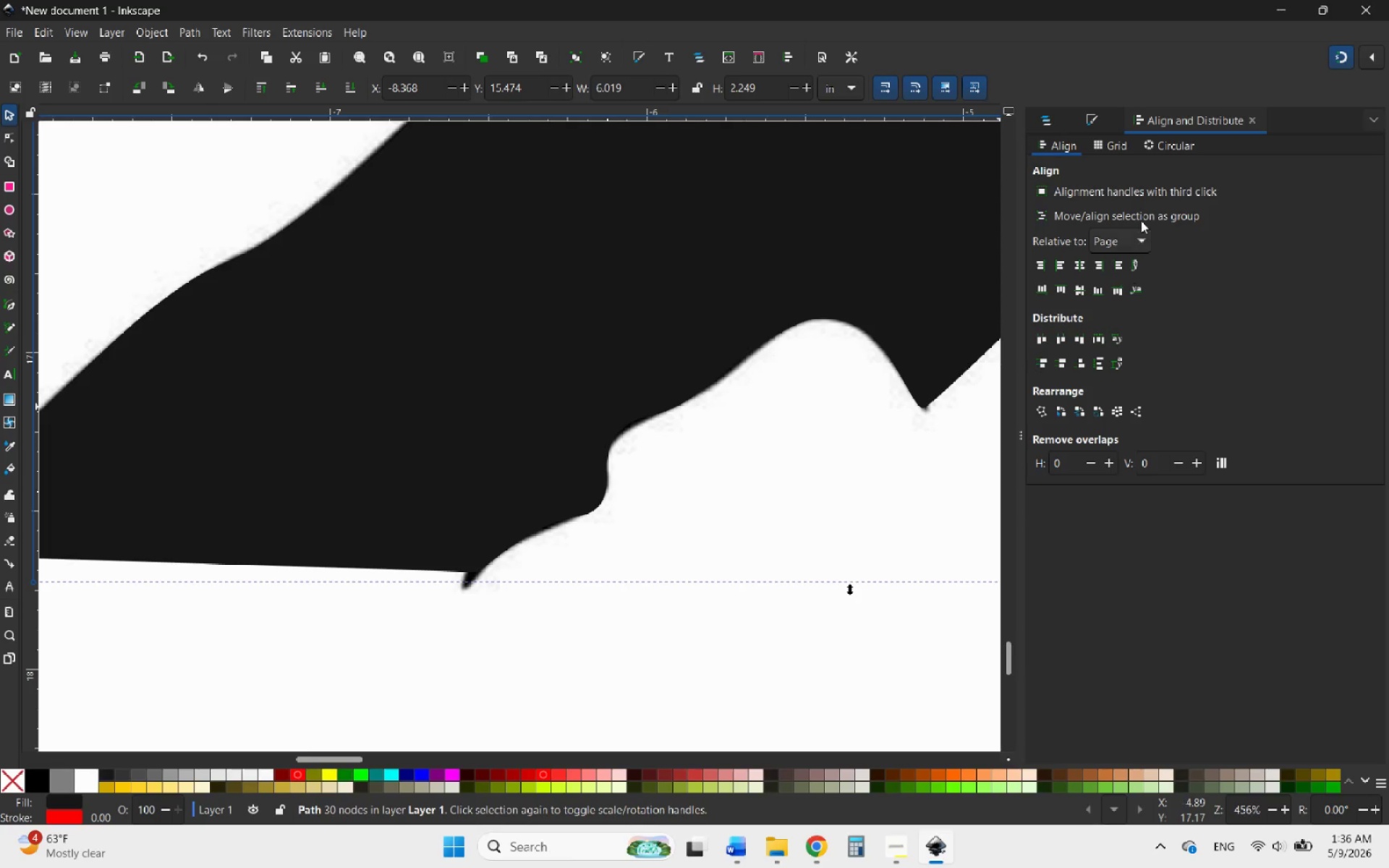 
mouse_move([1096, 137])
 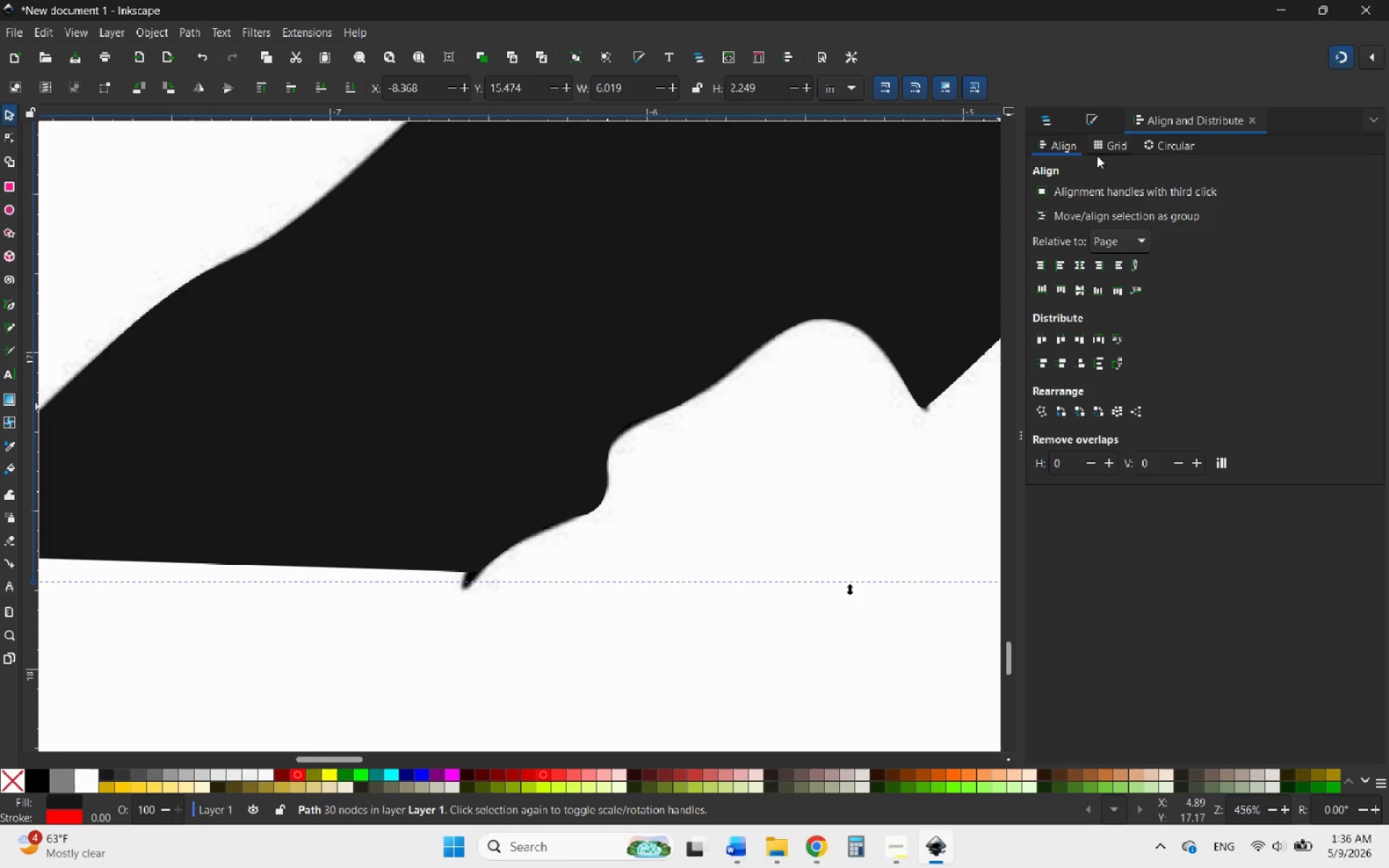 
mouse_move([1078, 127])
 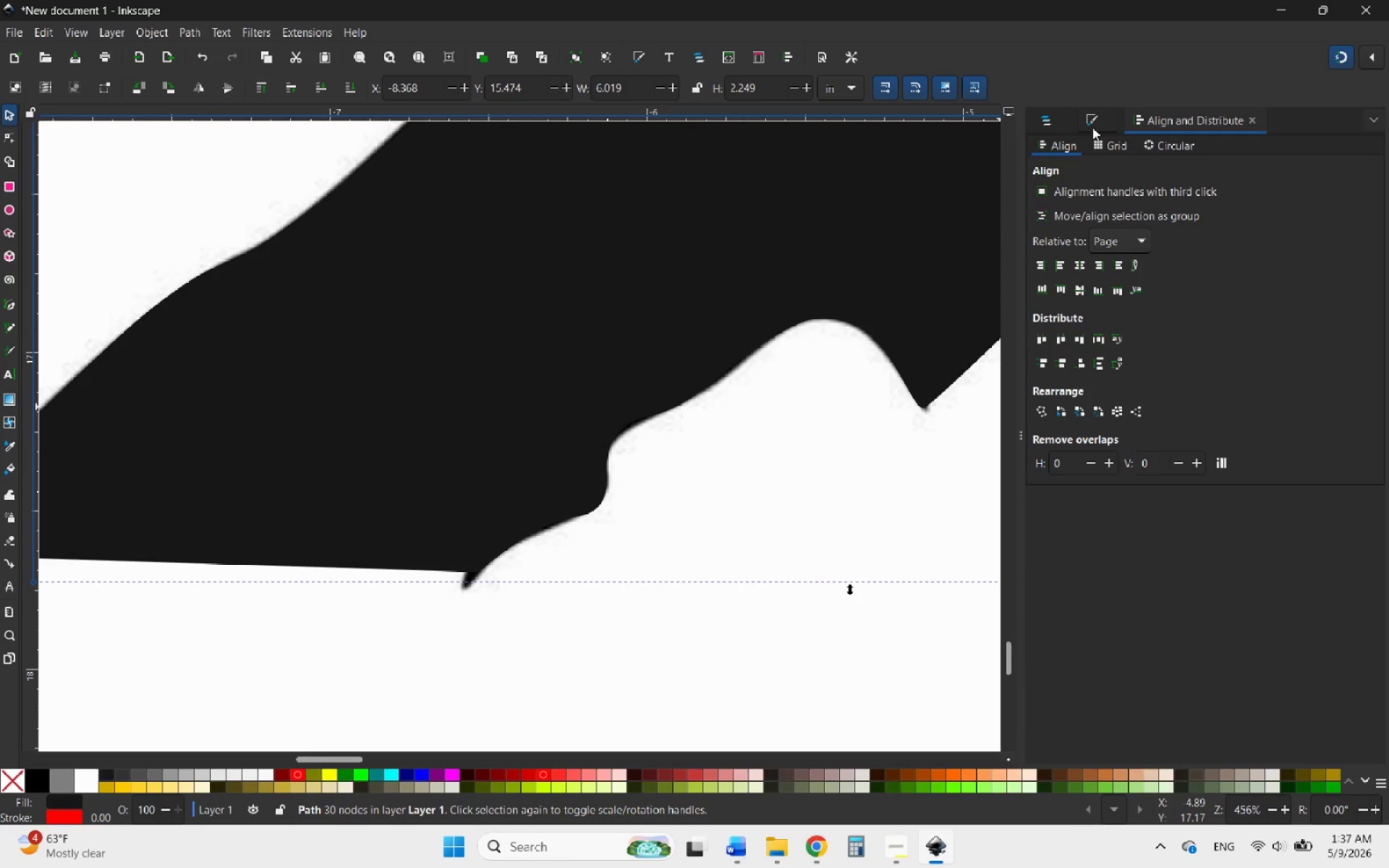 
left_click([1092, 127])
 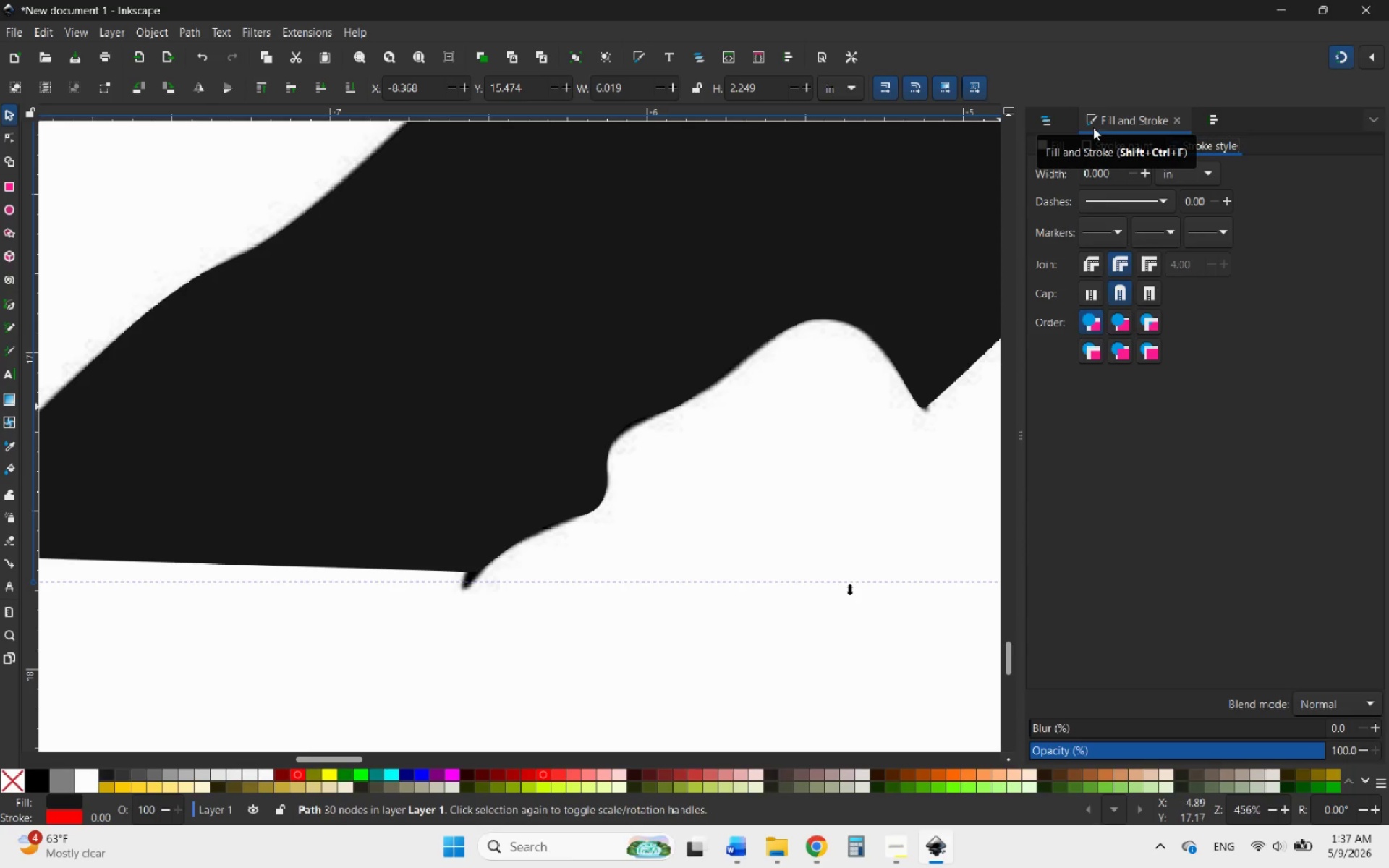 
wait(7.89)
 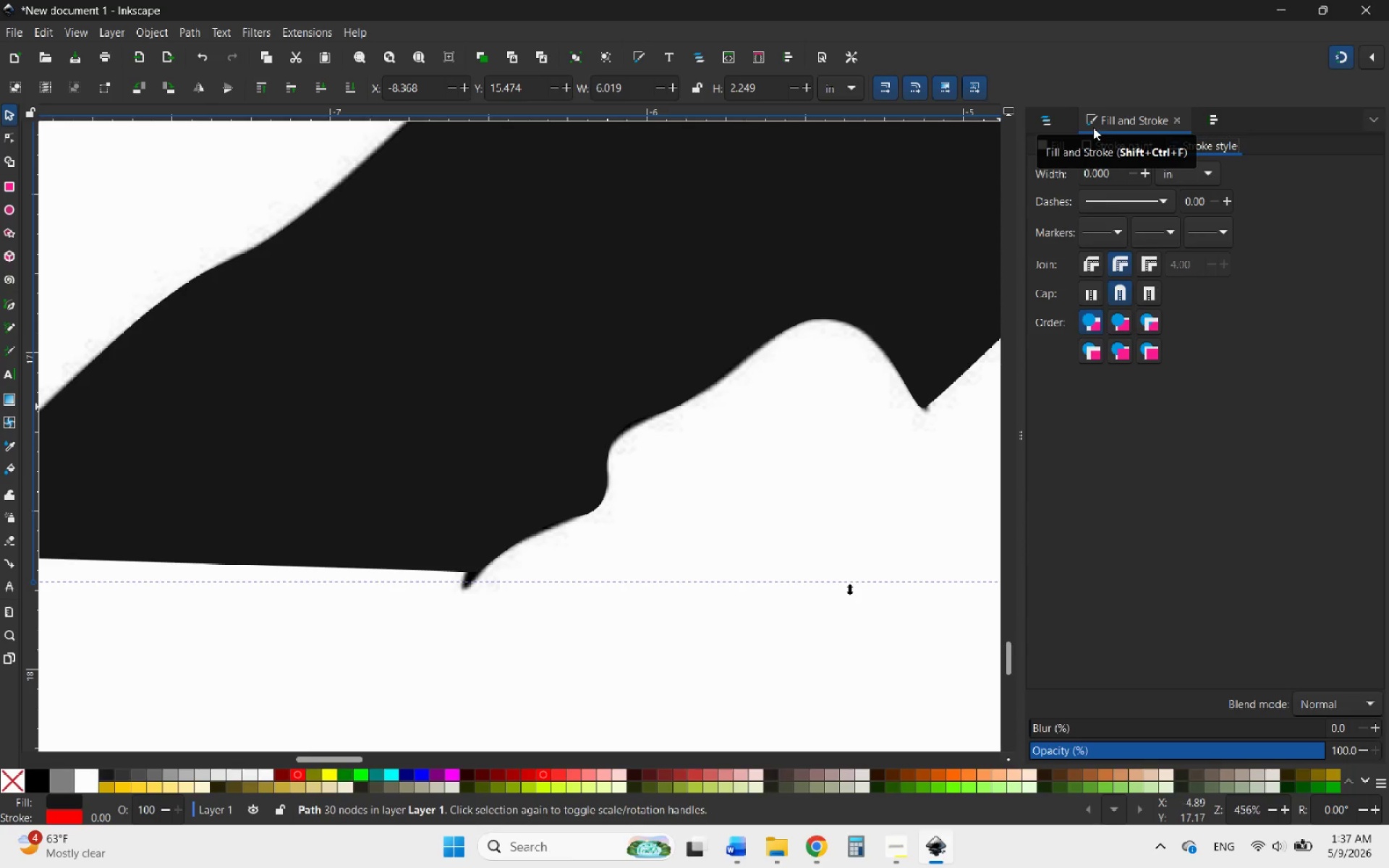 
left_click([1048, 142])
 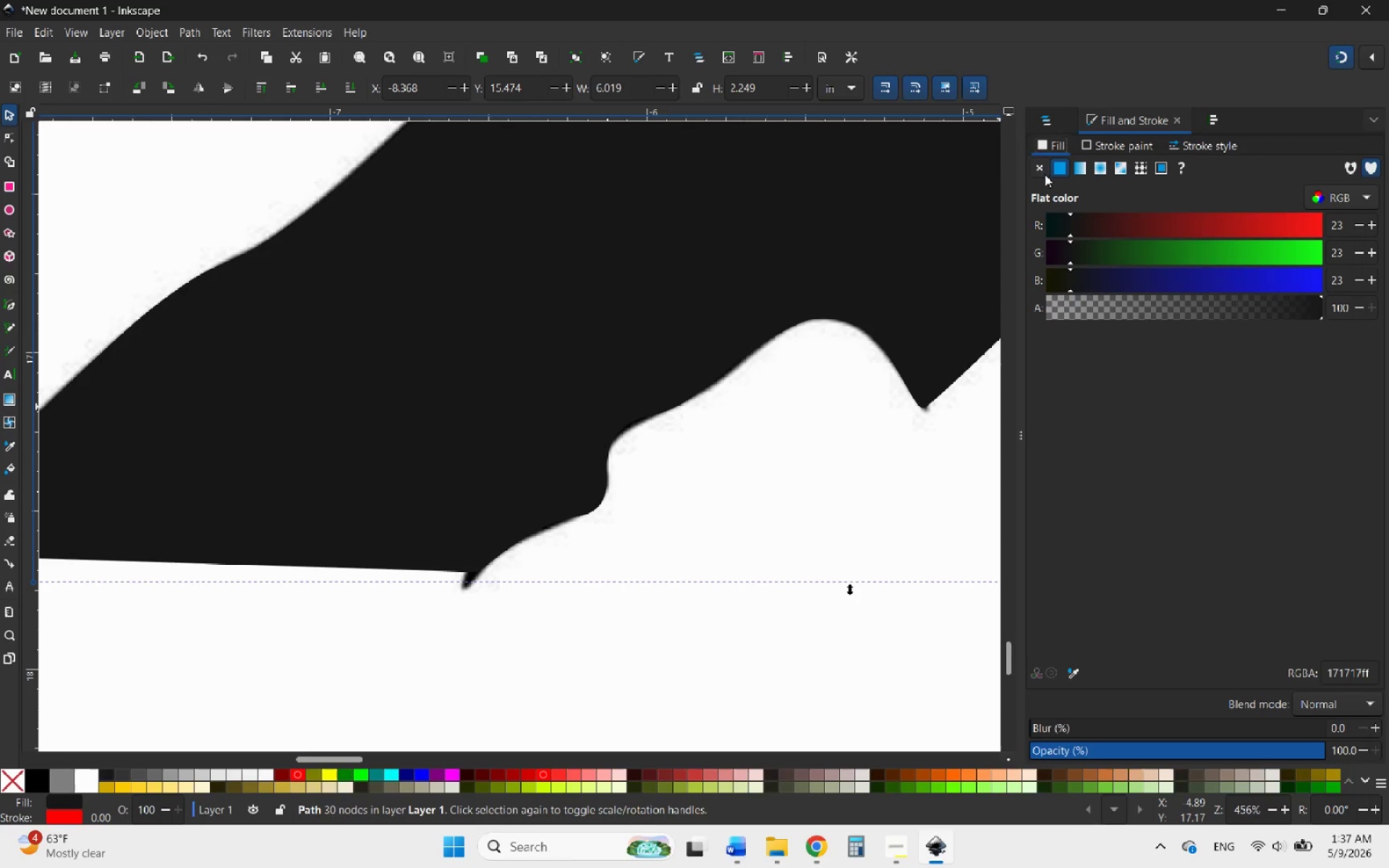 
left_click([1042, 169])
 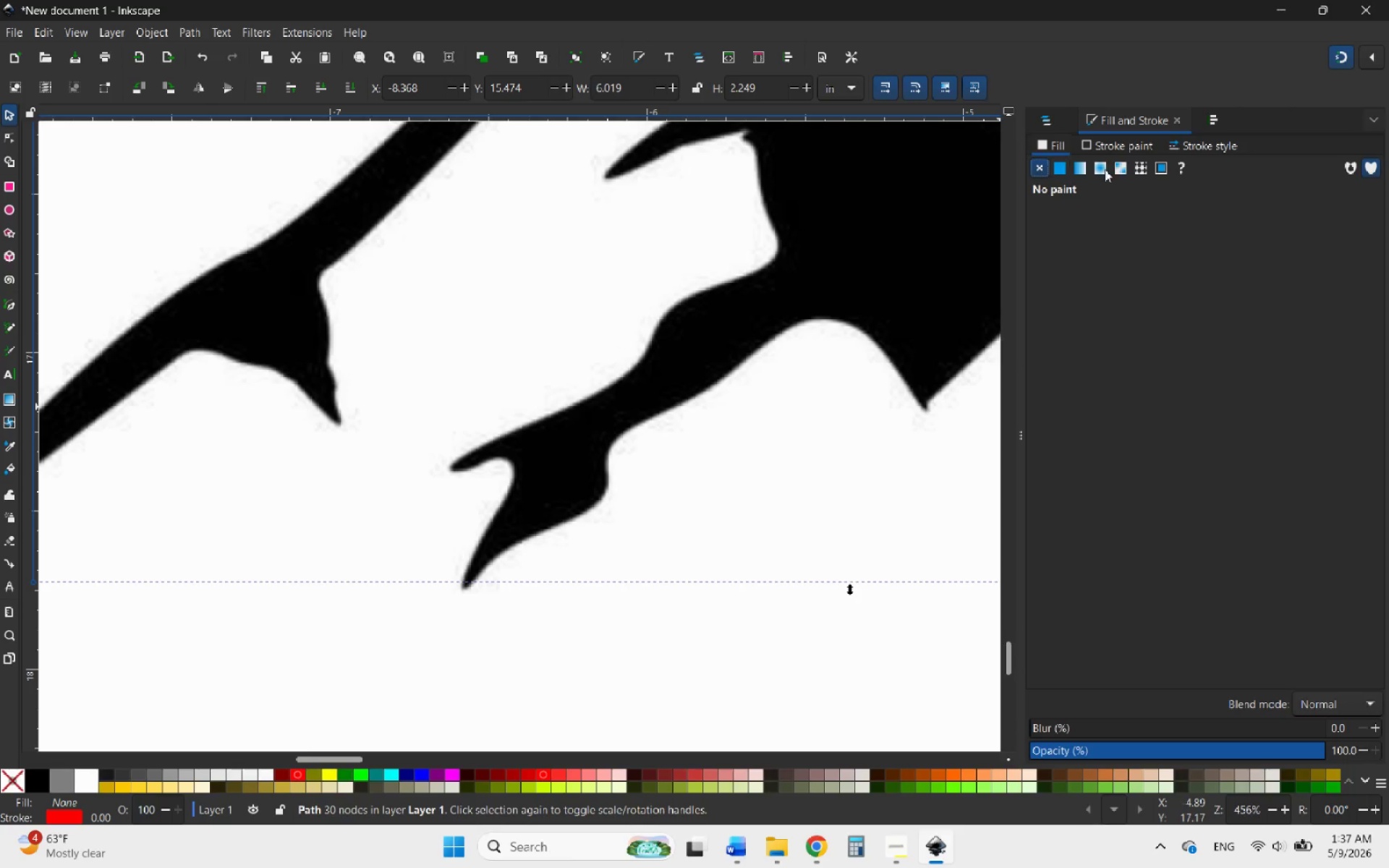 
left_click([1128, 146])
 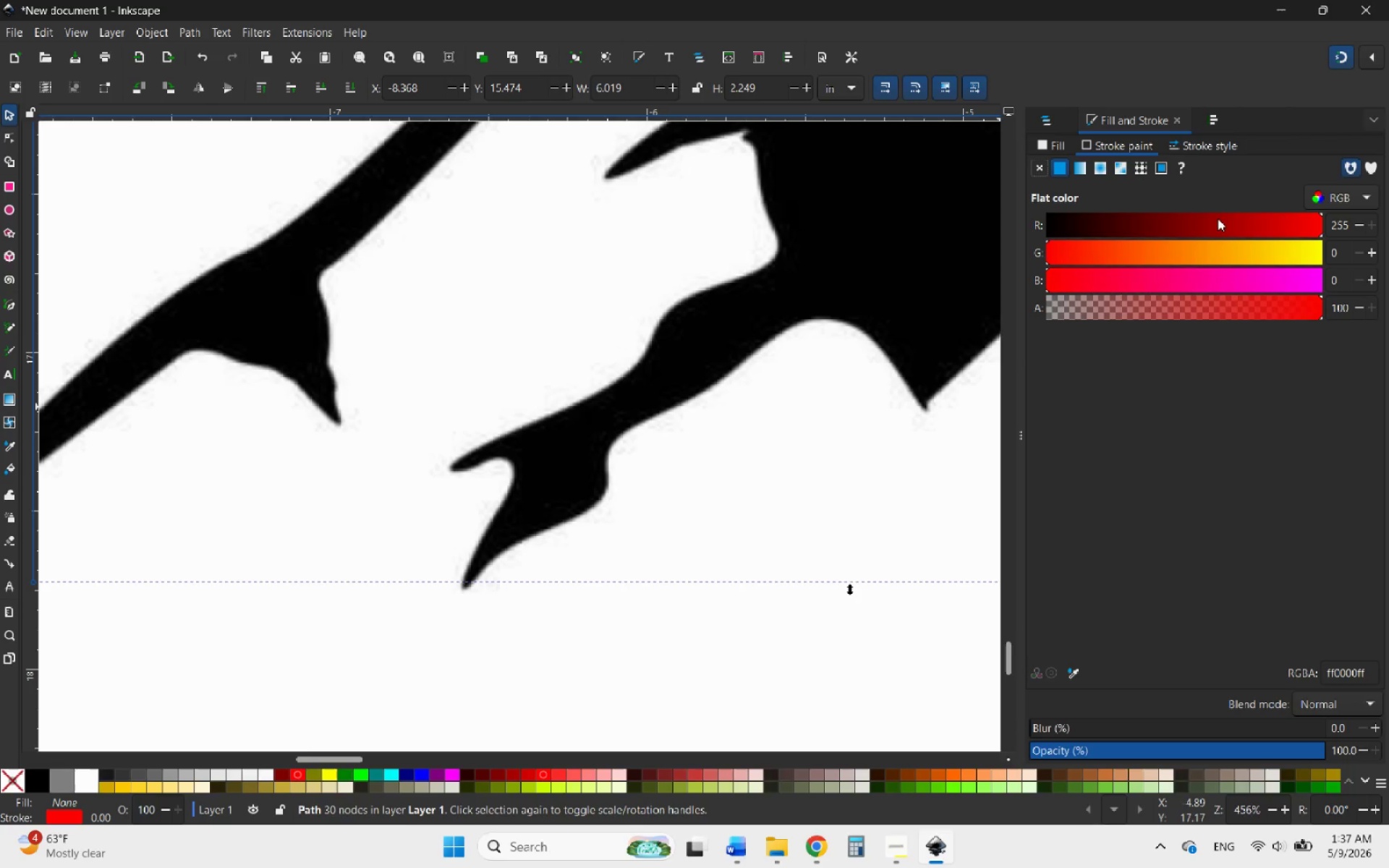 
left_click([1200, 146])
 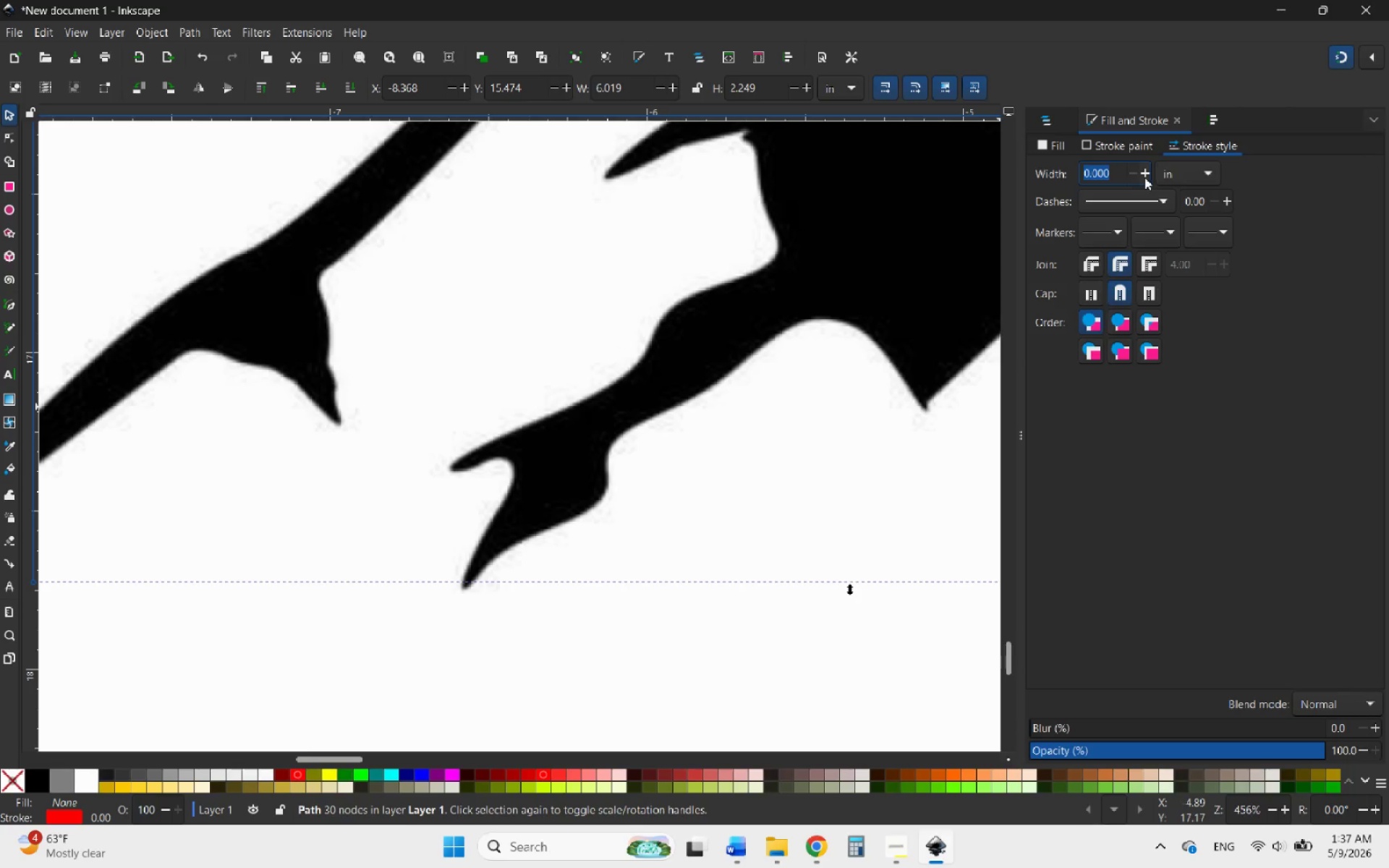 
left_click([1109, 176])
 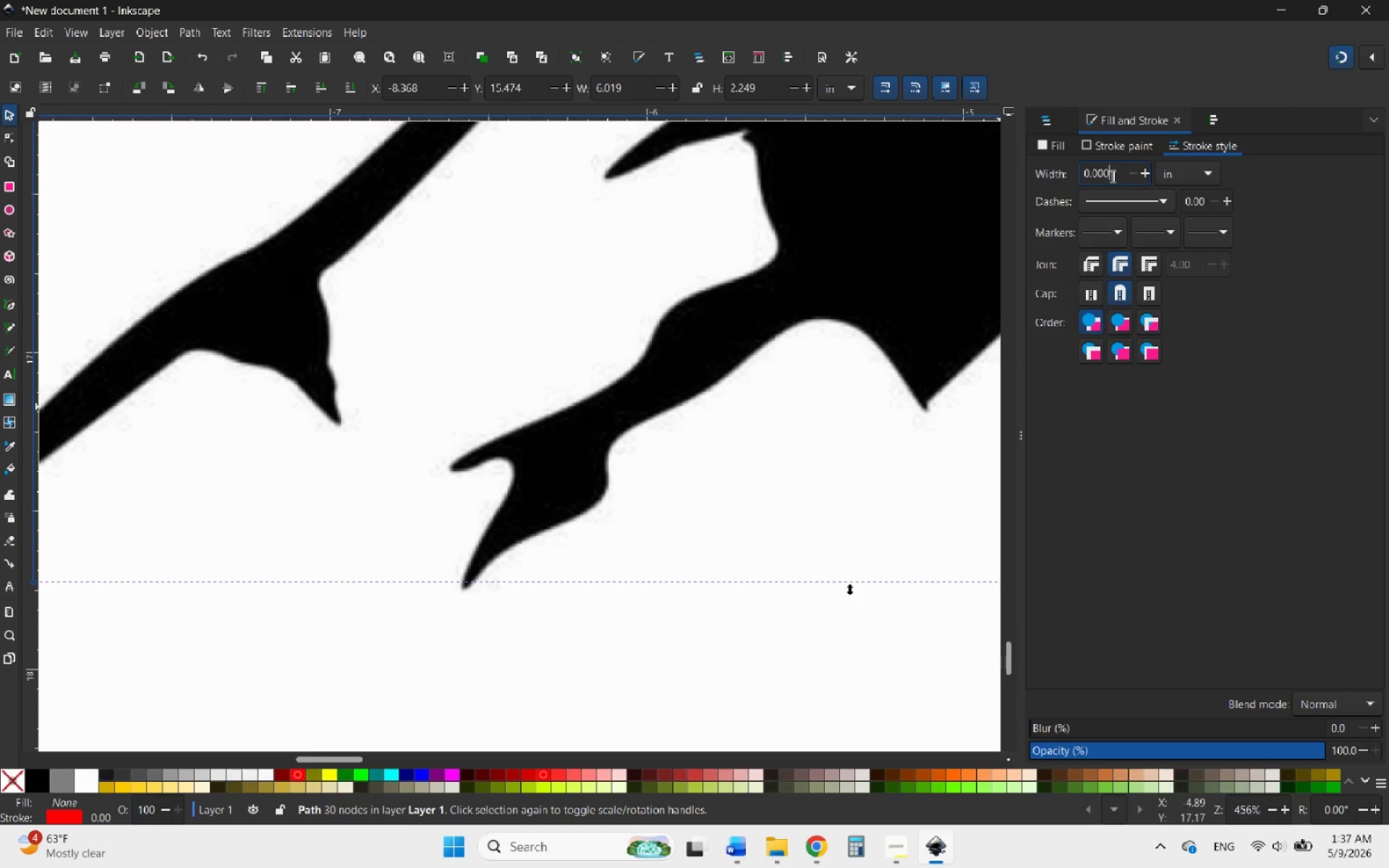 
left_click_drag(start_coordinate=[1111, 176], to_coordinate=[1099, 176])
 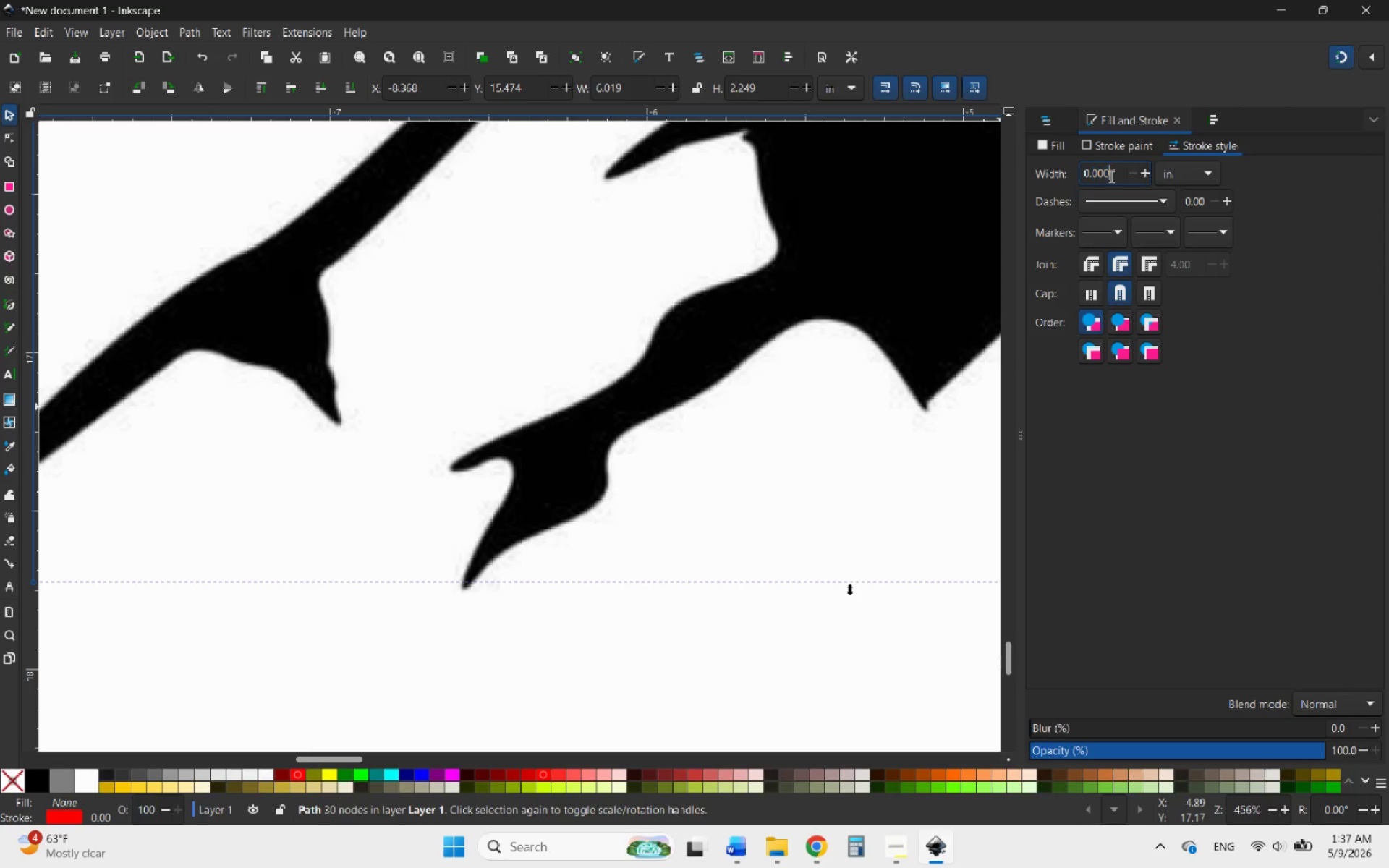 
left_click([1110, 176])
 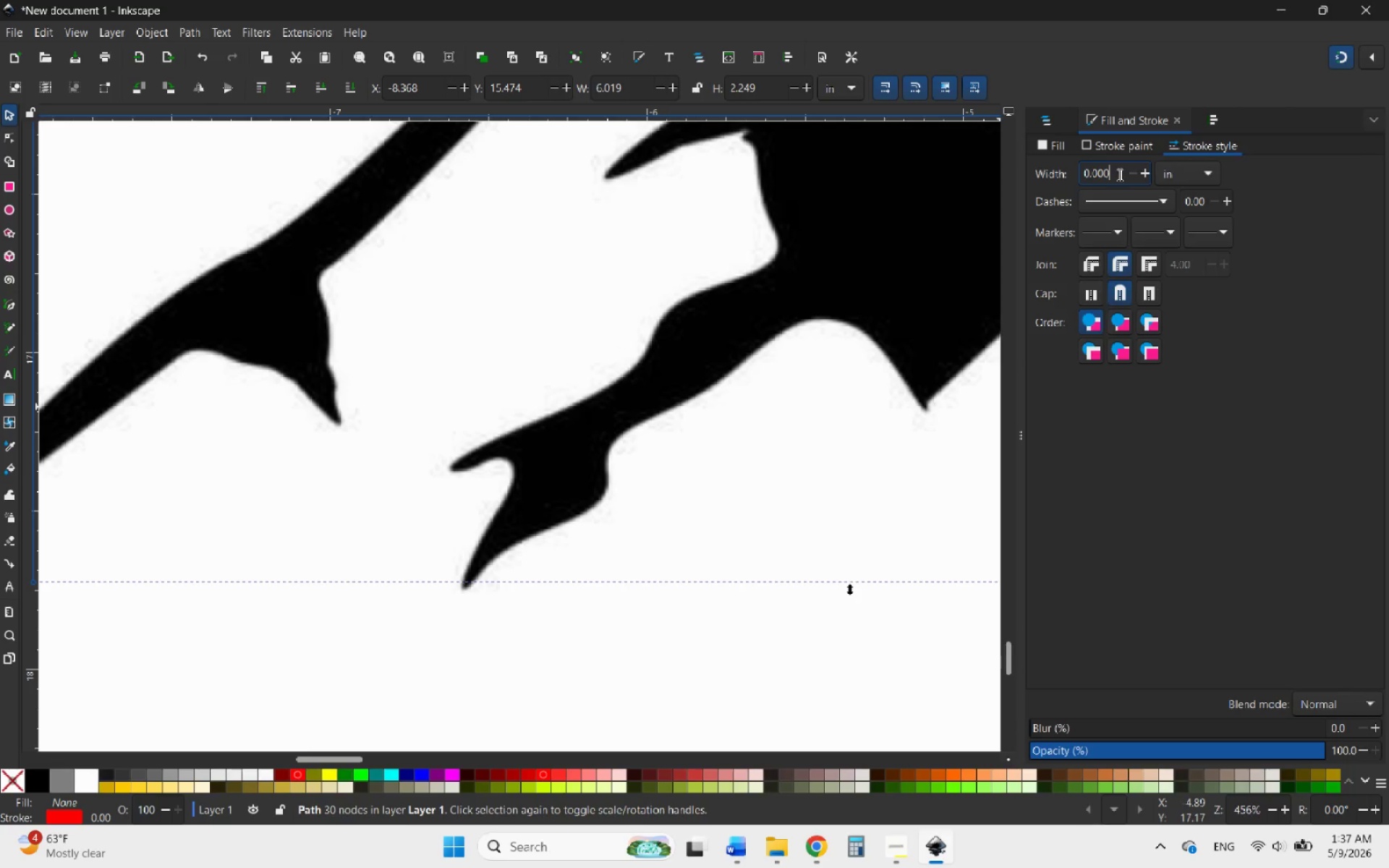 
left_click_drag(start_coordinate=[1118, 174], to_coordinate=[1098, 174])
 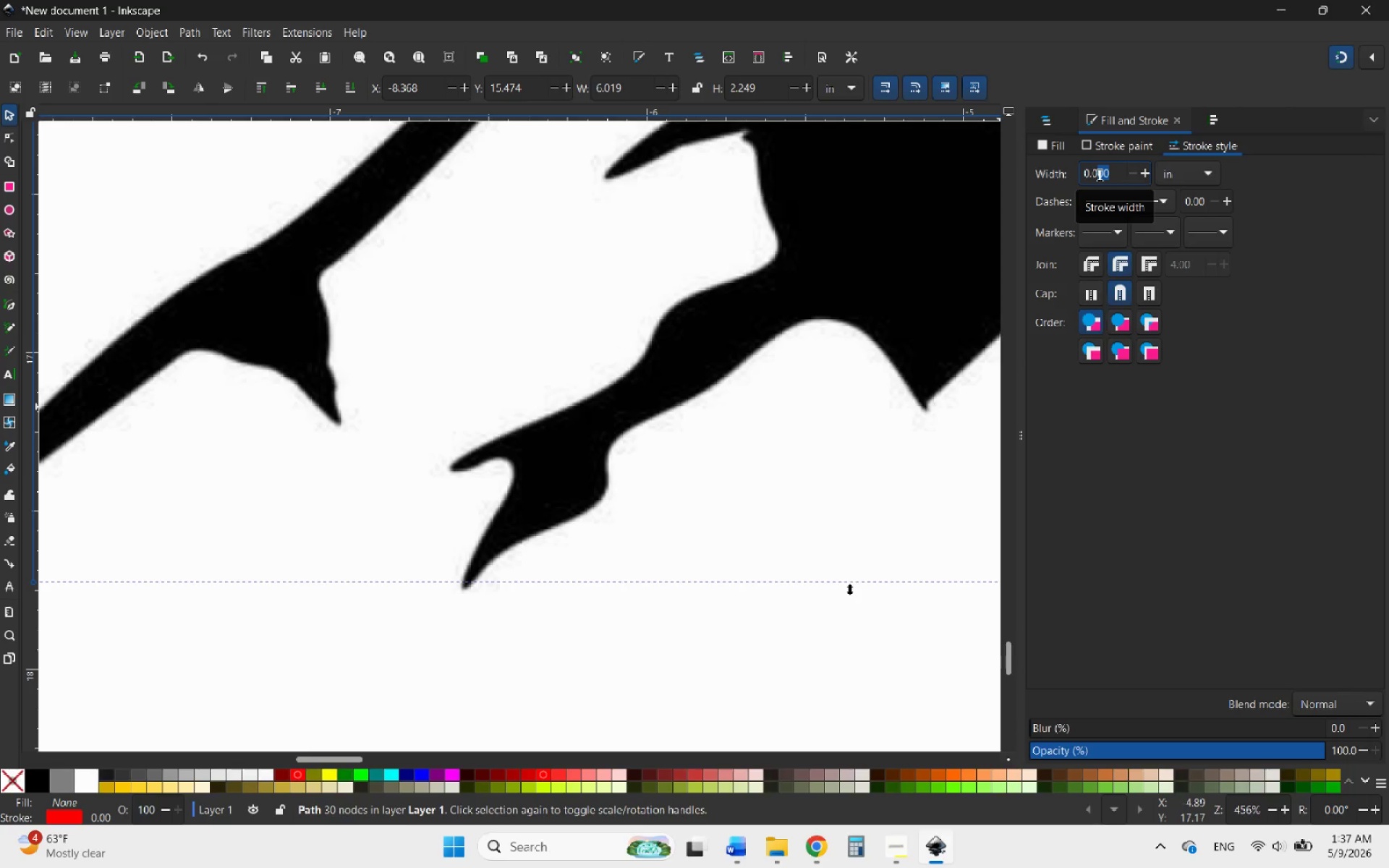 
key(2)
 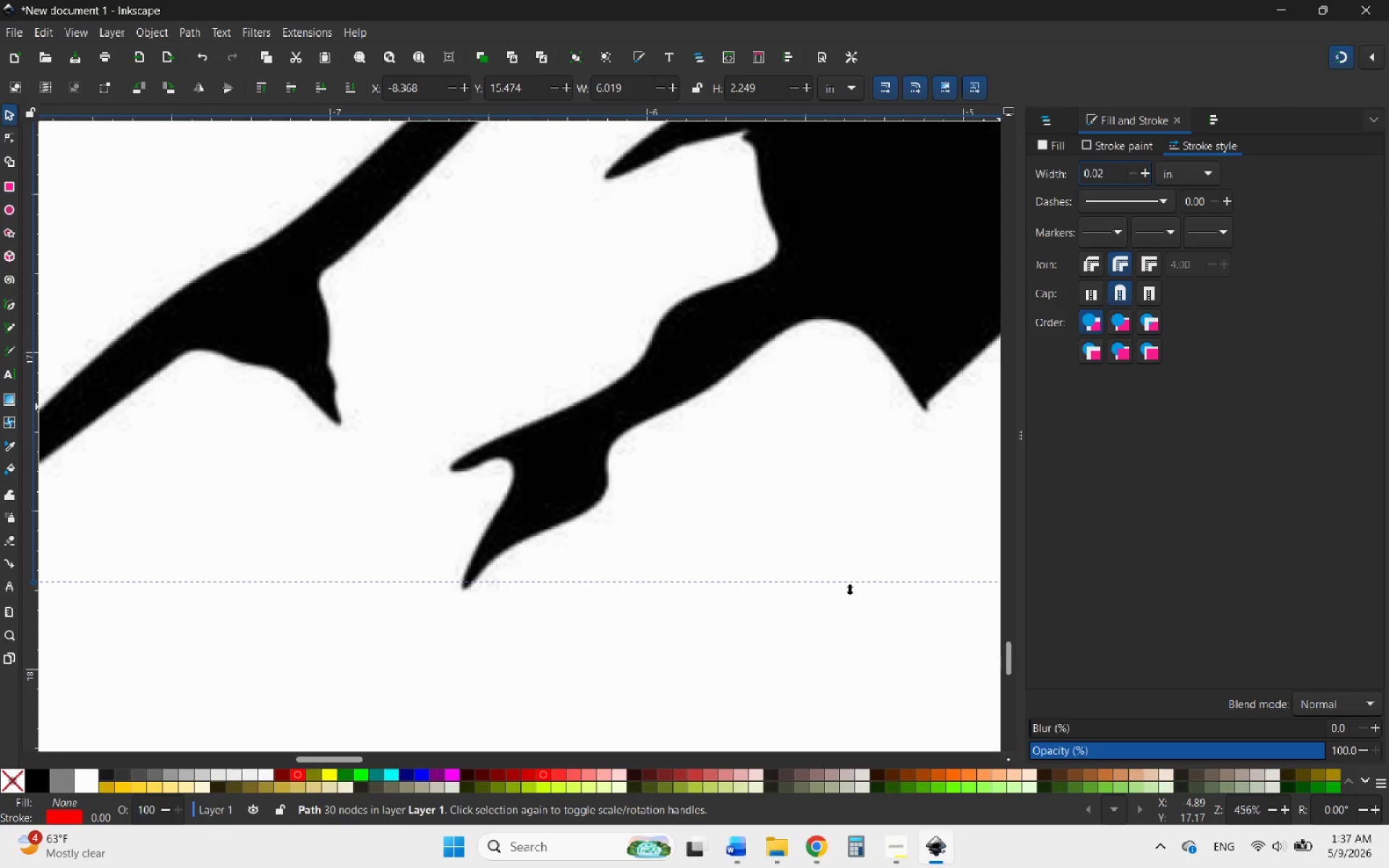 
key(Enter)
 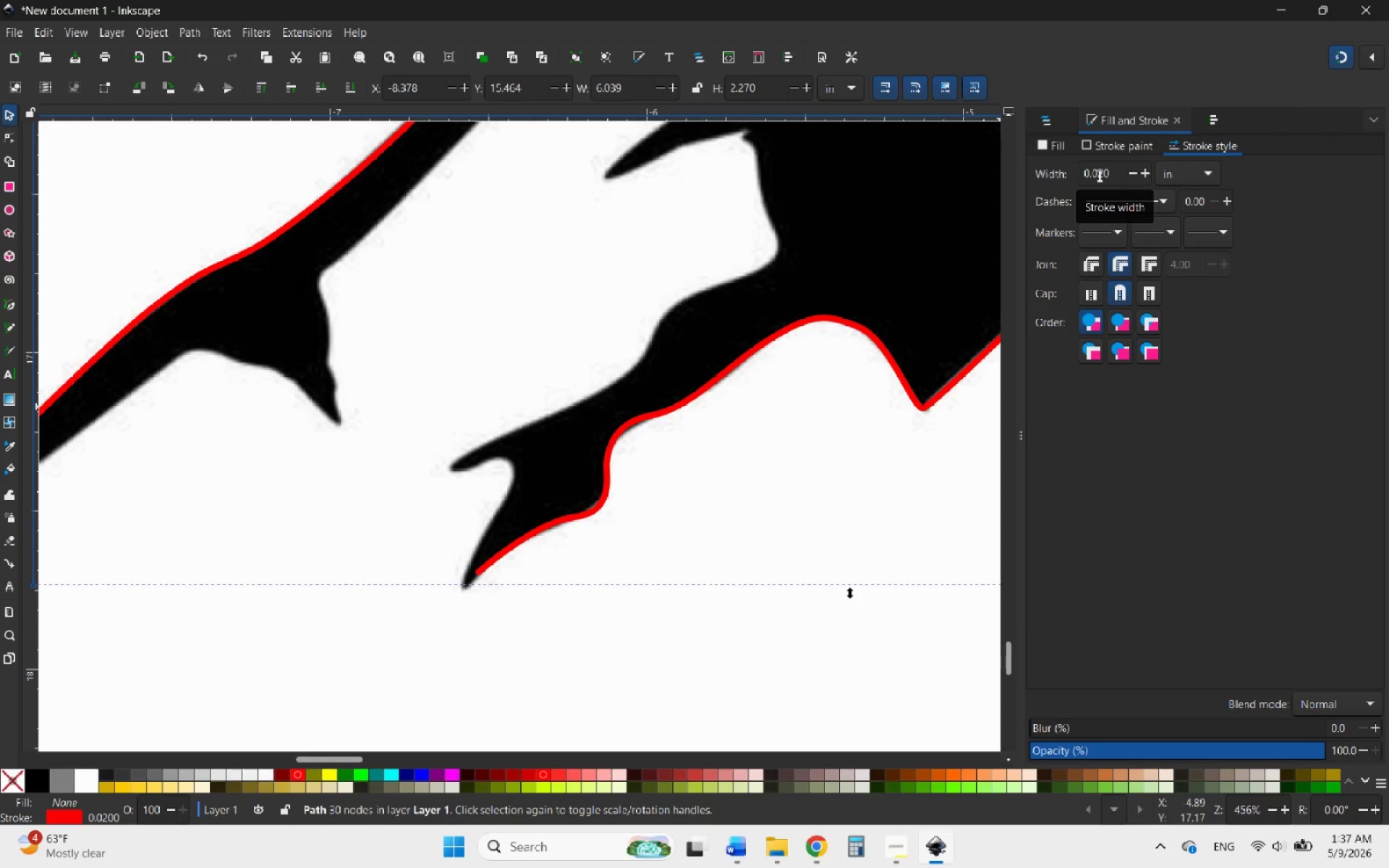 
wait(11.25)
 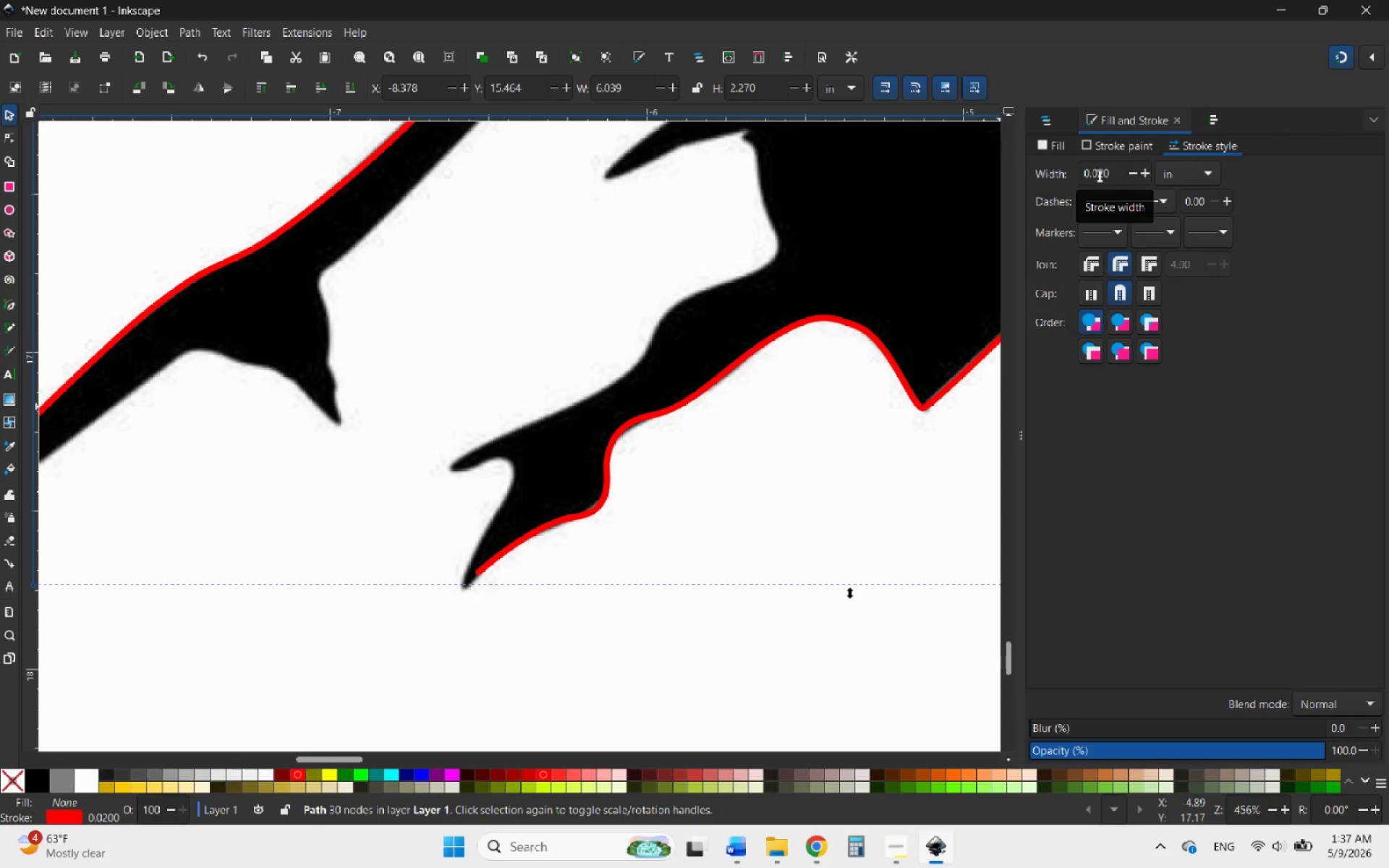 
left_click([7, 307])
 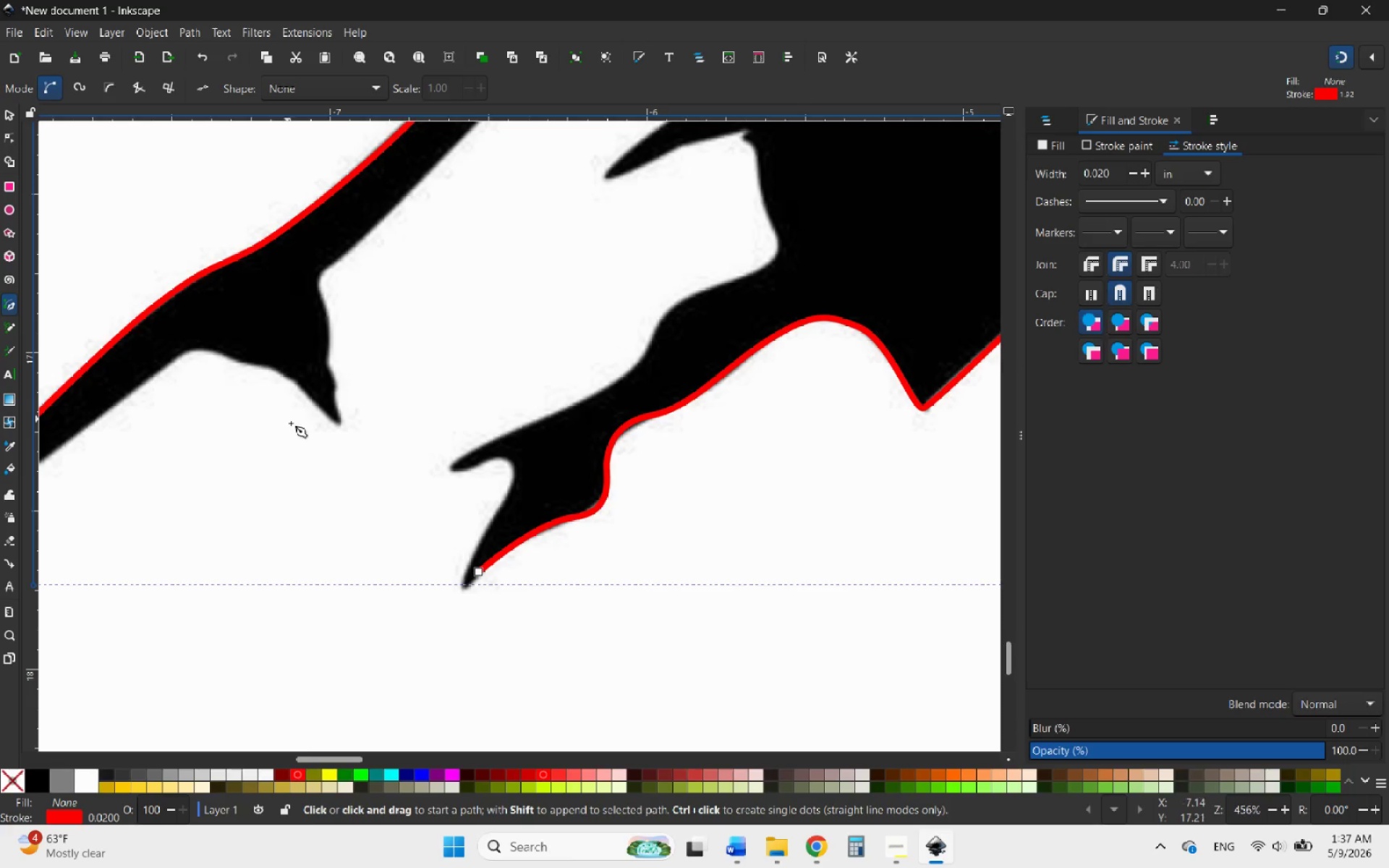 
hold_key(key=ControlLeft, duration=2.06)
scroll: coordinate [436, 574], scroll_direction: none, amount: 0.0
 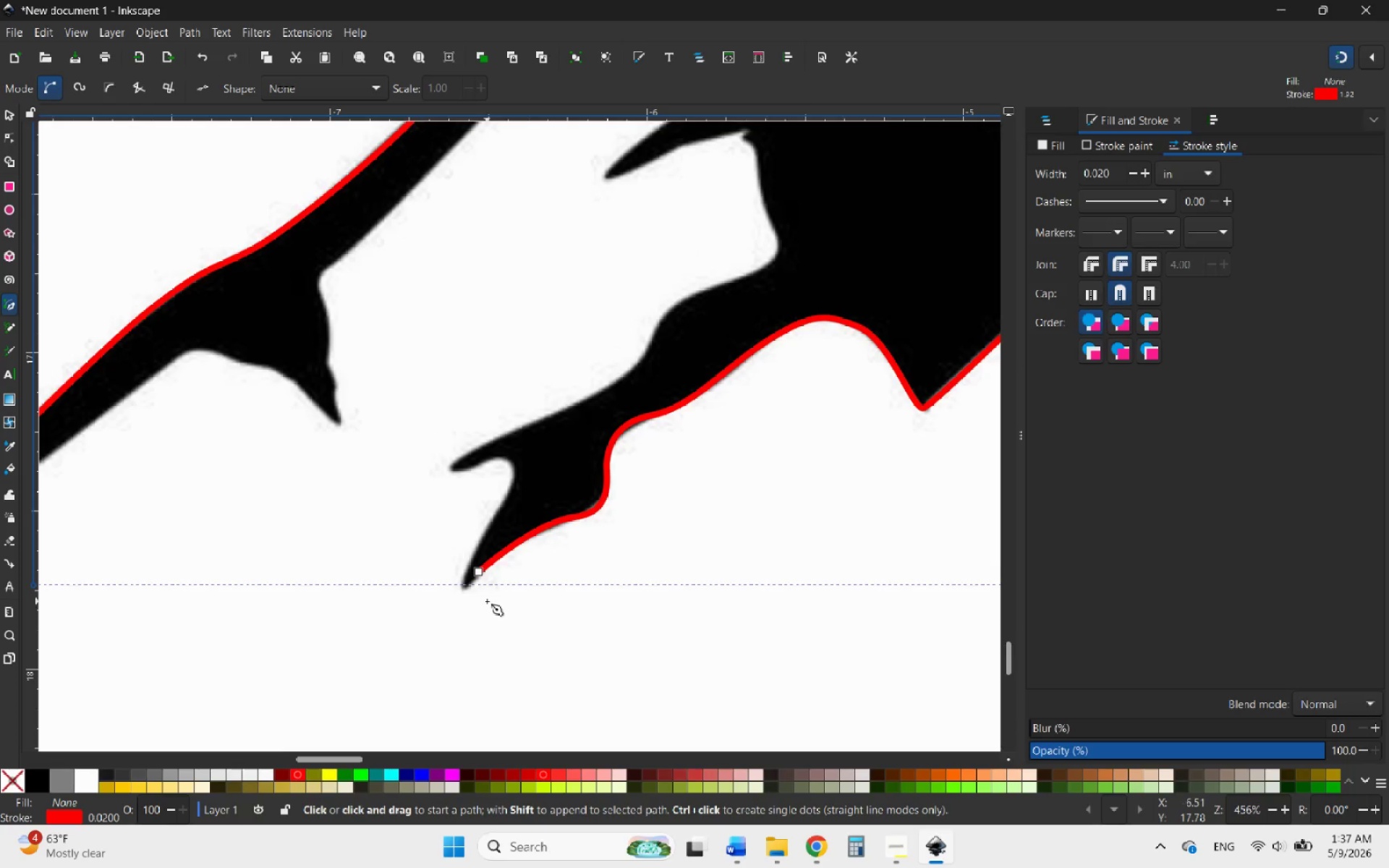 
scroll: coordinate [487, 603], scroll_direction: up, amount: 5.0
 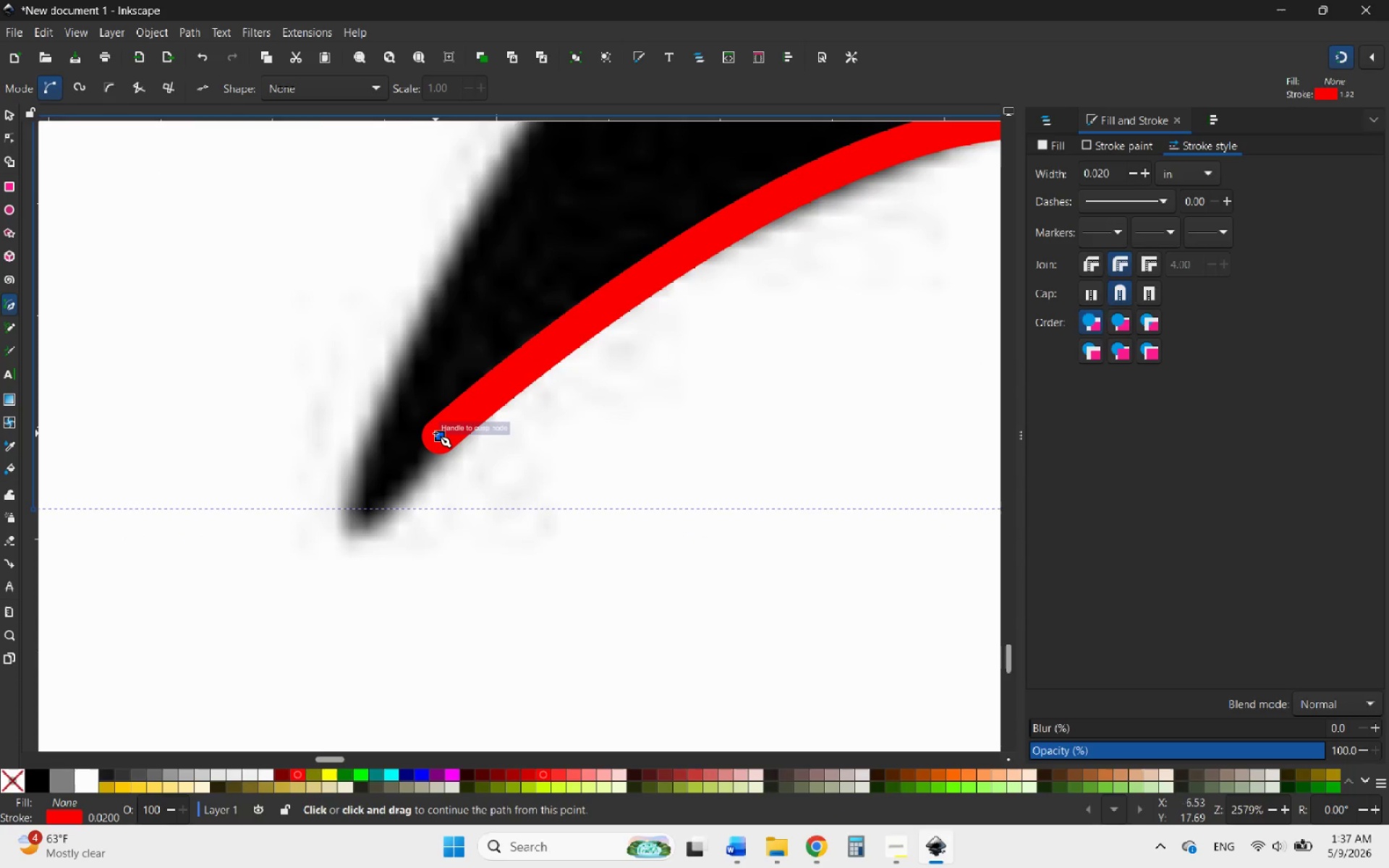 
left_click([438, 434])
 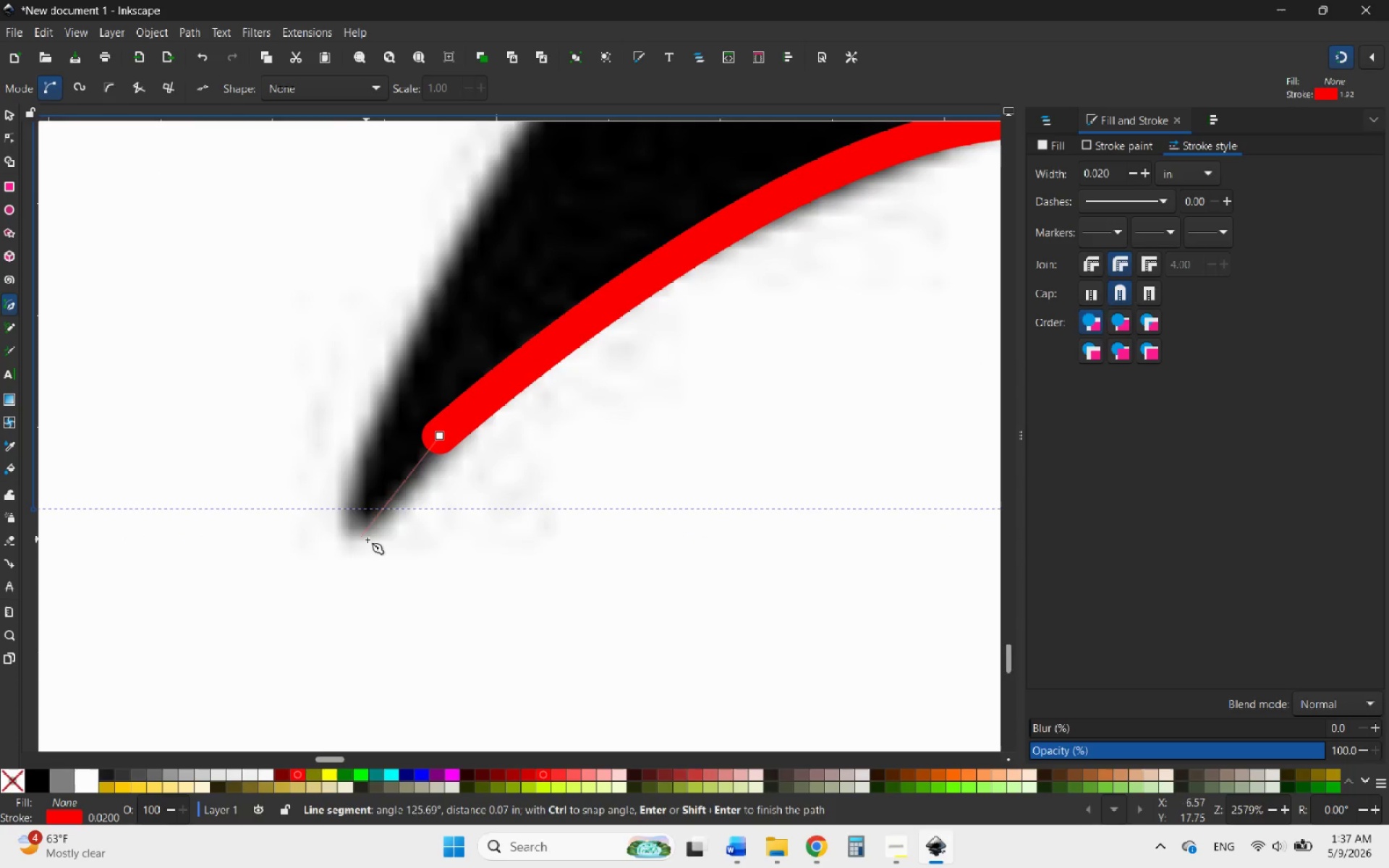 
left_click_drag(start_coordinate=[365, 536], to_coordinate=[332, 529])
 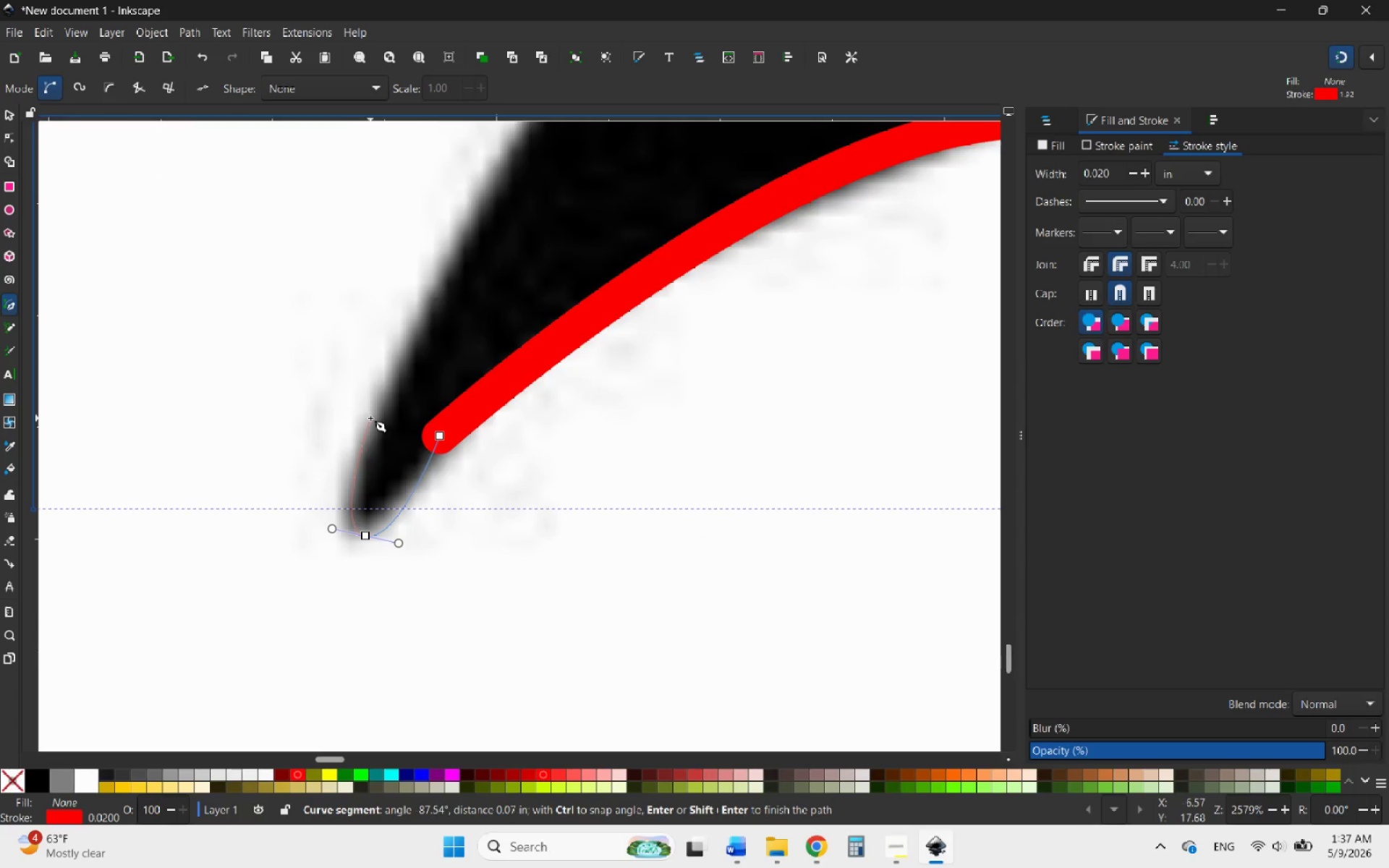 
left_click_drag(start_coordinate=[375, 409], to_coordinate=[404, 349])
 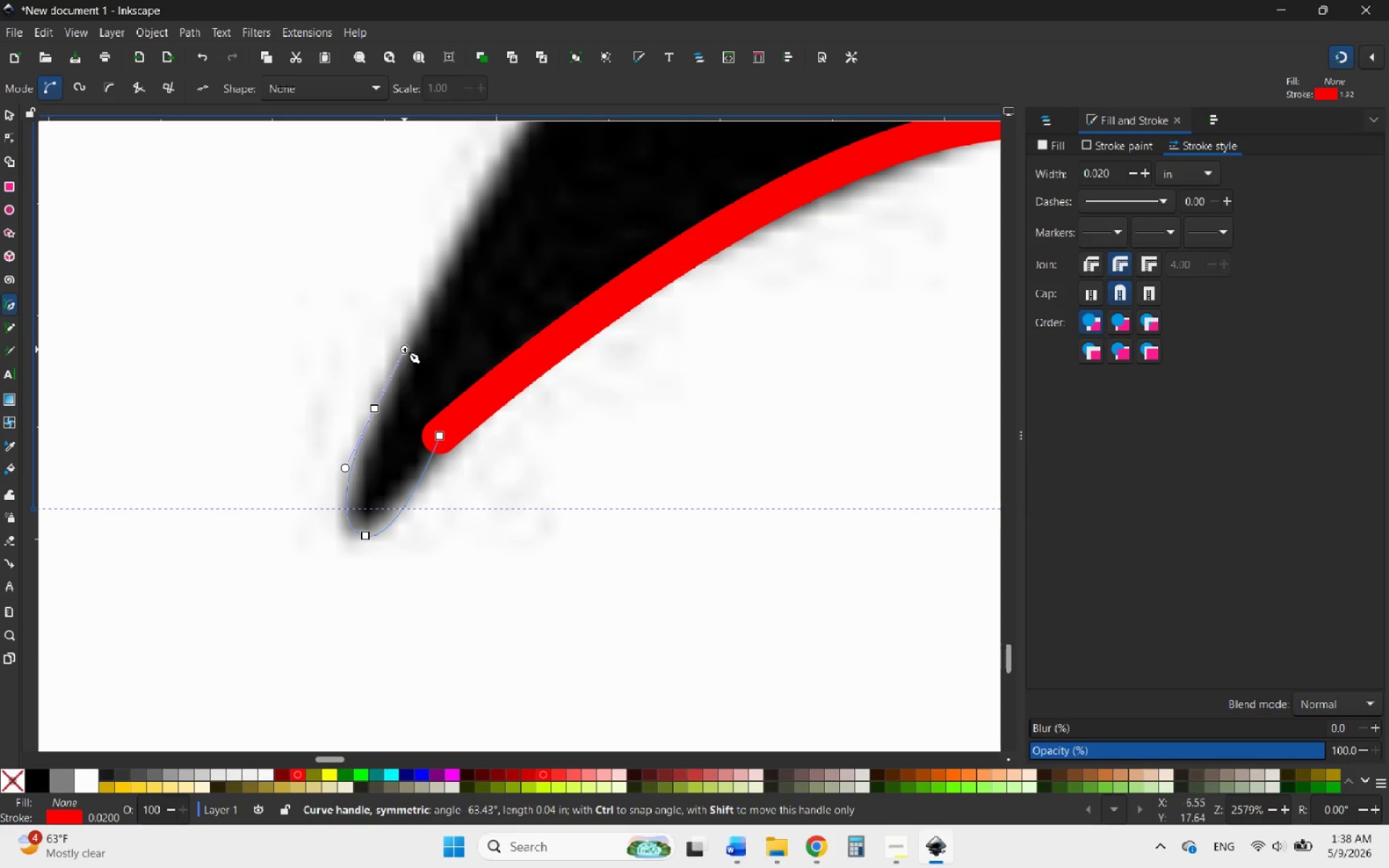 
wait(22.02)
 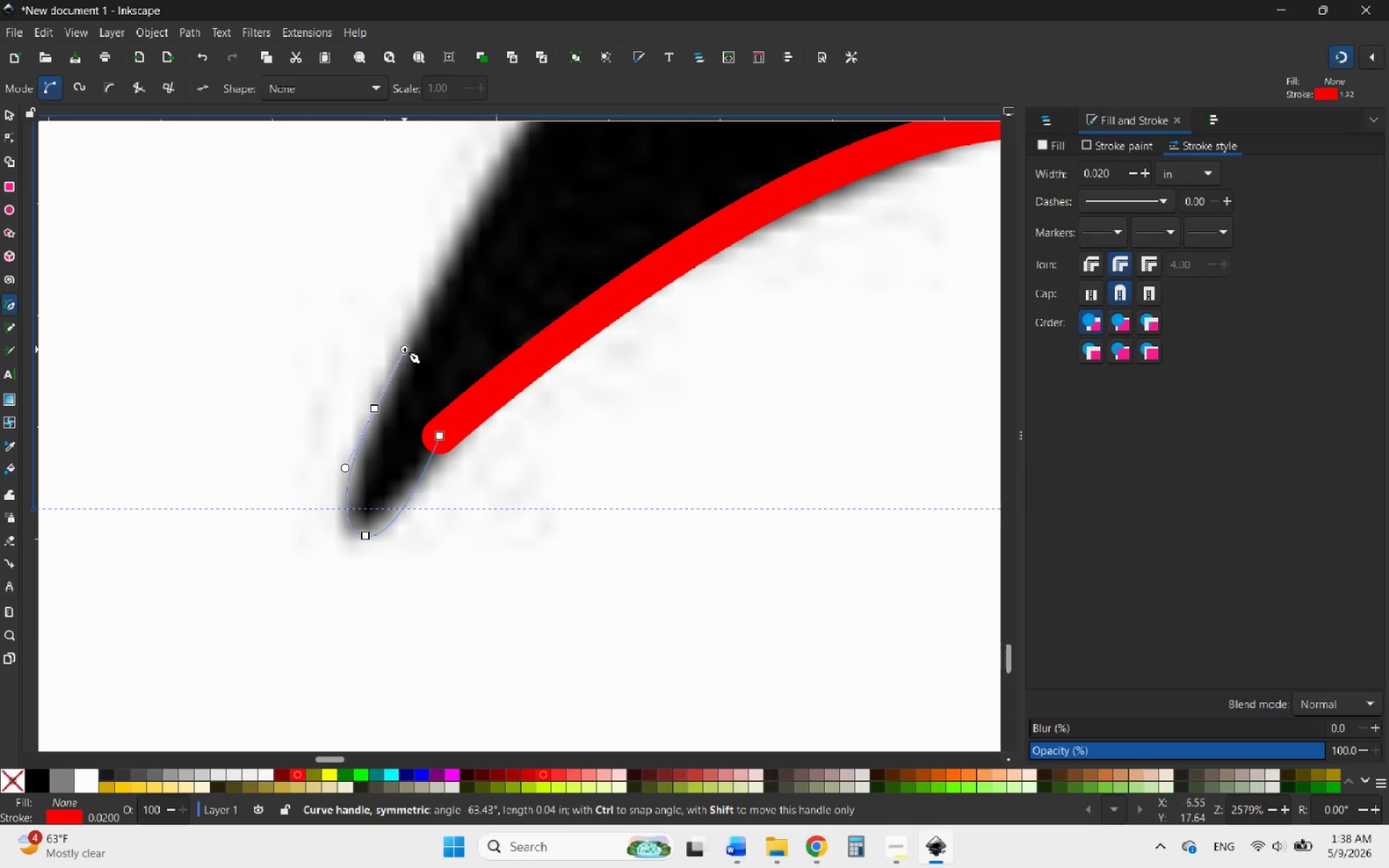 
hold_key(key=ControlLeft, duration=1.97)
scroll: coordinate [380, 604], scroll_direction: down, amount: 5.0
 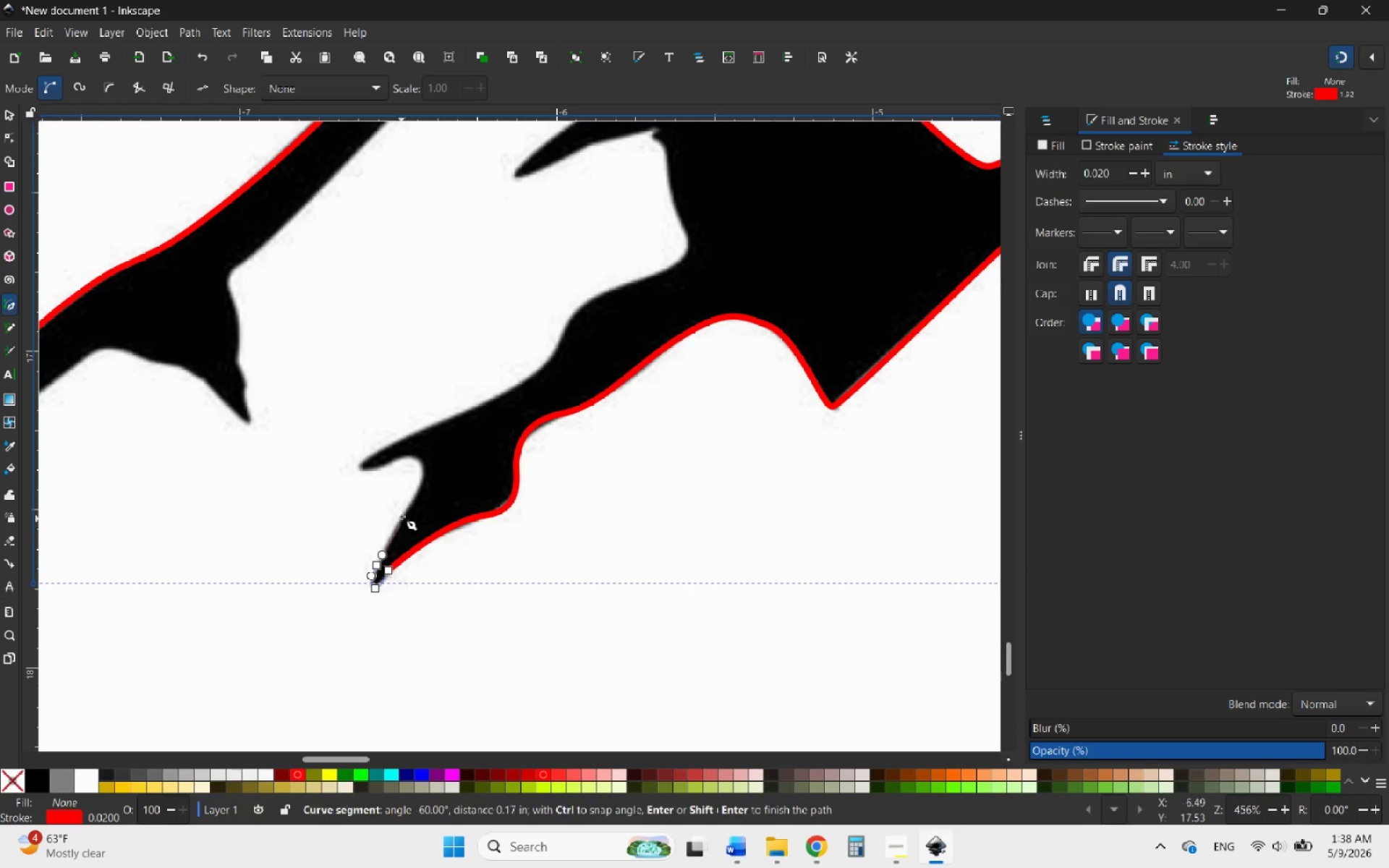 
scroll: coordinate [406, 491], scroll_direction: up, amount: 3.0
 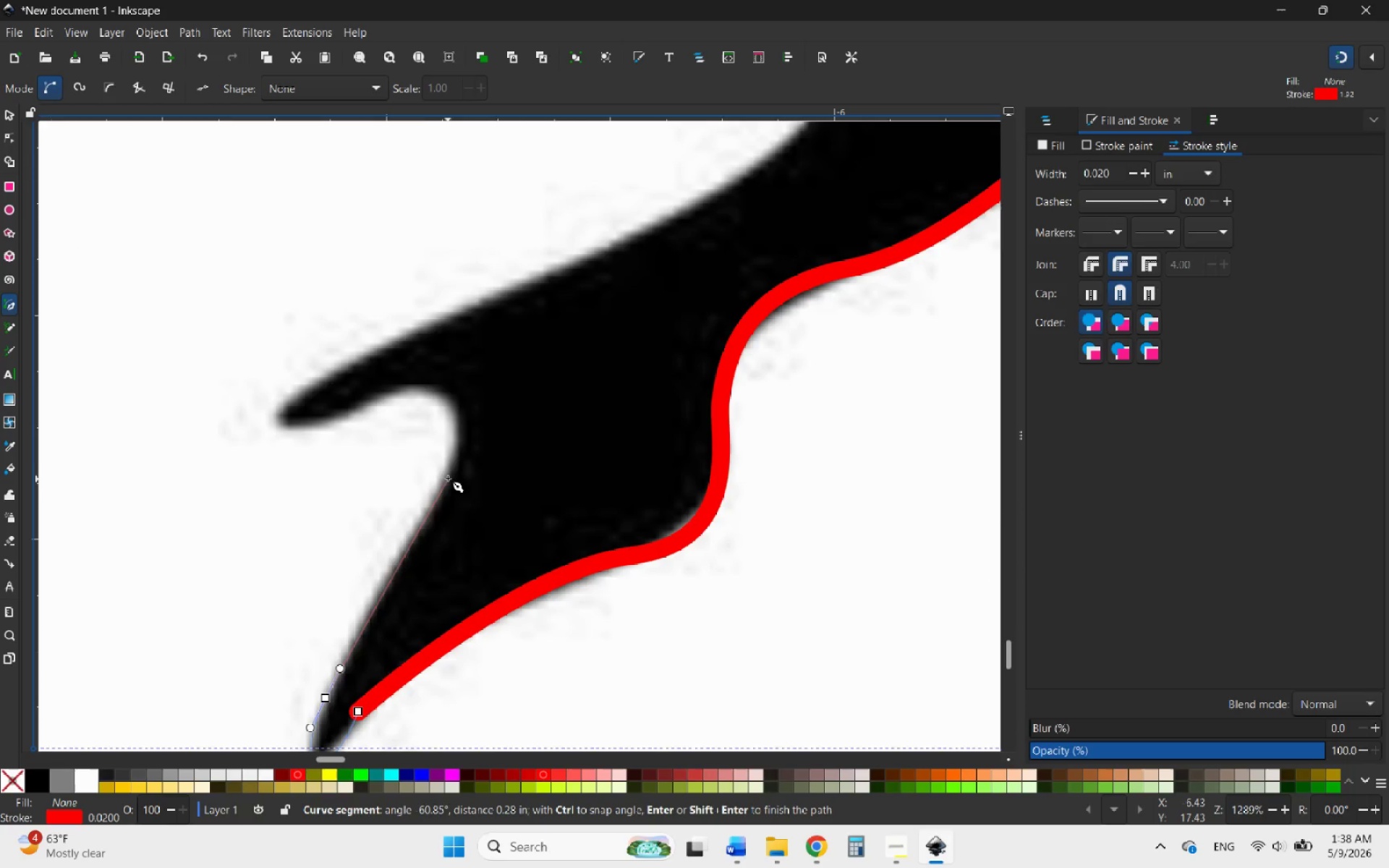 
left_click_drag(start_coordinate=[451, 472], to_coordinate=[460, 447])
 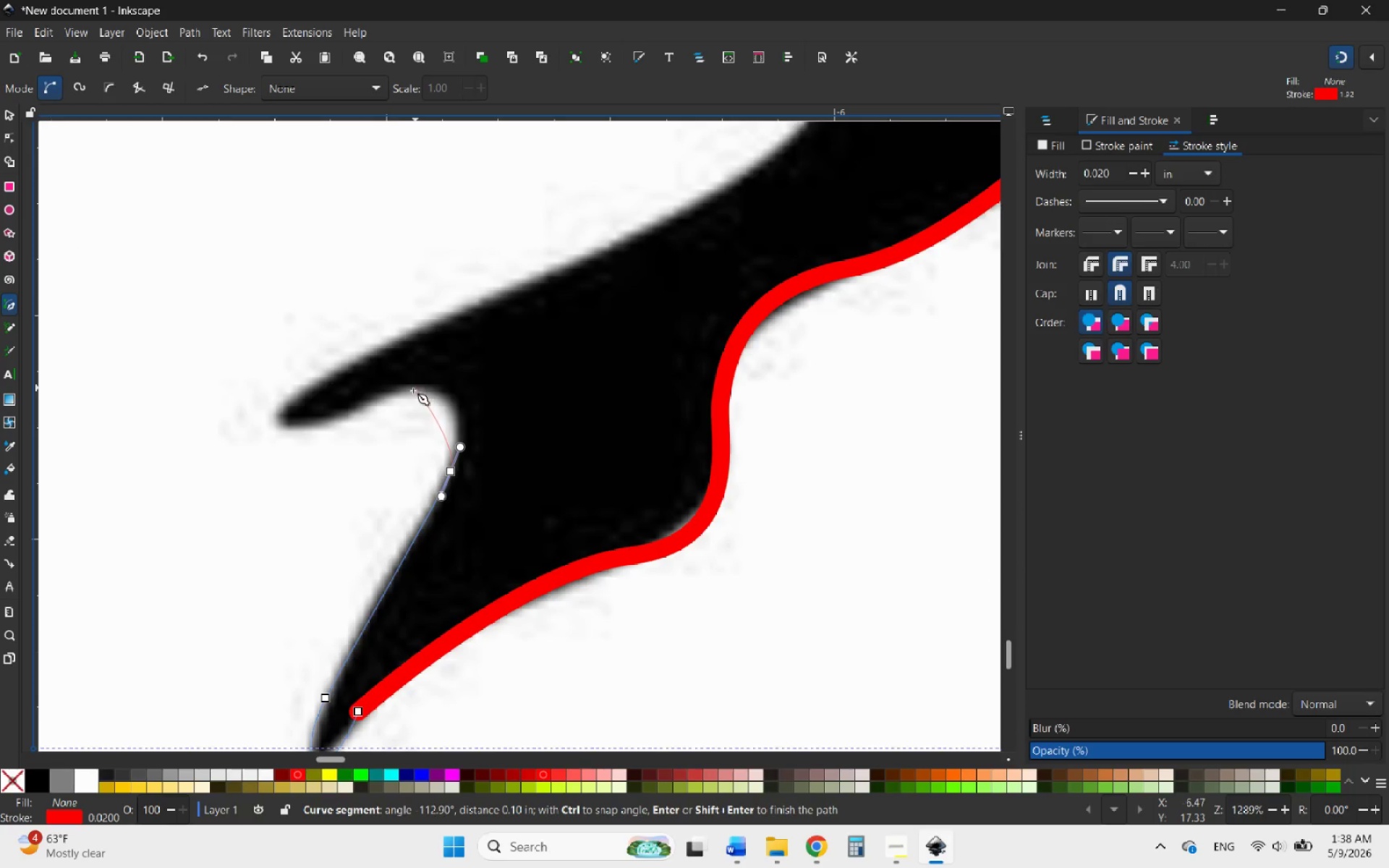 
left_click_drag(start_coordinate=[409, 391], to_coordinate=[347, 413])
 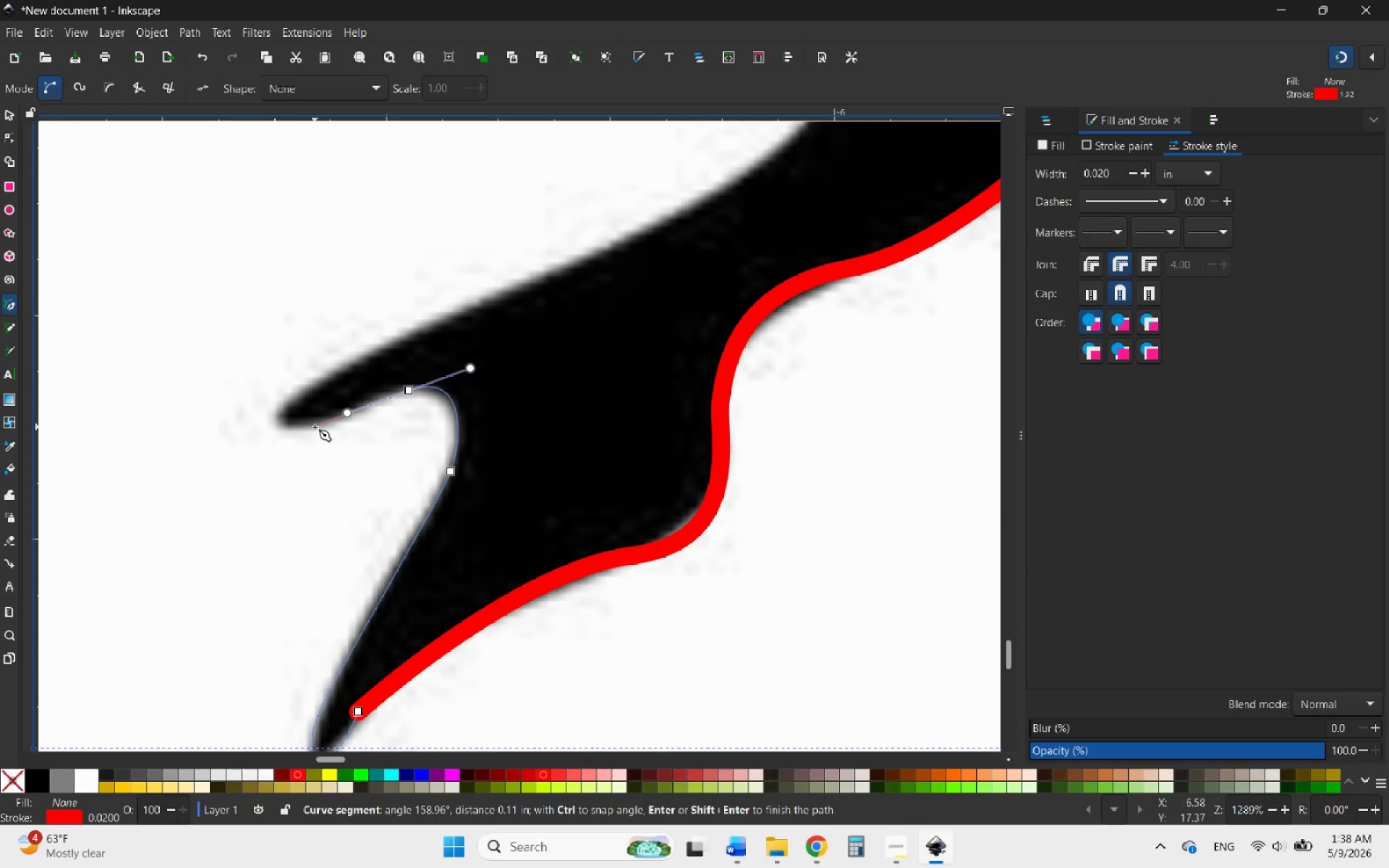 
left_click_drag(start_coordinate=[309, 428], to_coordinate=[281, 435])
 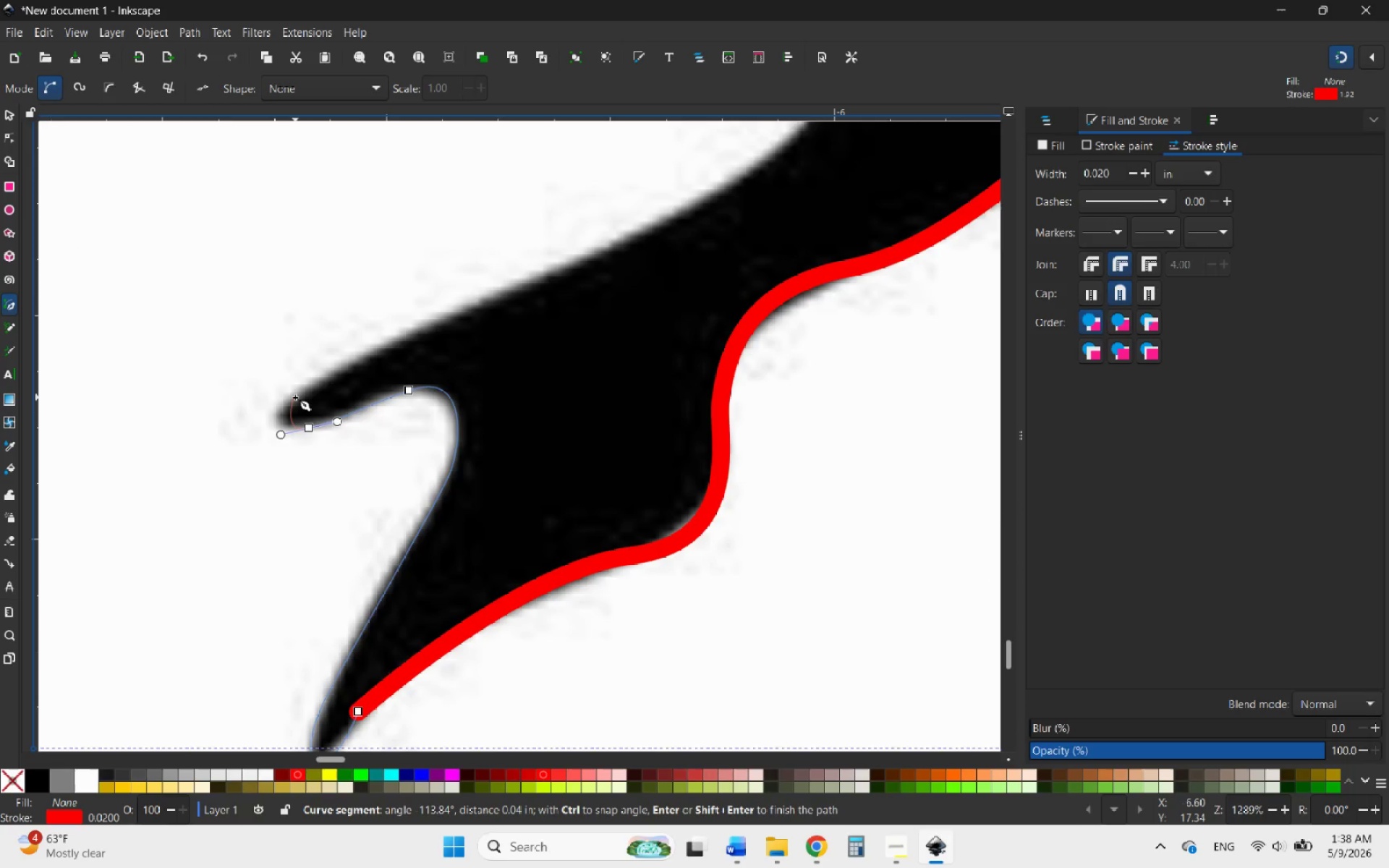 
left_click_drag(start_coordinate=[304, 393], to_coordinate=[348, 367])
 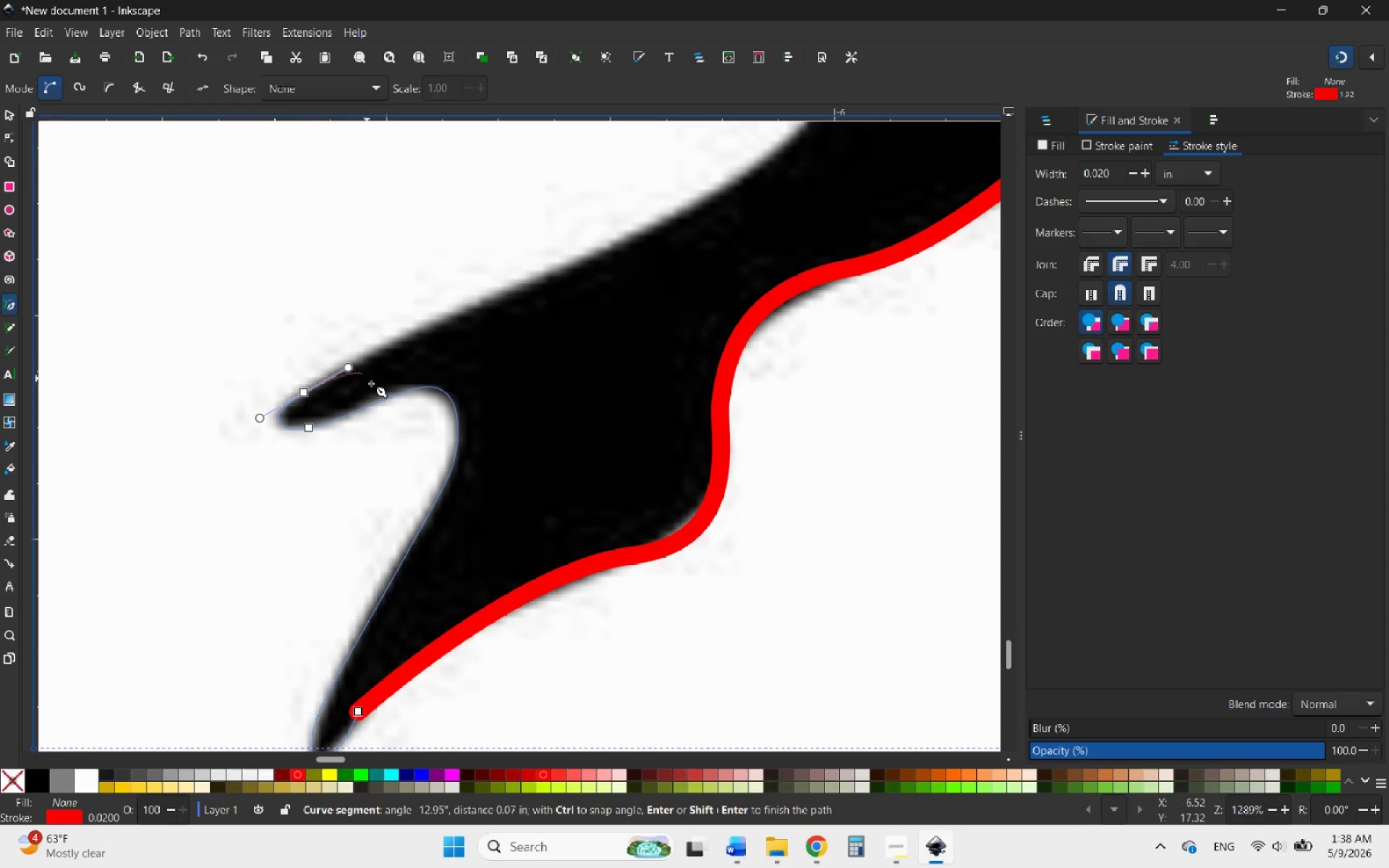 
scroll: coordinate [378, 391], scroll_direction: up, amount: 2.0
 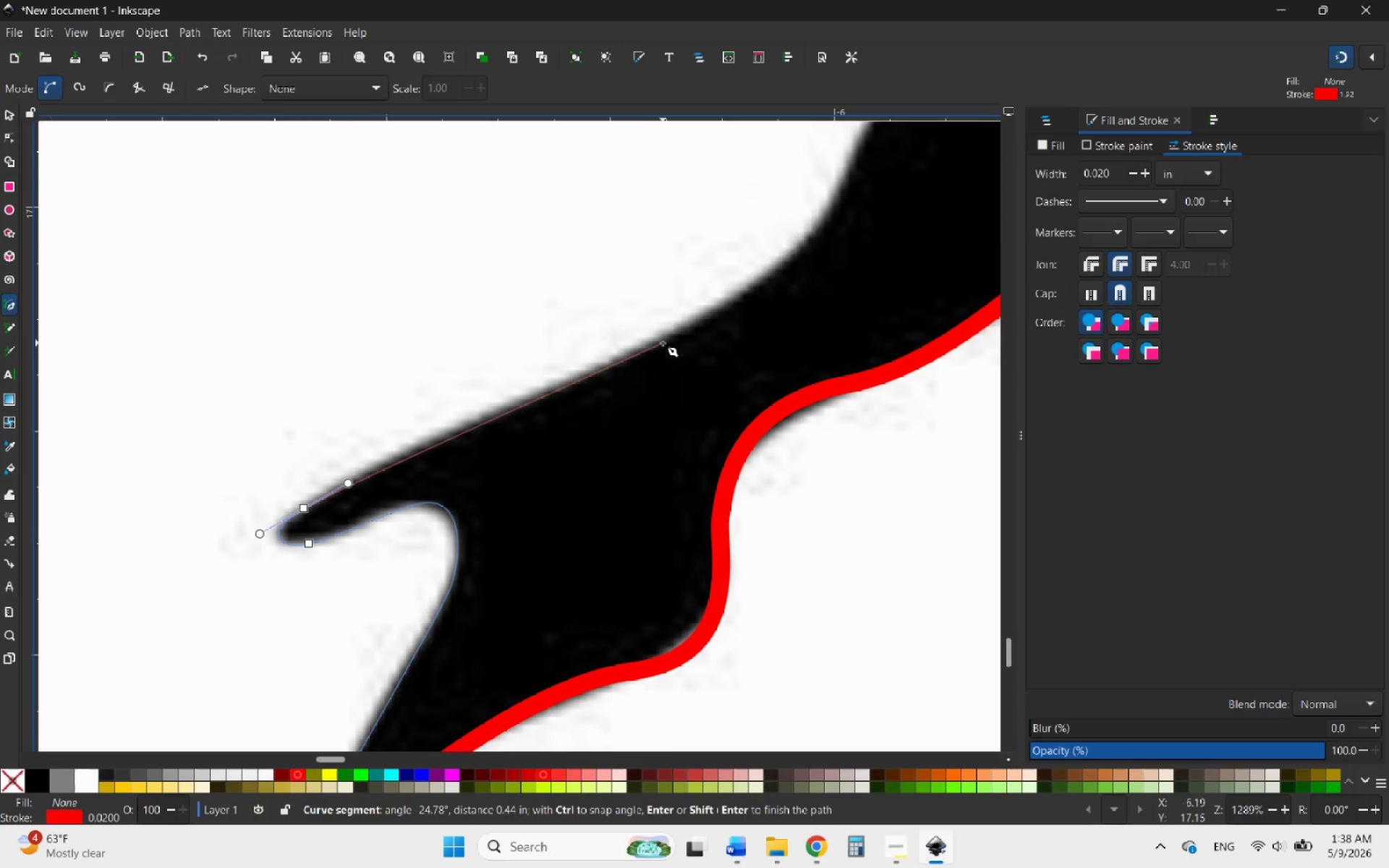 
left_click_drag(start_coordinate=[680, 329], to_coordinate=[724, 300])
 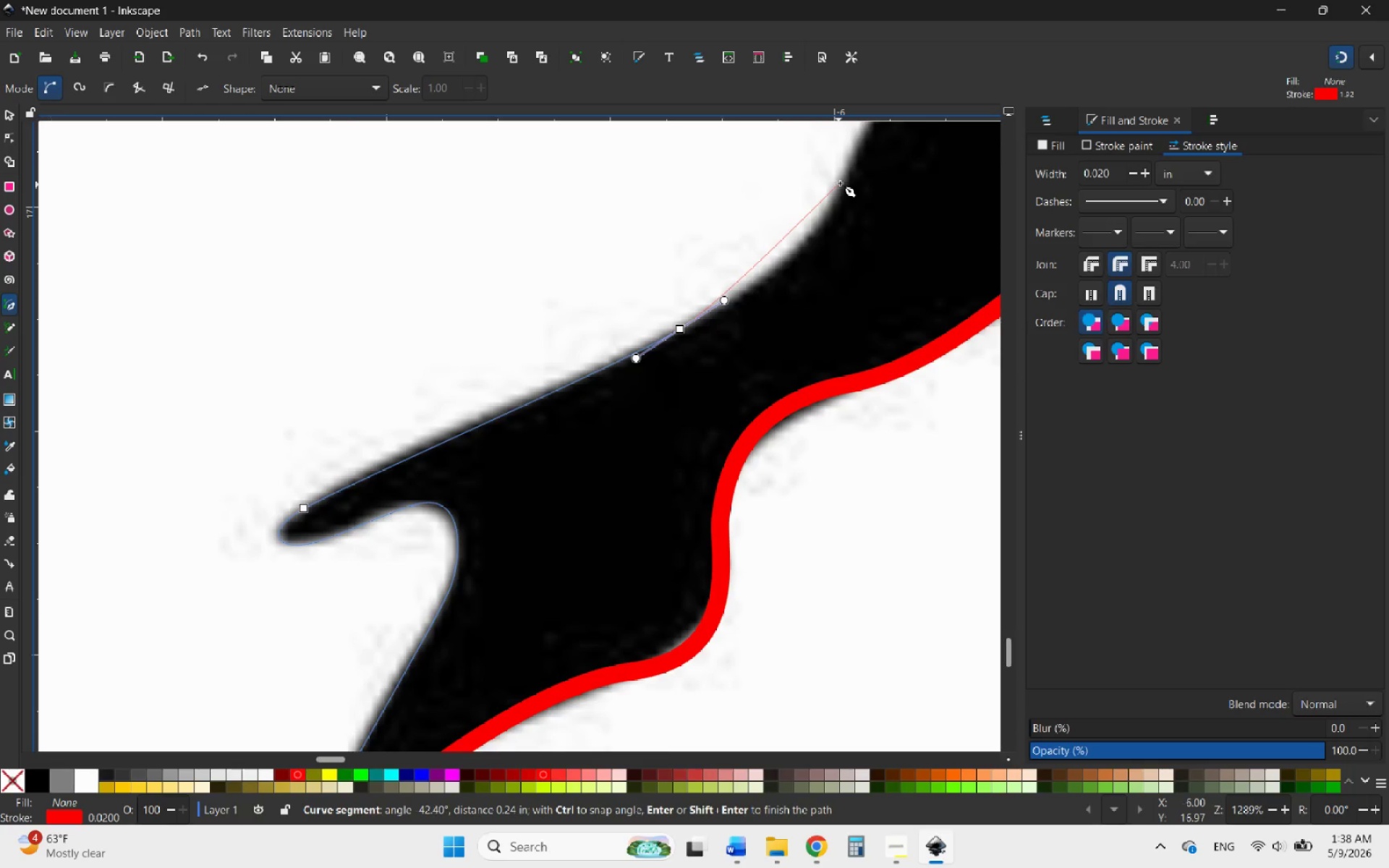 
left_click_drag(start_coordinate=[841, 182], to_coordinate=[859, 134])
 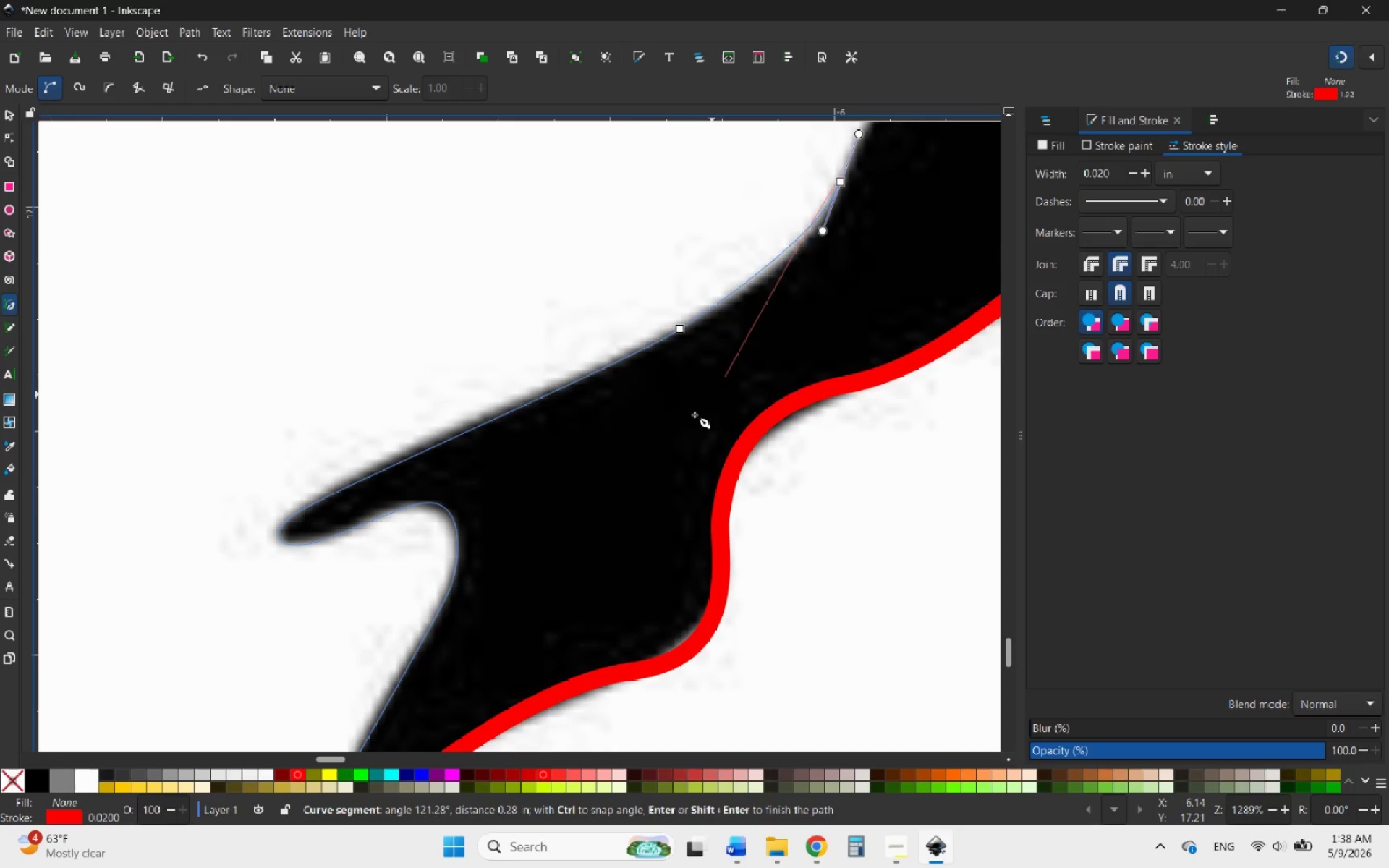 
hold_key(key=ControlLeft, duration=1.76)
scroll: coordinate [598, 535], scroll_direction: down, amount: 1.0
 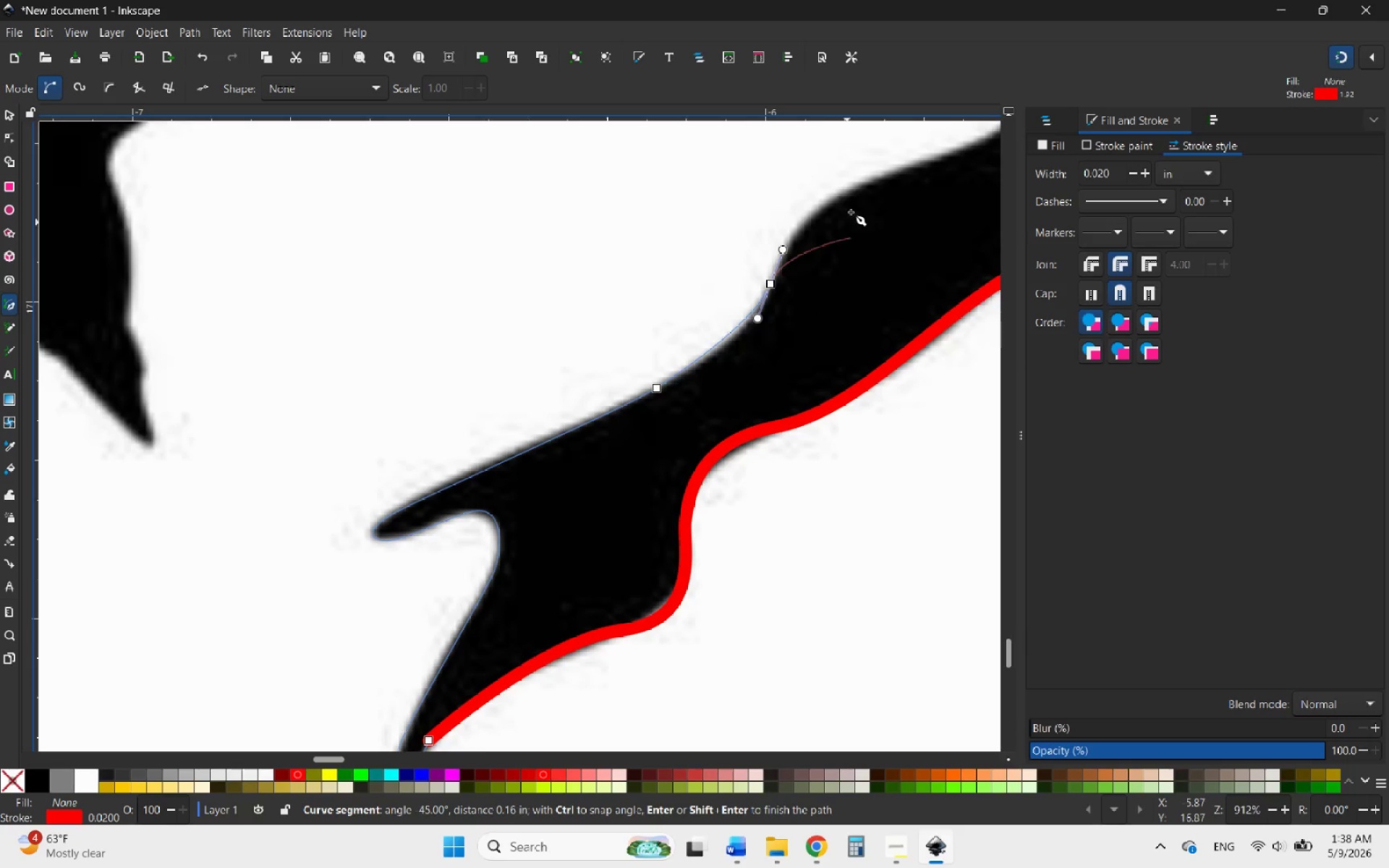 
scroll: coordinate [854, 175], scroll_direction: up, amount: 3.0
 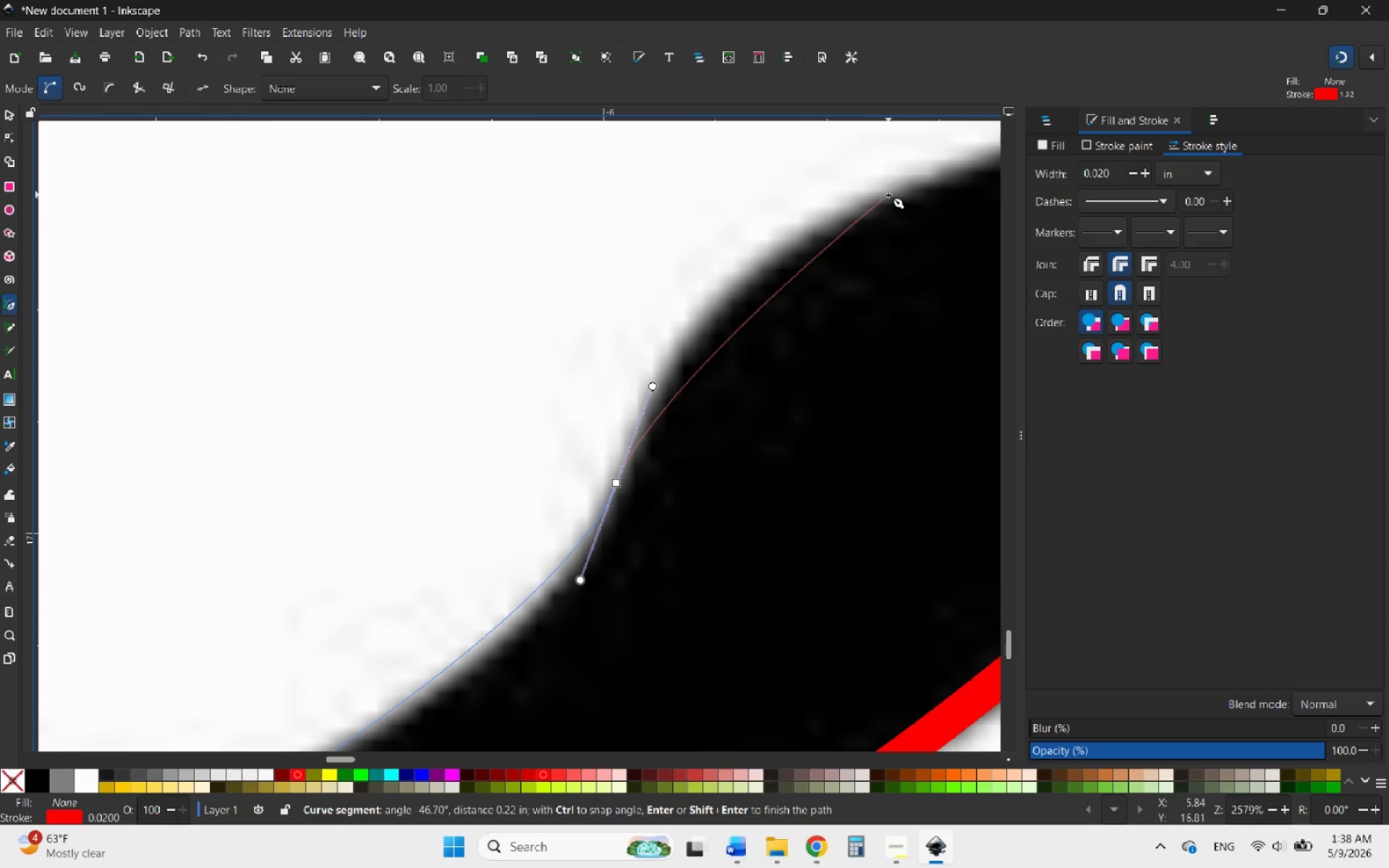 
left_click_drag(start_coordinate=[892, 192], to_coordinate=[1071, 138])
 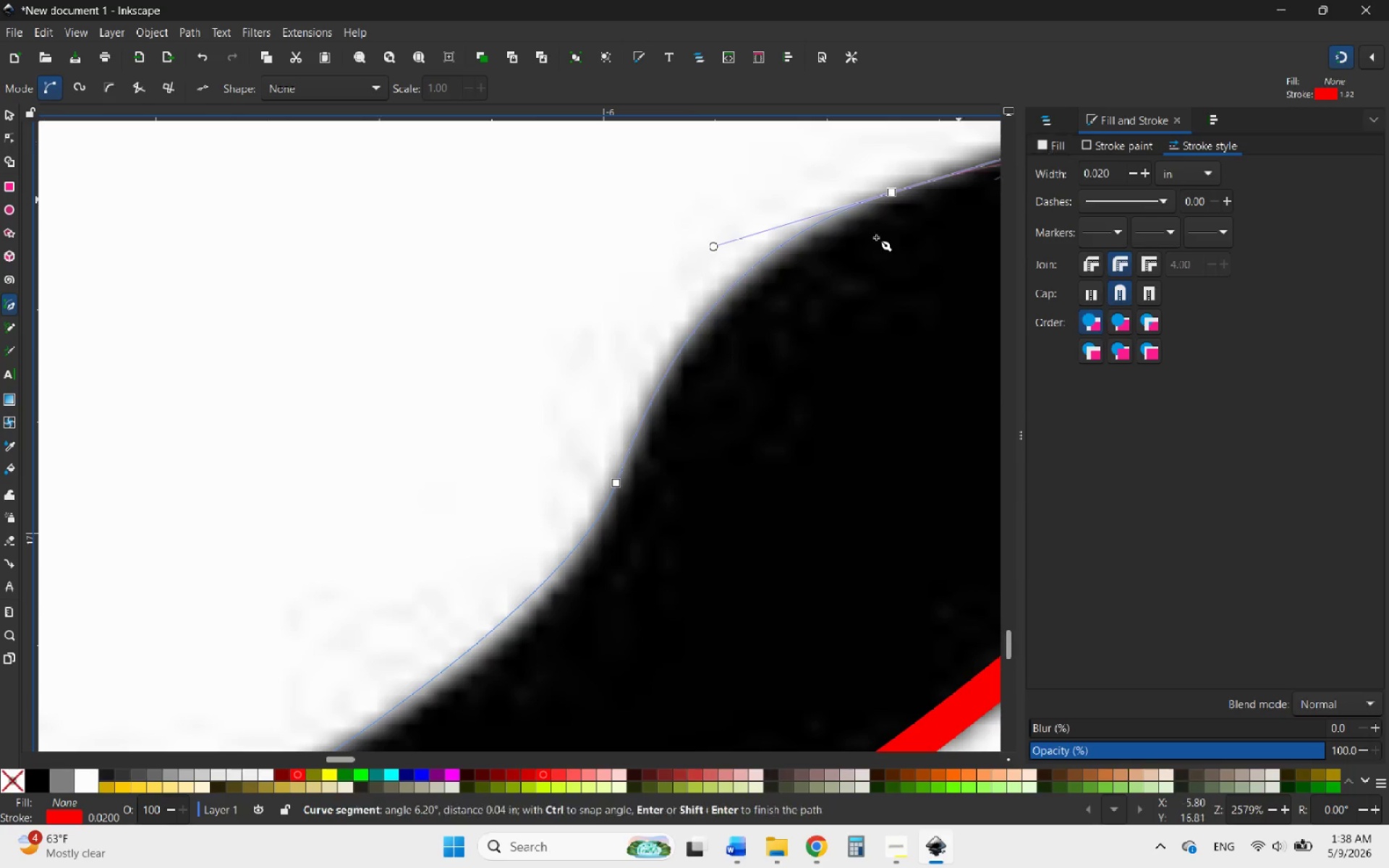 
hold_key(key=ControlLeft, duration=0.75)
scroll: coordinate [289, 632], scroll_direction: down, amount: 3.0
 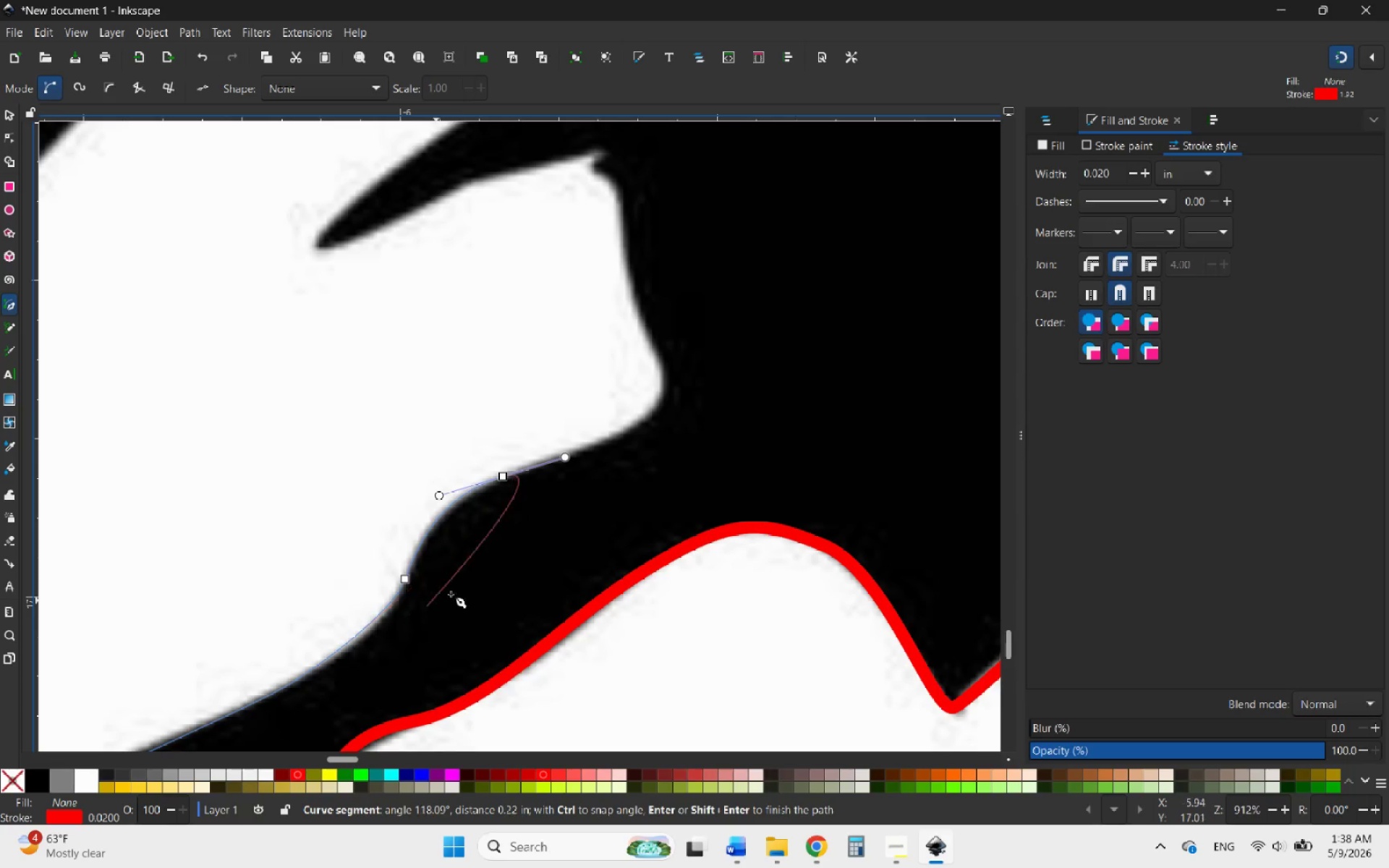 
hold_key(key=ControlLeft, duration=0.88)
scroll: coordinate [596, 432], scroll_direction: up, amount: 2.0
 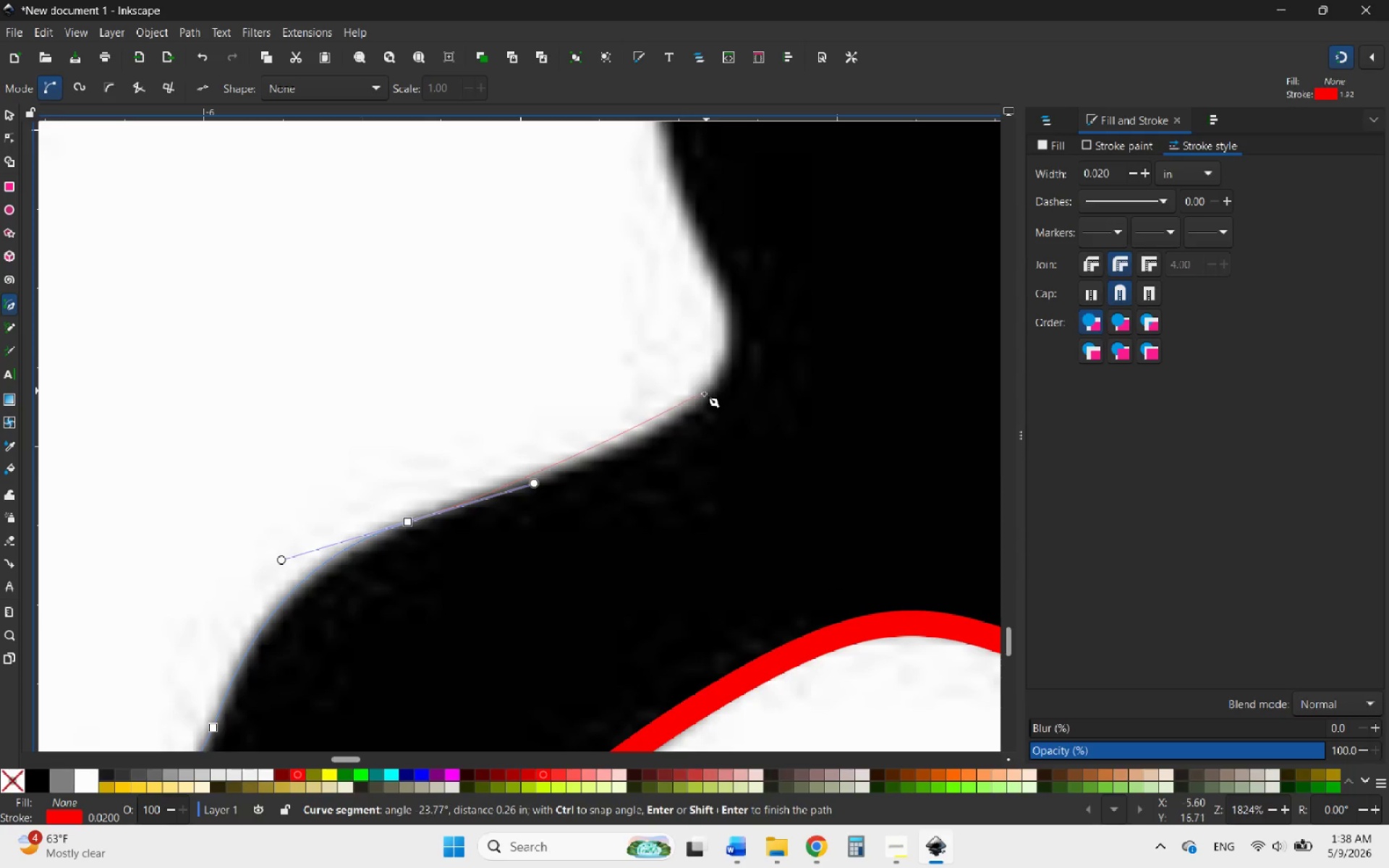 
left_click_drag(start_coordinate=[698, 402], to_coordinate=[729, 365])
 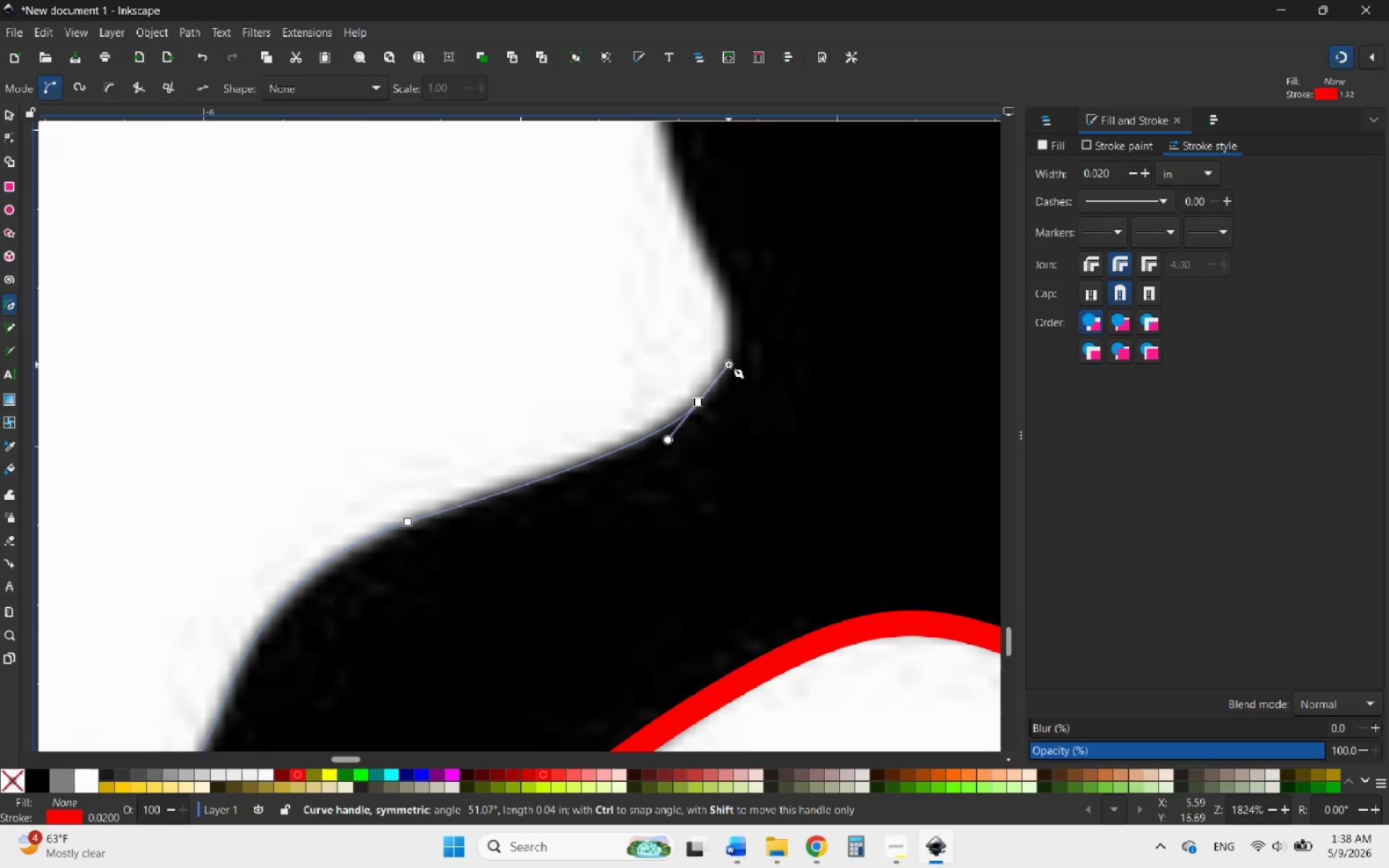 
wait(23.17)
 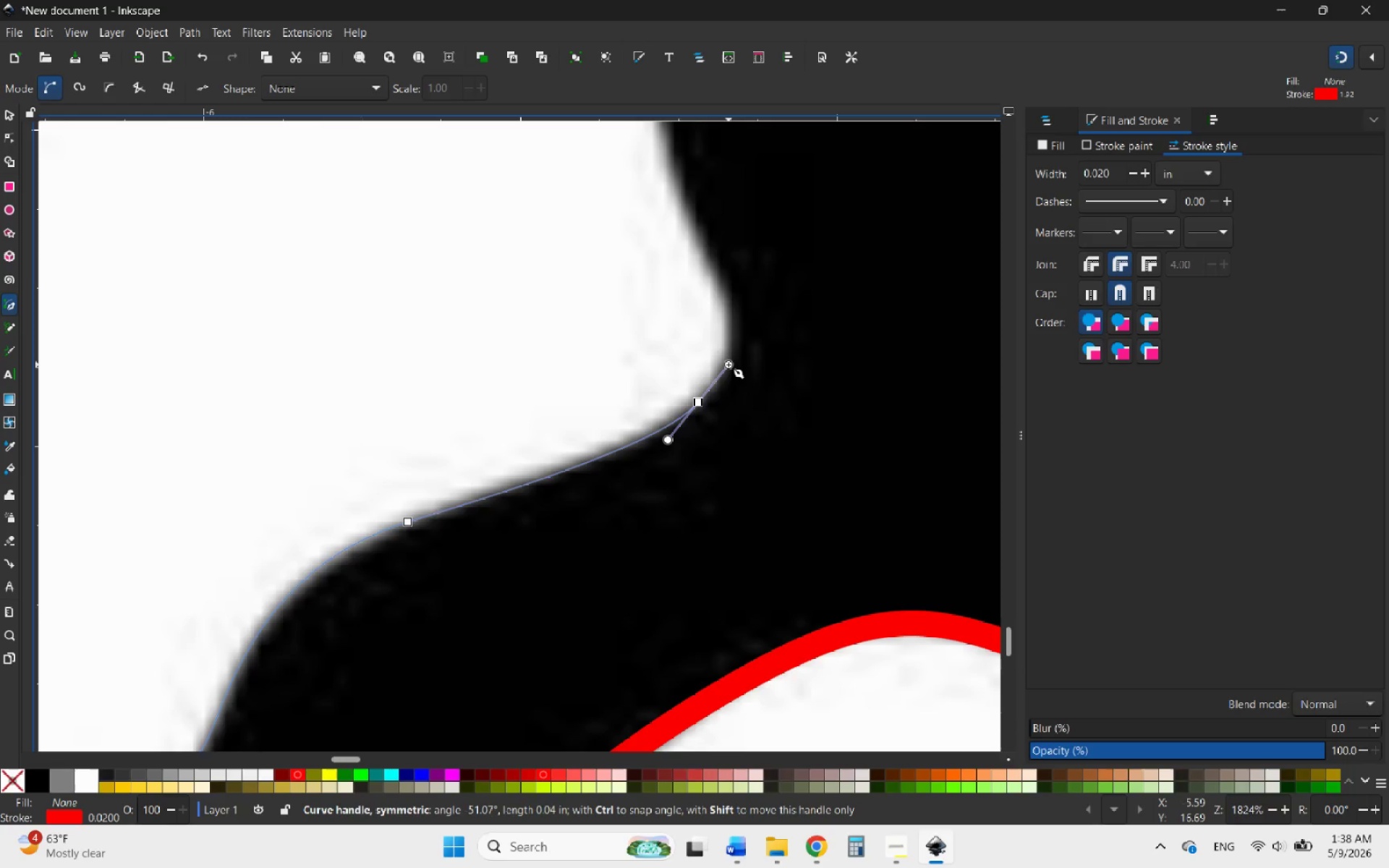 
left_click_drag(start_coordinate=[705, 245], to_coordinate=[668, 163])
 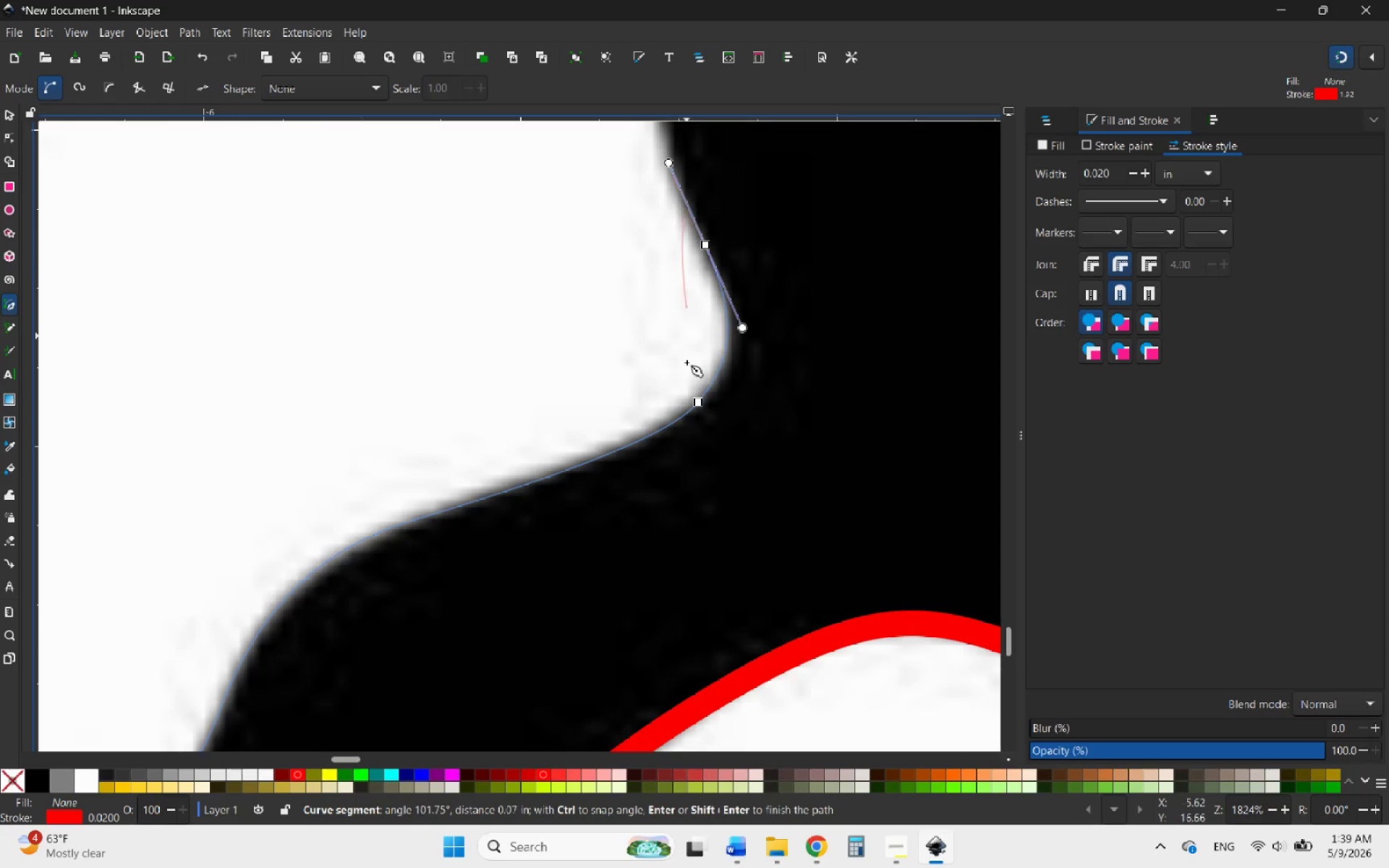 
hold_key(key=ControlLeft, duration=1.33)
scroll: coordinate [611, 558], scroll_direction: down, amount: 3.0
 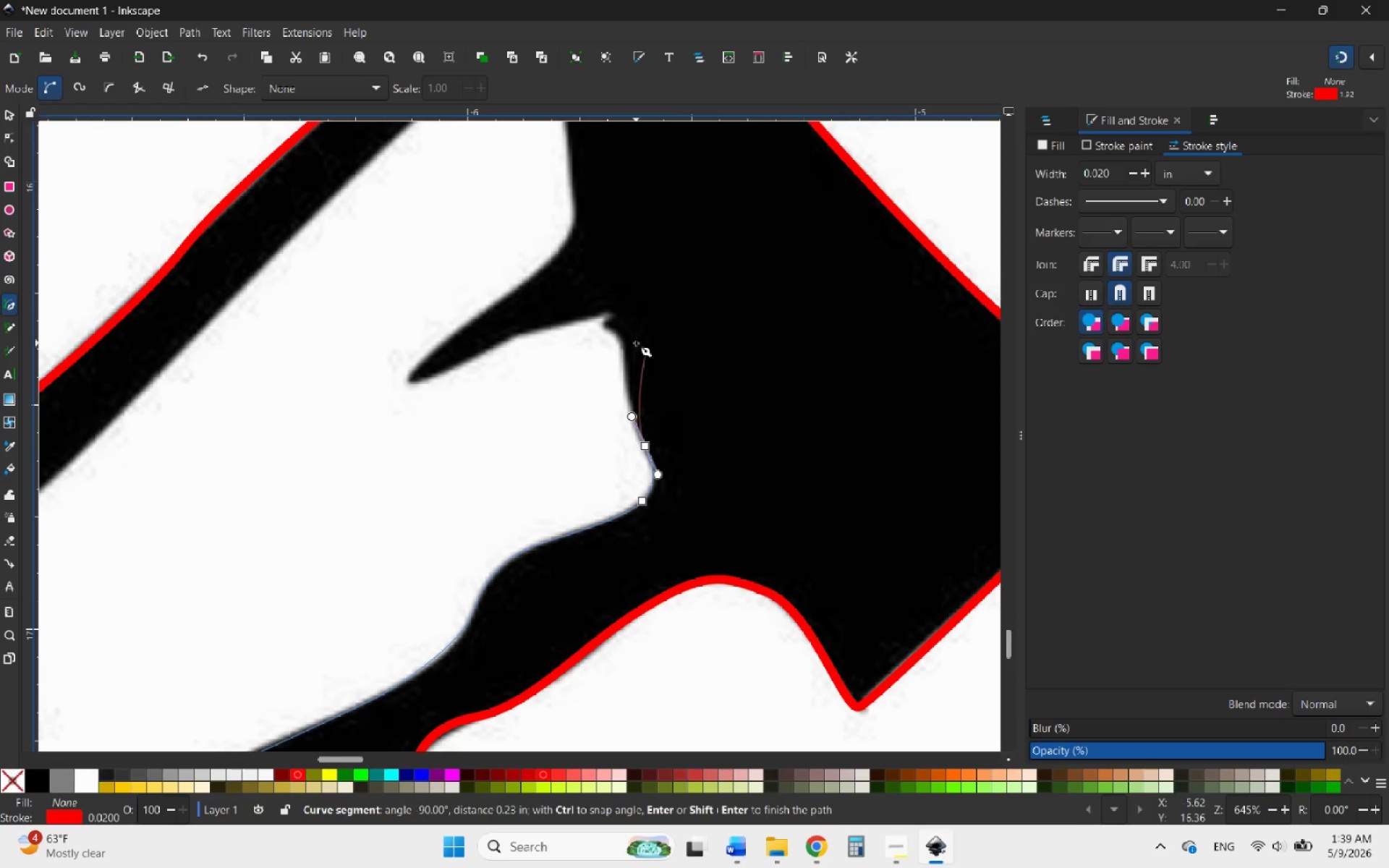 
scroll: coordinate [634, 319], scroll_direction: up, amount: 1.0
 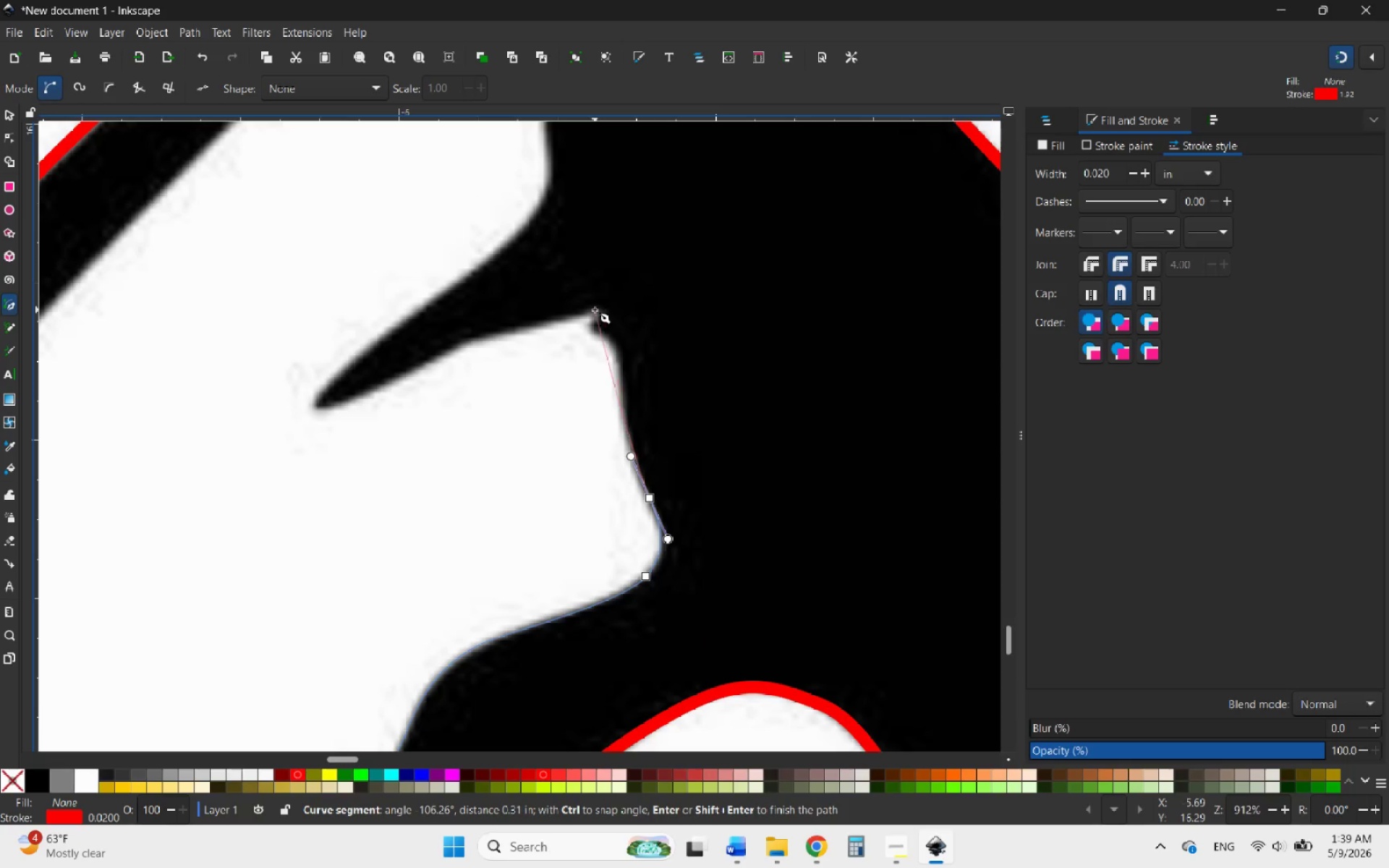 
left_click_drag(start_coordinate=[595, 310], to_coordinate=[563, 293])
 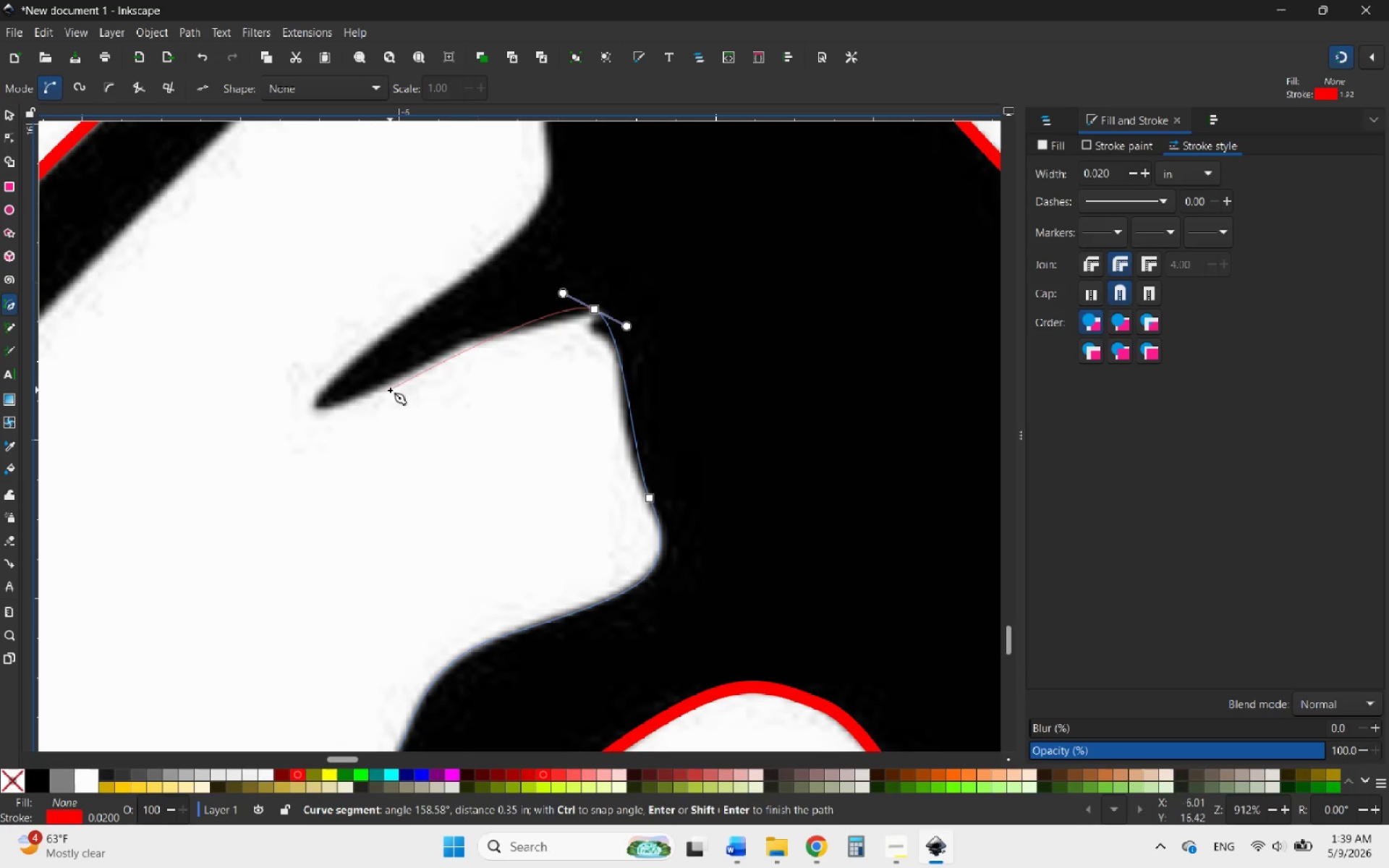 
left_click_drag(start_coordinate=[404, 373], to_coordinate=[338, 409])
 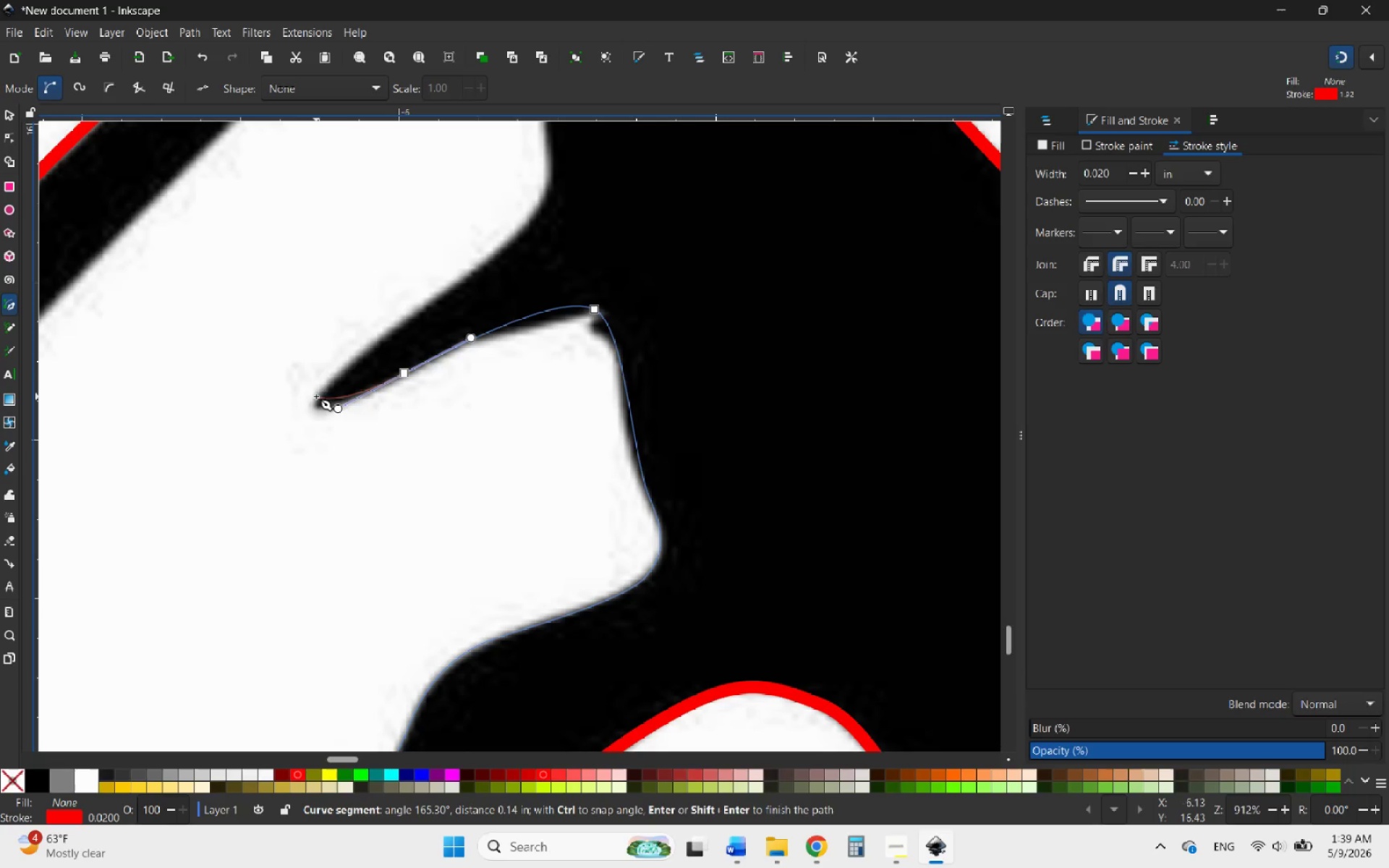 
hold_key(key=ControlLeft, duration=0.92)
scroll: coordinate [317, 408], scroll_direction: up, amount: 4.0
 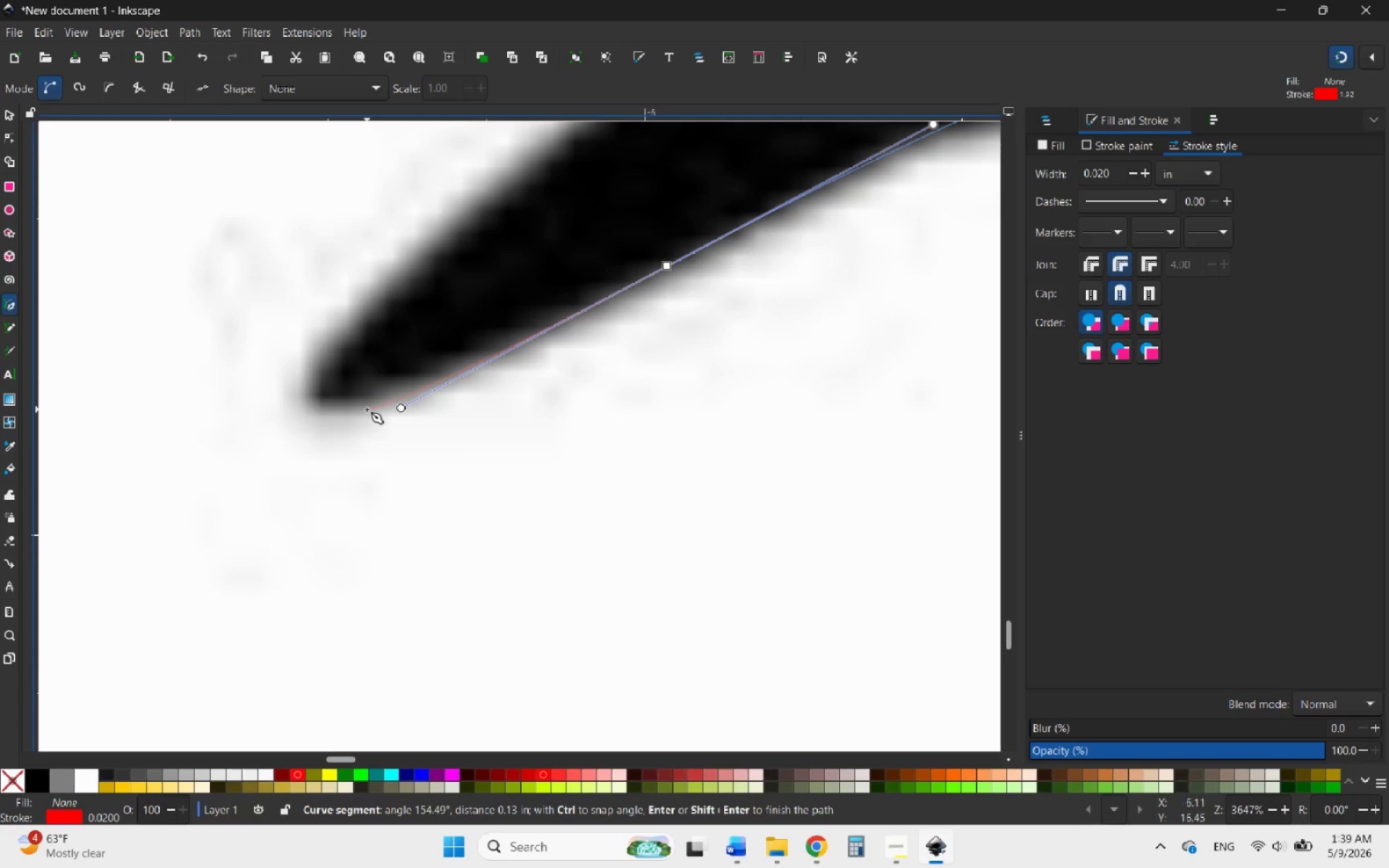 
left_click_drag(start_coordinate=[367, 409], to_coordinate=[260, 443])
 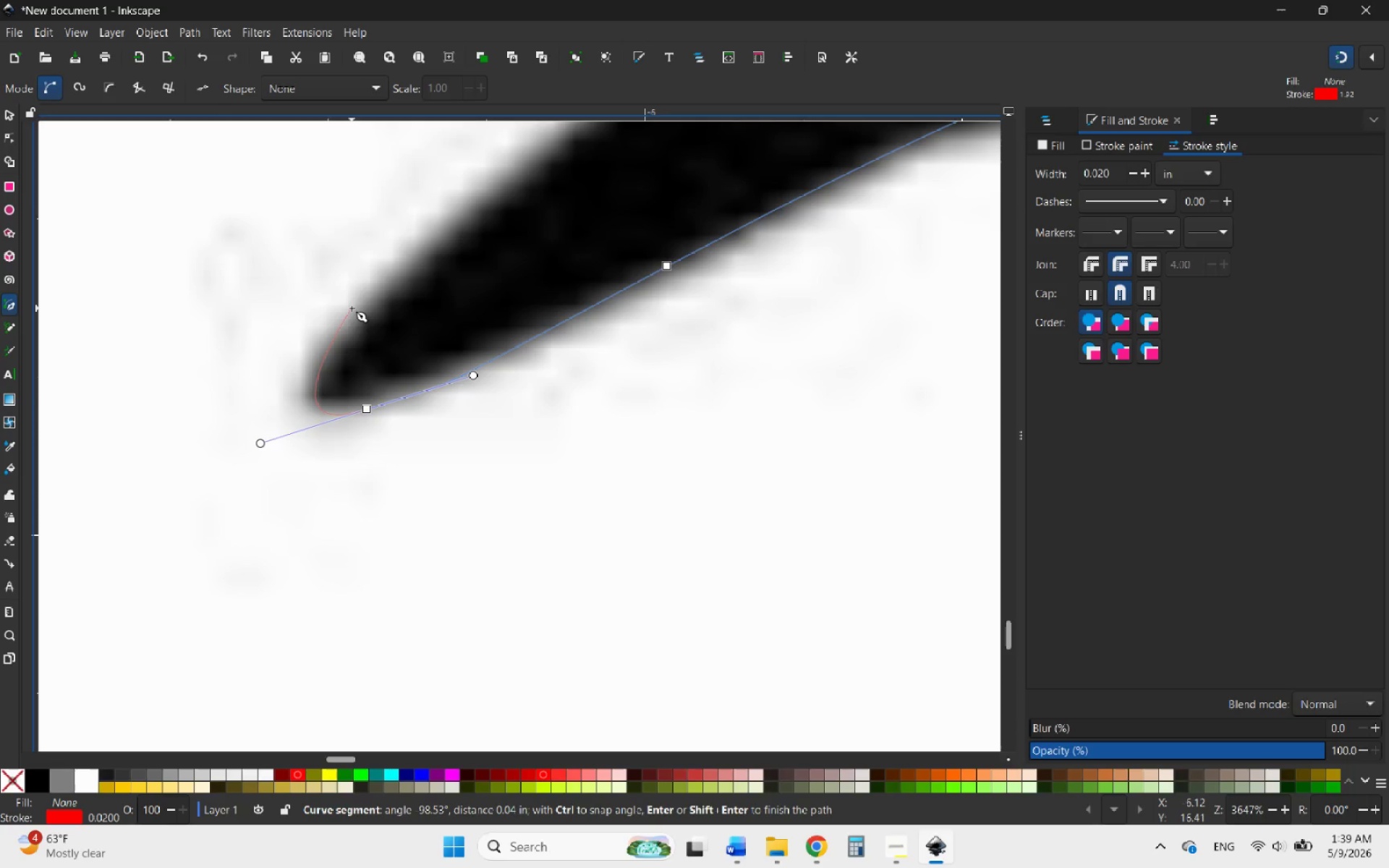 
left_click_drag(start_coordinate=[352, 307], to_coordinate=[412, 248])
 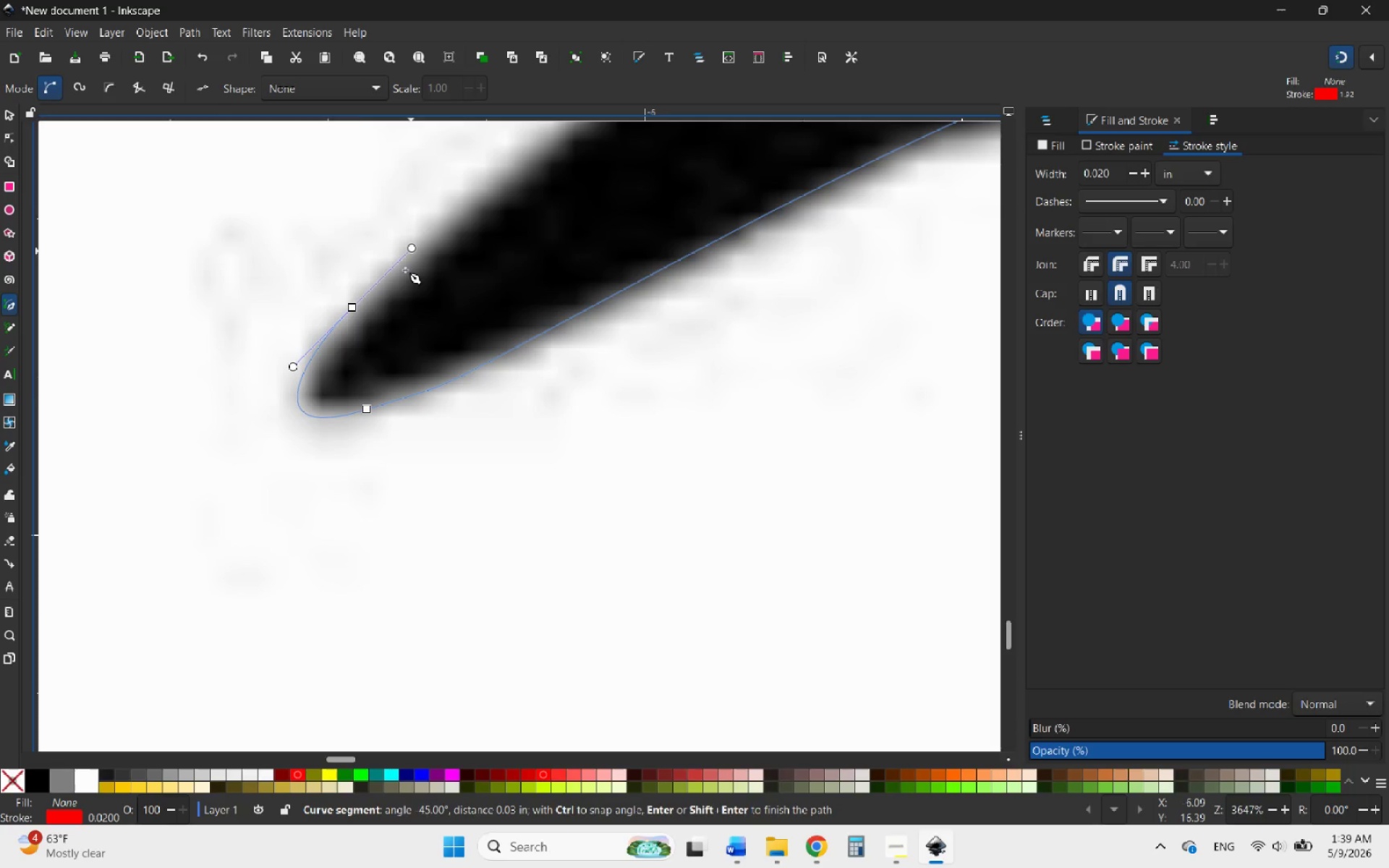 
hold_key(key=ControlLeft, duration=0.73)
scroll: coordinate [371, 529], scroll_direction: down, amount: 2.0
 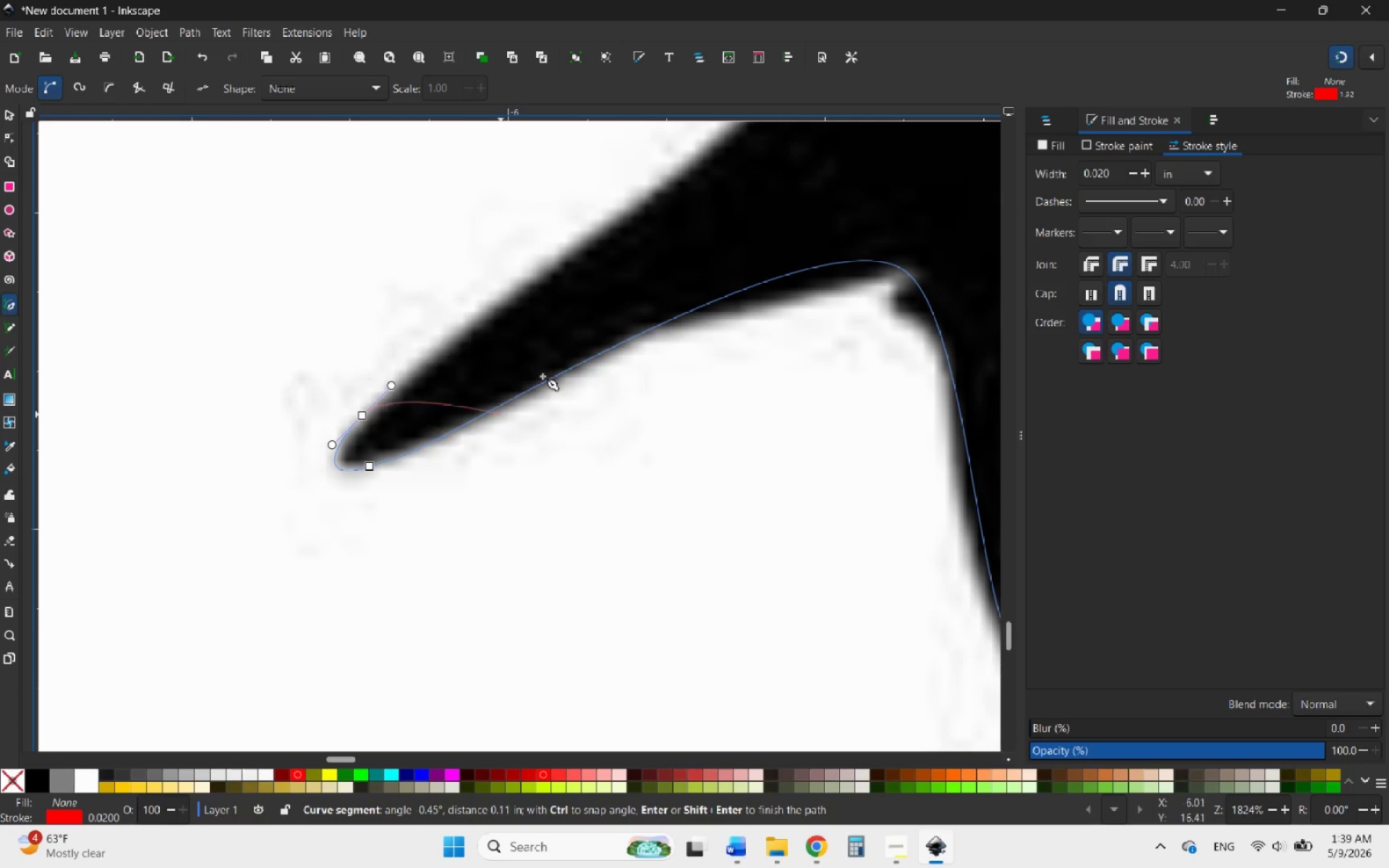 
hold_key(key=ControlLeft, duration=0.98)
scroll: coordinate [483, 415], scroll_direction: down, amount: 6.0
 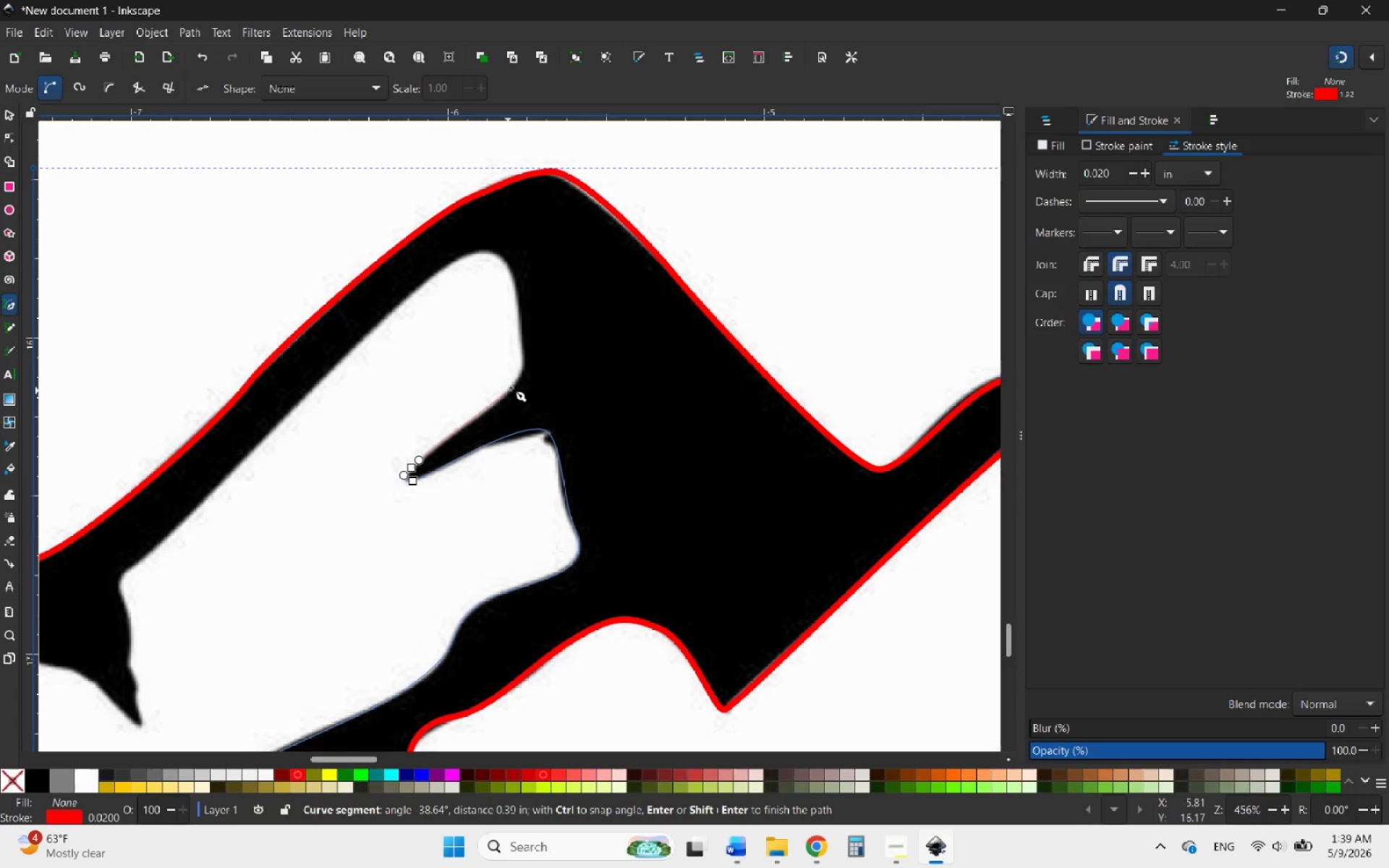 
hold_key(key=ControlLeft, duration=0.44)
scroll: coordinate [497, 387], scroll_direction: up, amount: 2.0
 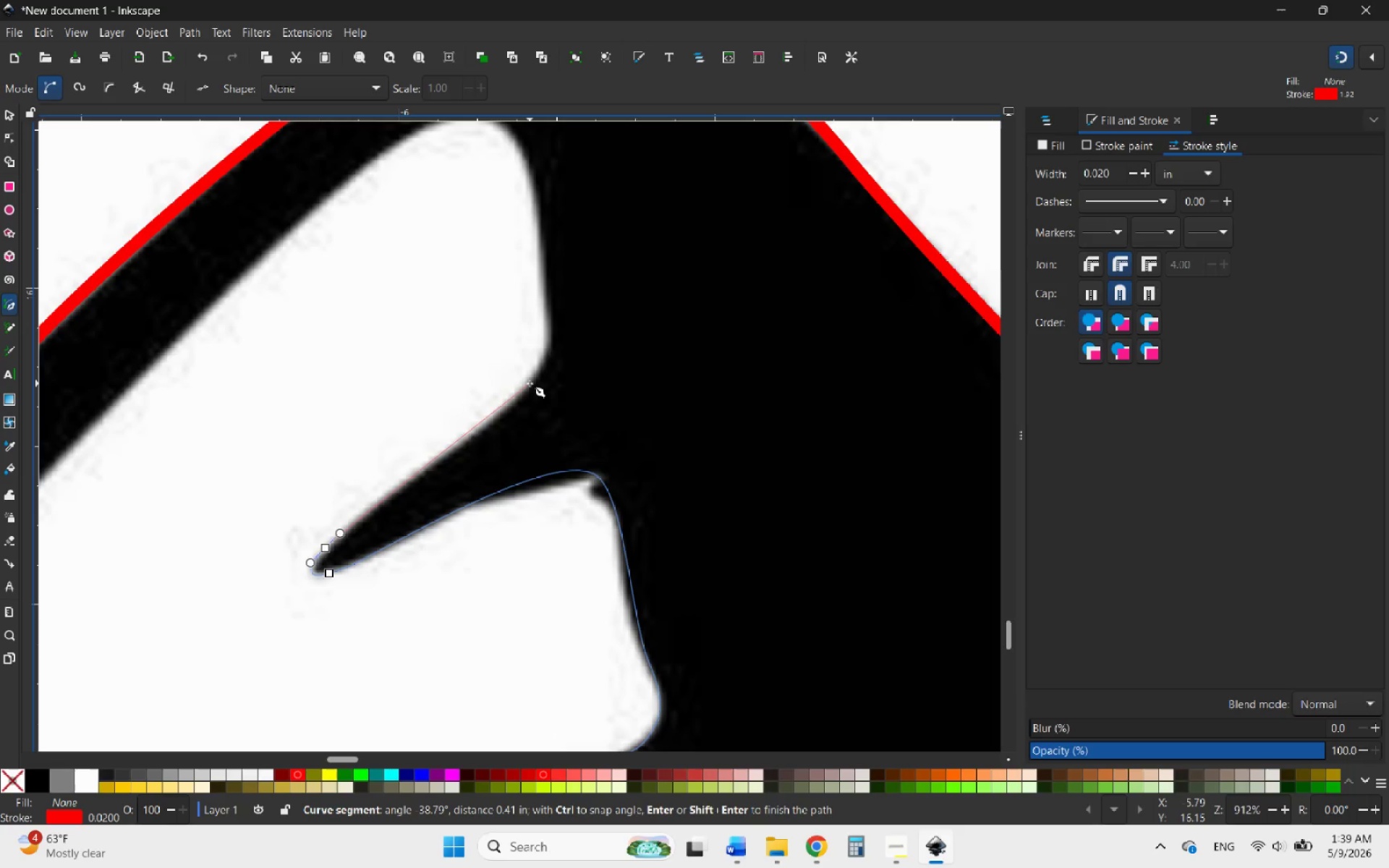 
left_click_drag(start_coordinate=[530, 383], to_coordinate=[553, 341])
 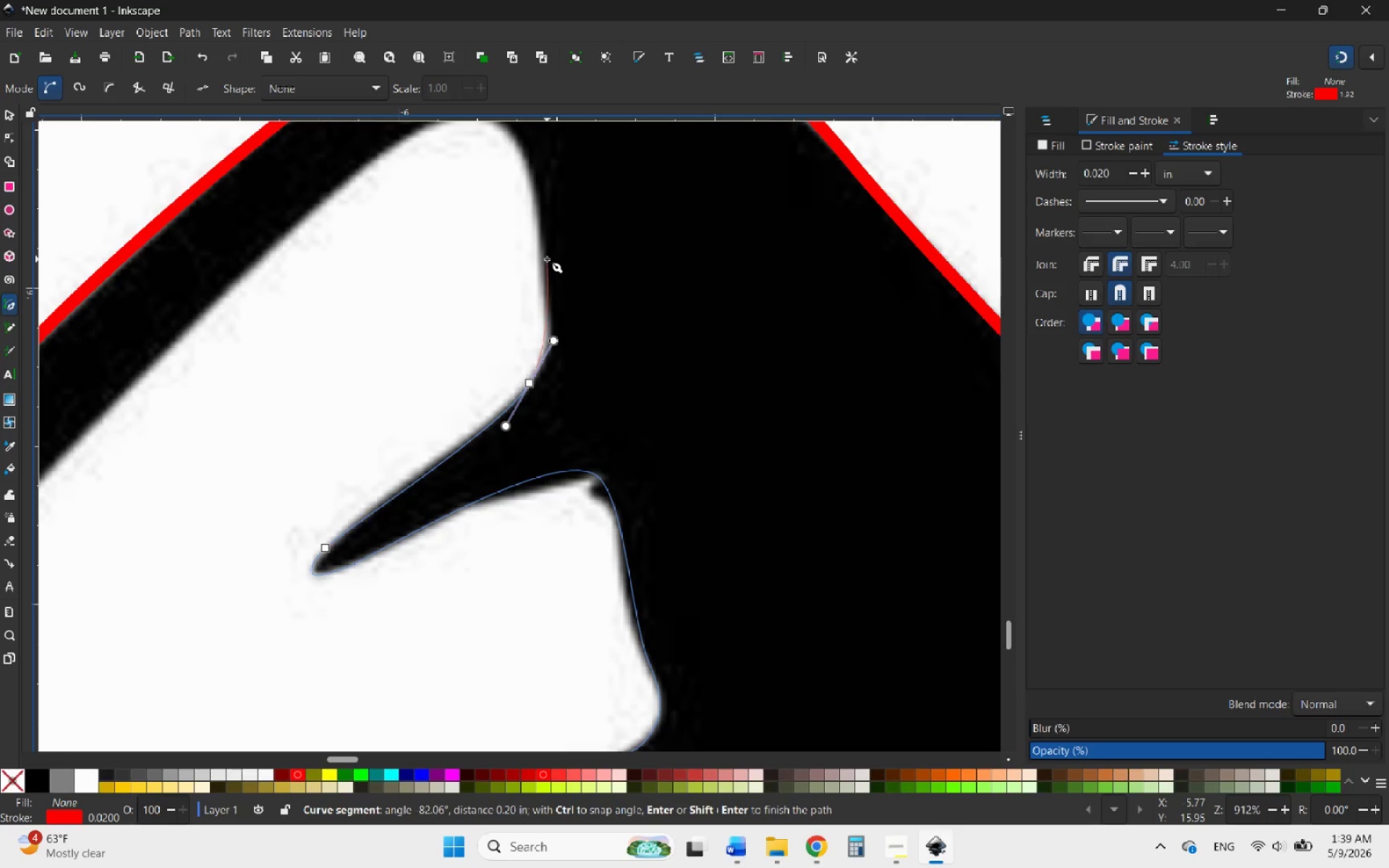 
left_click_drag(start_coordinate=[545, 253], to_coordinate=[539, 176])
 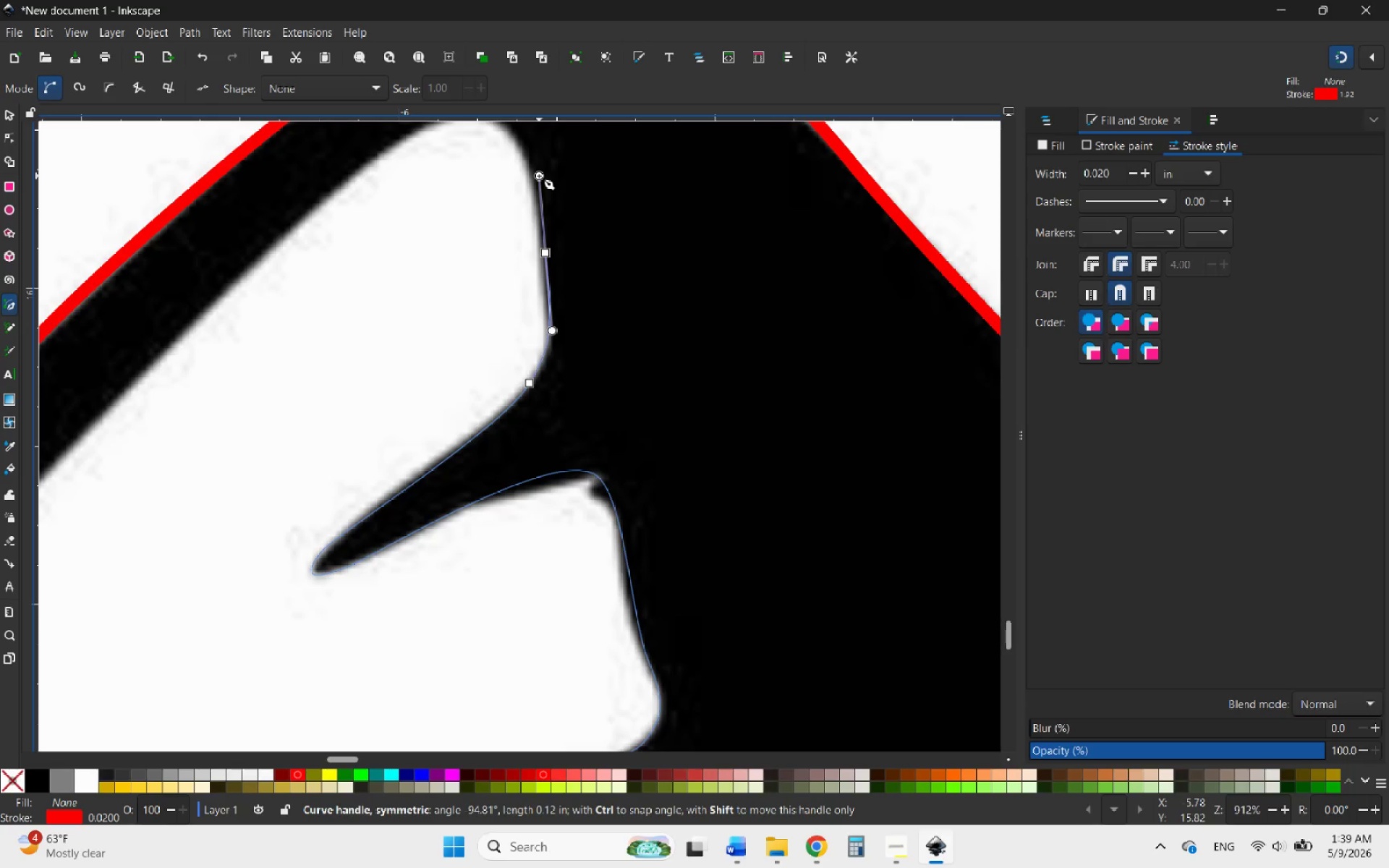 
wait(8.45)
 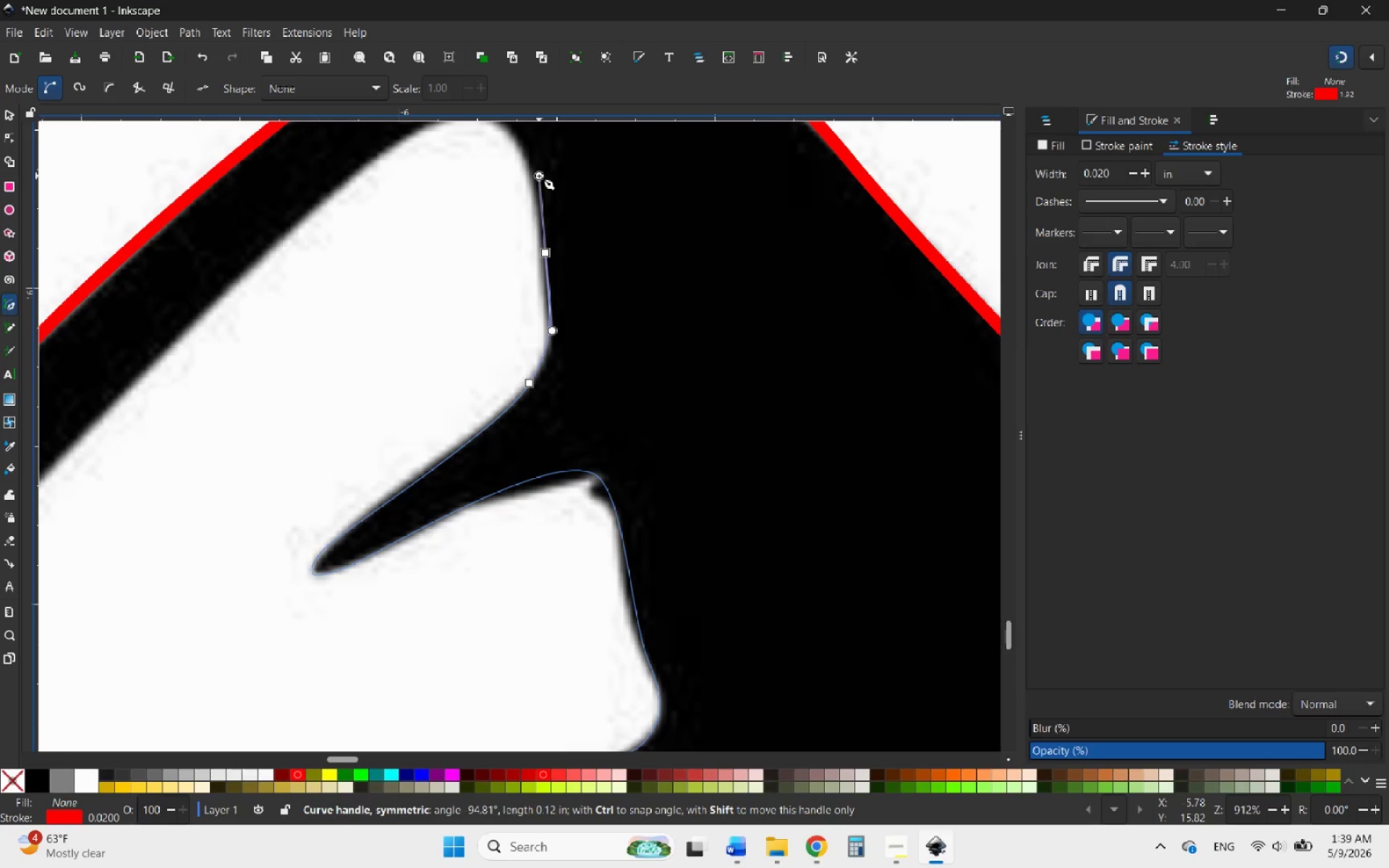 
hold_key(key=ControlLeft, duration=4.78)
scroll: coordinate [574, 383], scroll_direction: down, amount: 1.0
 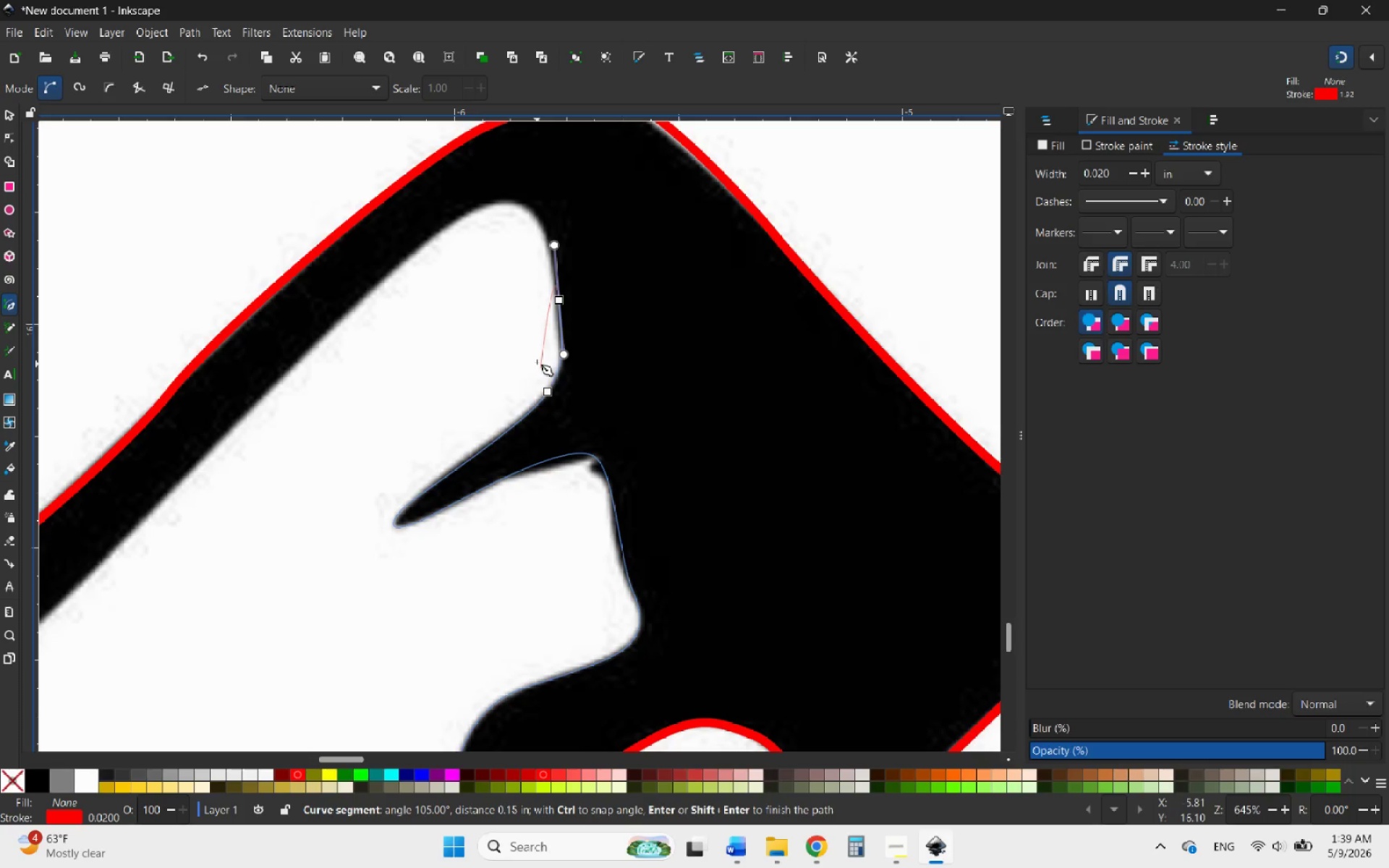 
scroll: coordinate [494, 203], scroll_direction: up, amount: 2.0
 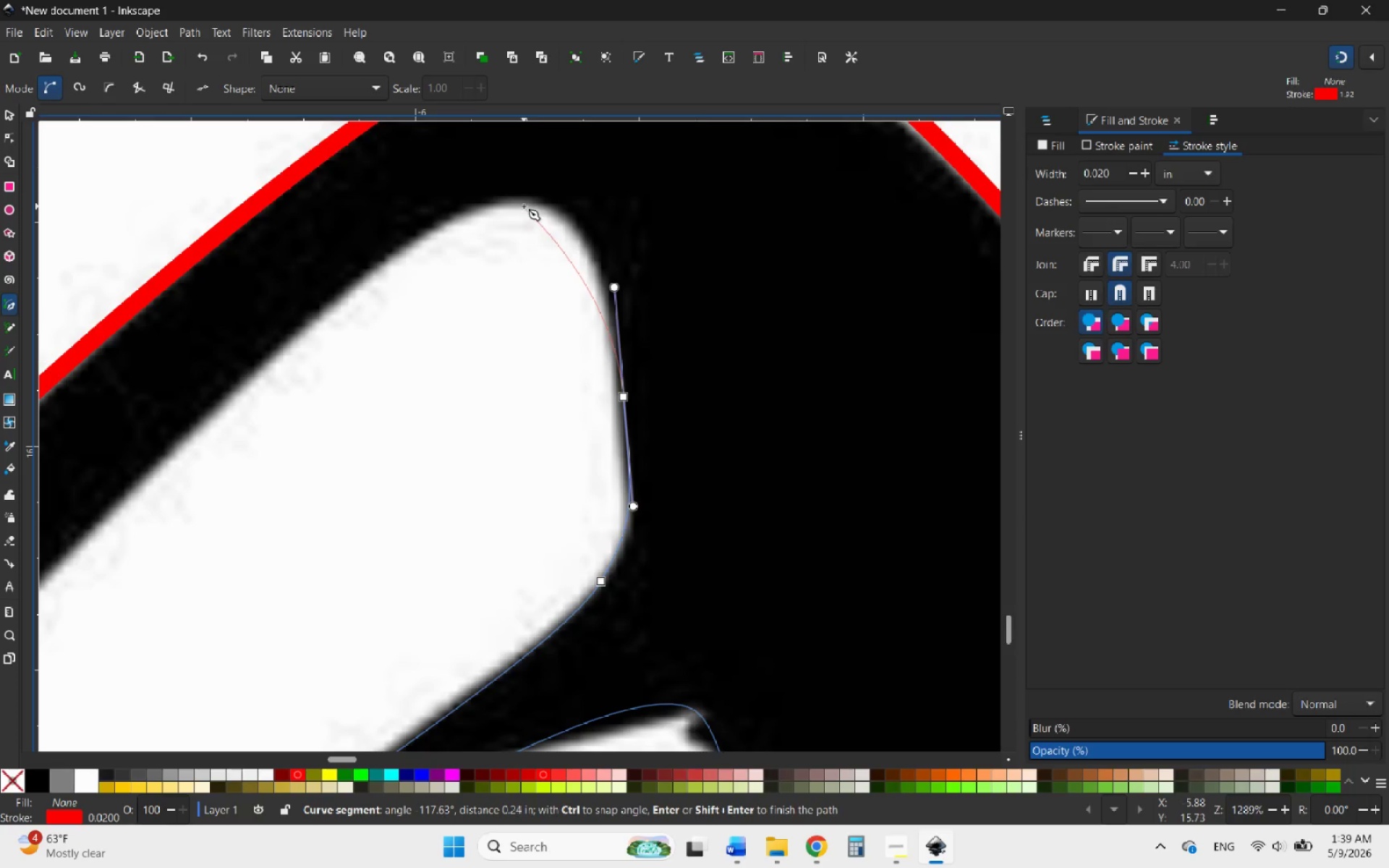 
left_click_drag(start_coordinate=[524, 201], to_coordinate=[461, 216])
 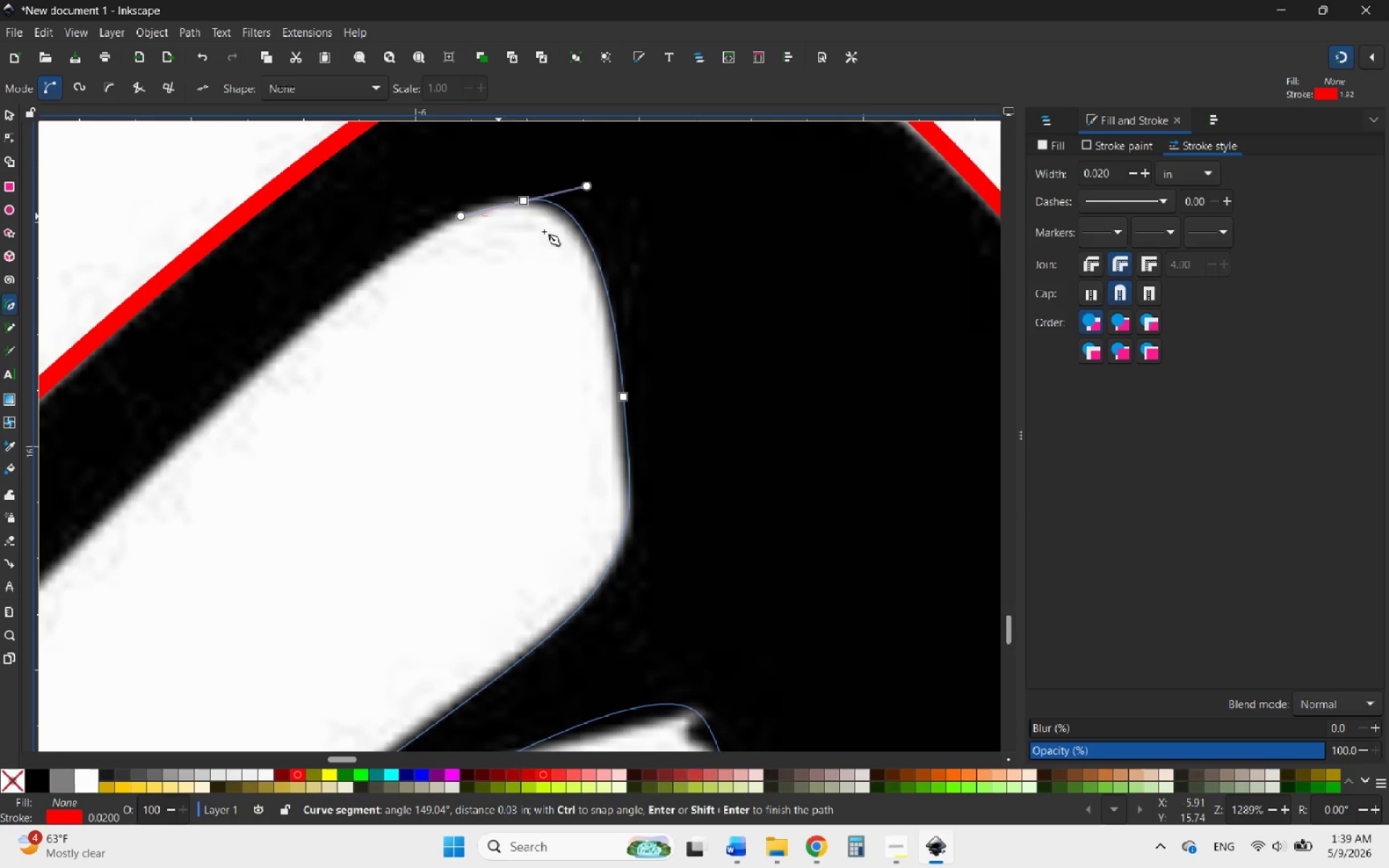 
hold_key(key=ControlLeft, duration=1.94)
scroll: coordinate [653, 286], scroll_direction: down, amount: 4.0
 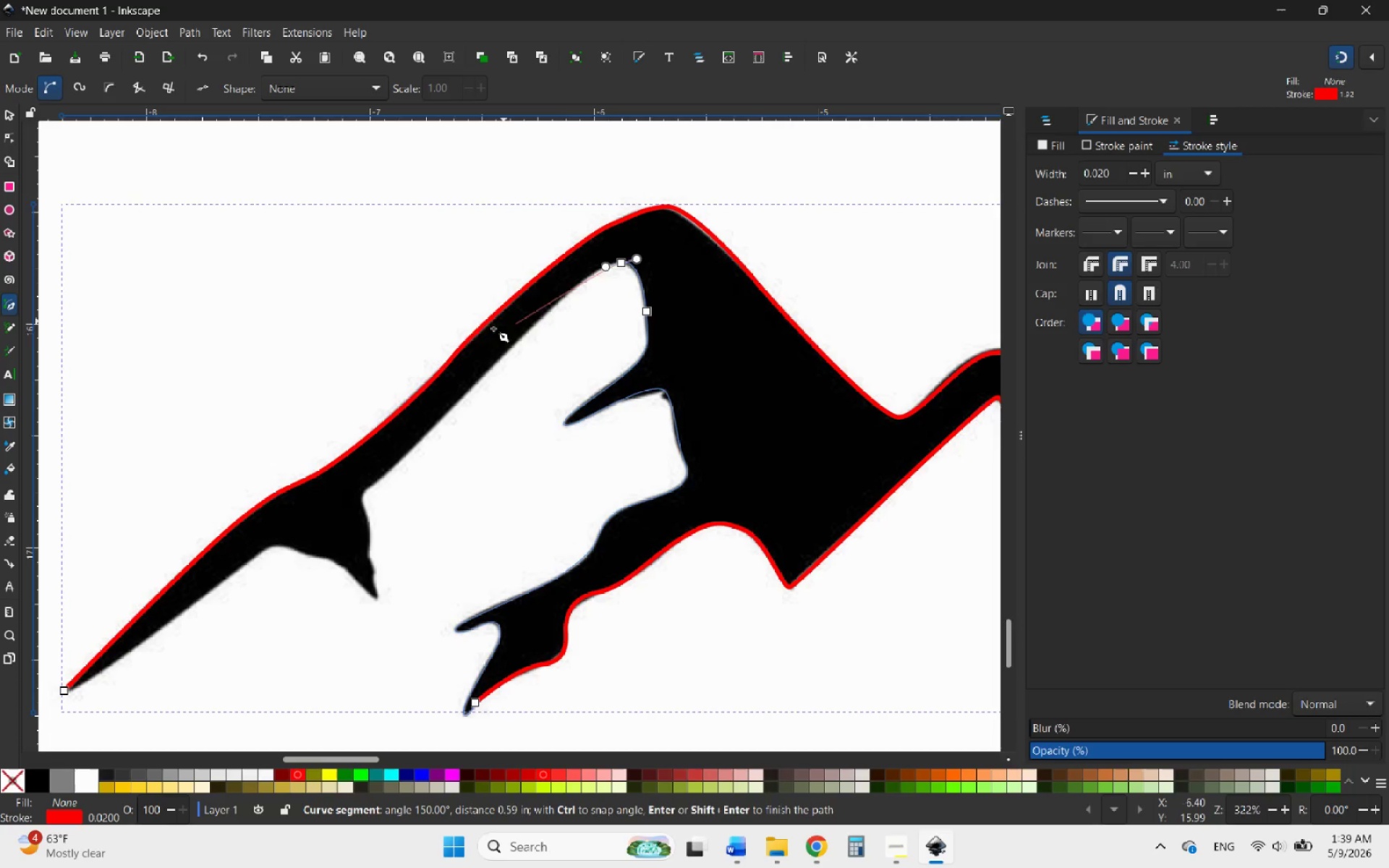 
scroll: coordinate [485, 372], scroll_direction: up, amount: 3.0
 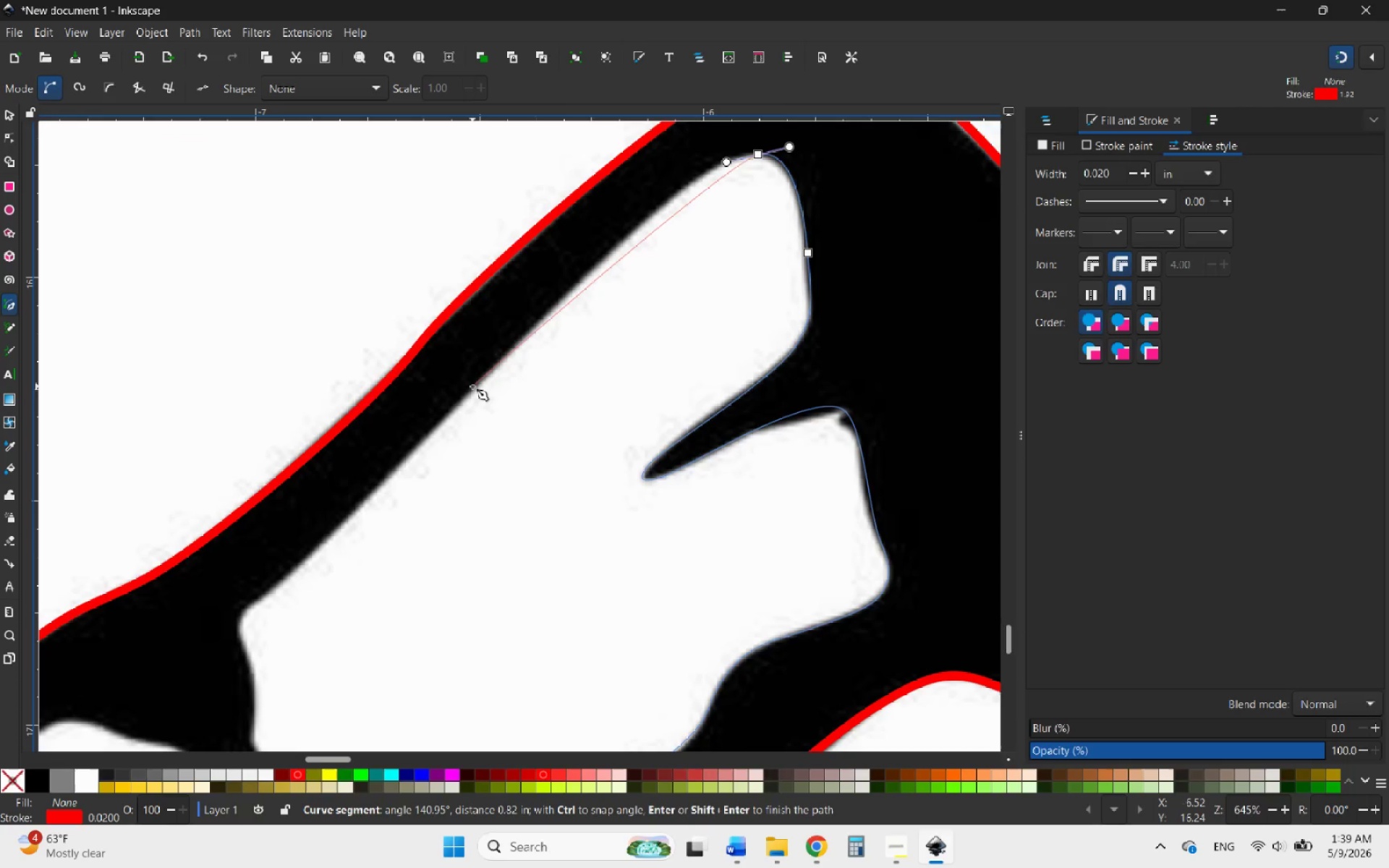 
left_click_drag(start_coordinate=[472, 386], to_coordinate=[322, 537])
 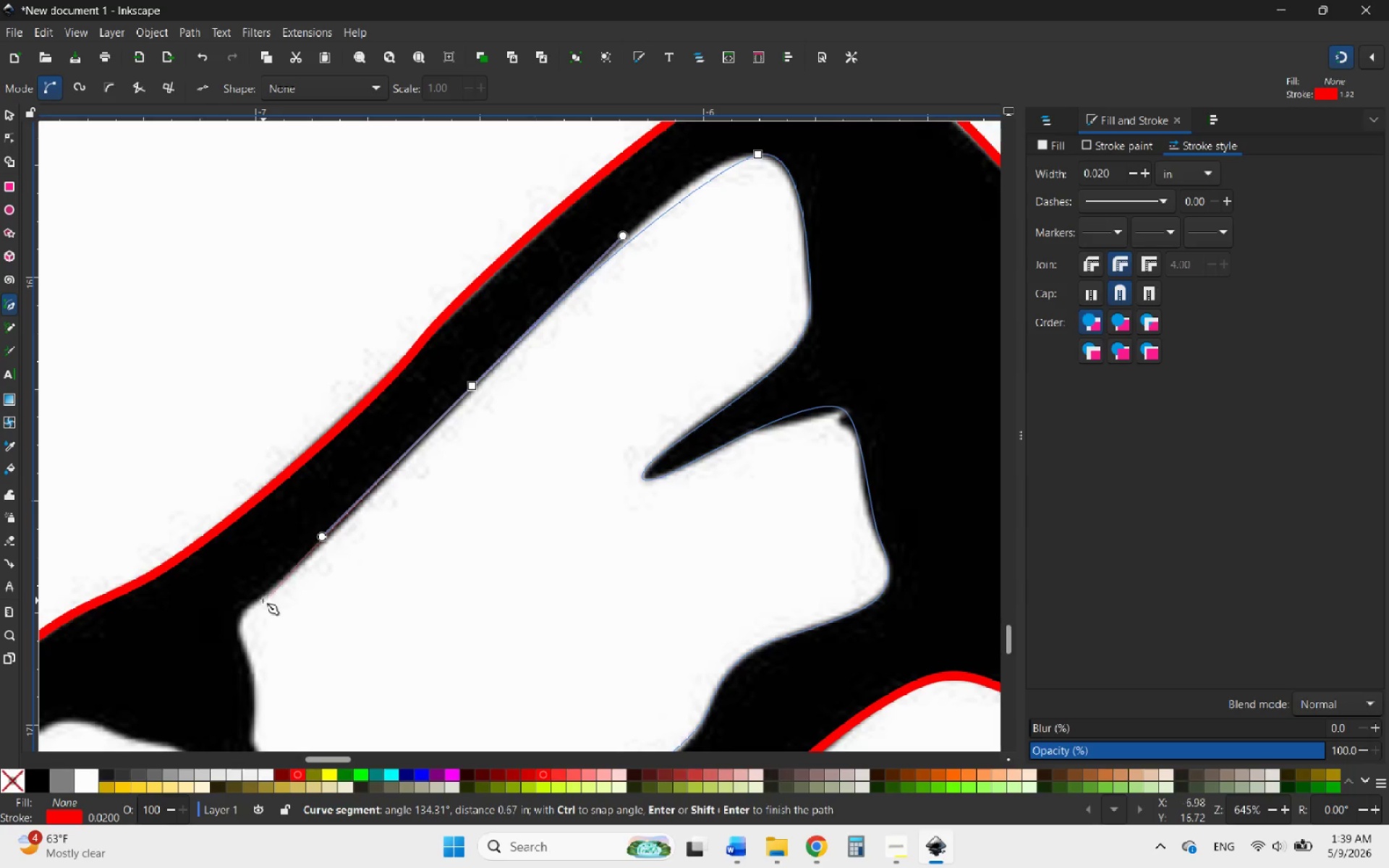 
left_click_drag(start_coordinate=[255, 603], to_coordinate=[235, 617])
 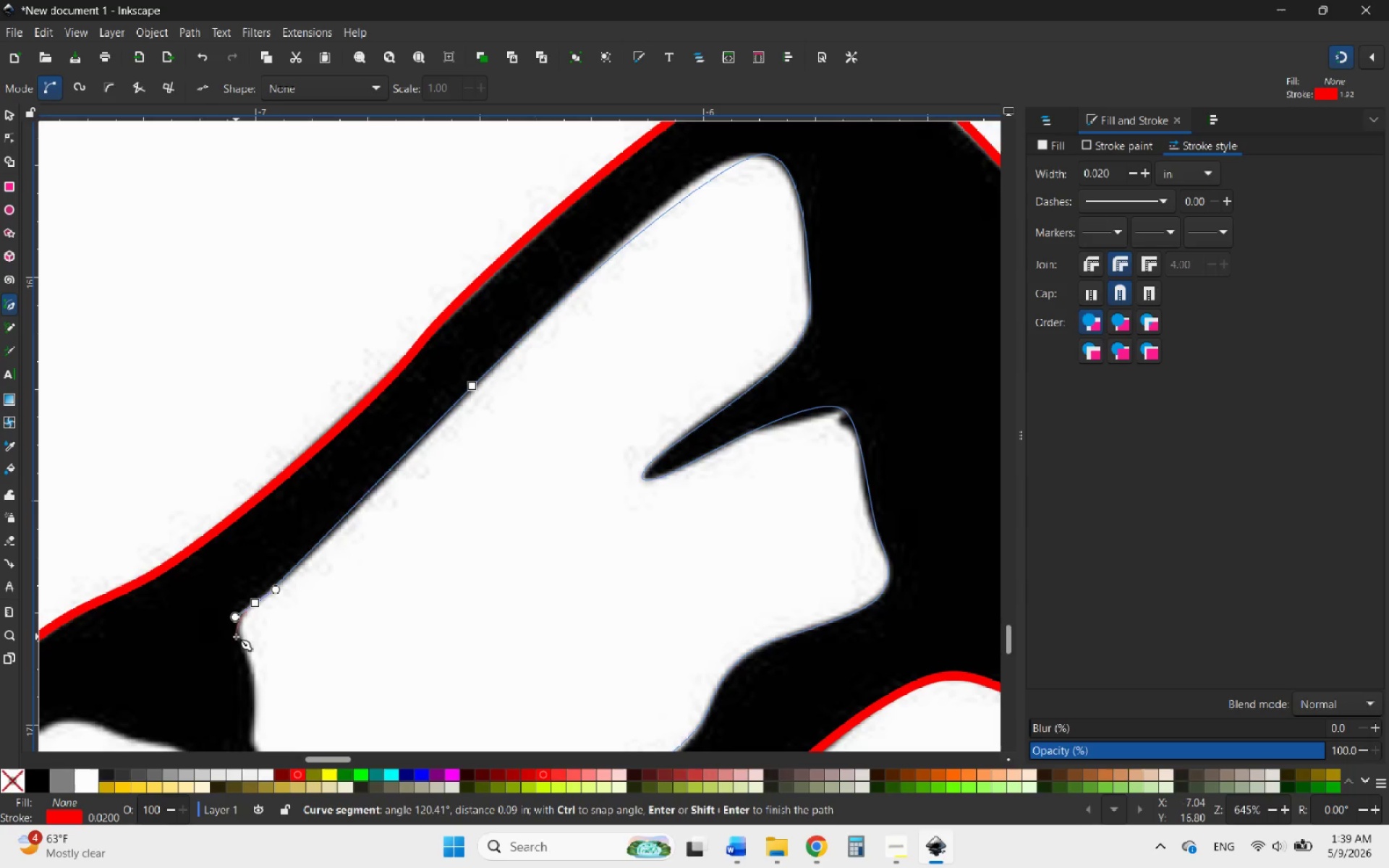 
left_click_drag(start_coordinate=[237, 637], to_coordinate=[239, 654])
 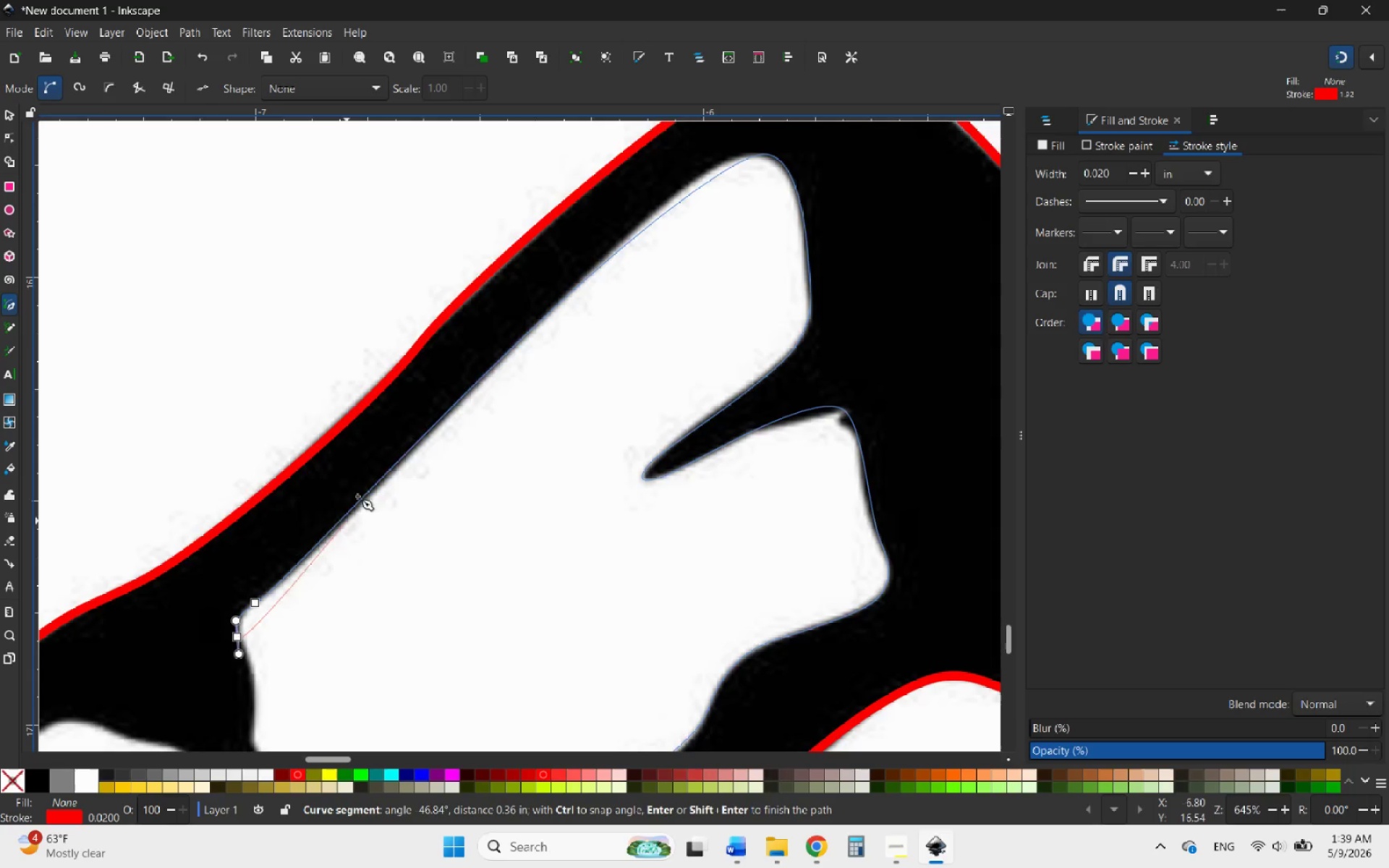 
hold_key(key=ControlLeft, duration=0.61)
 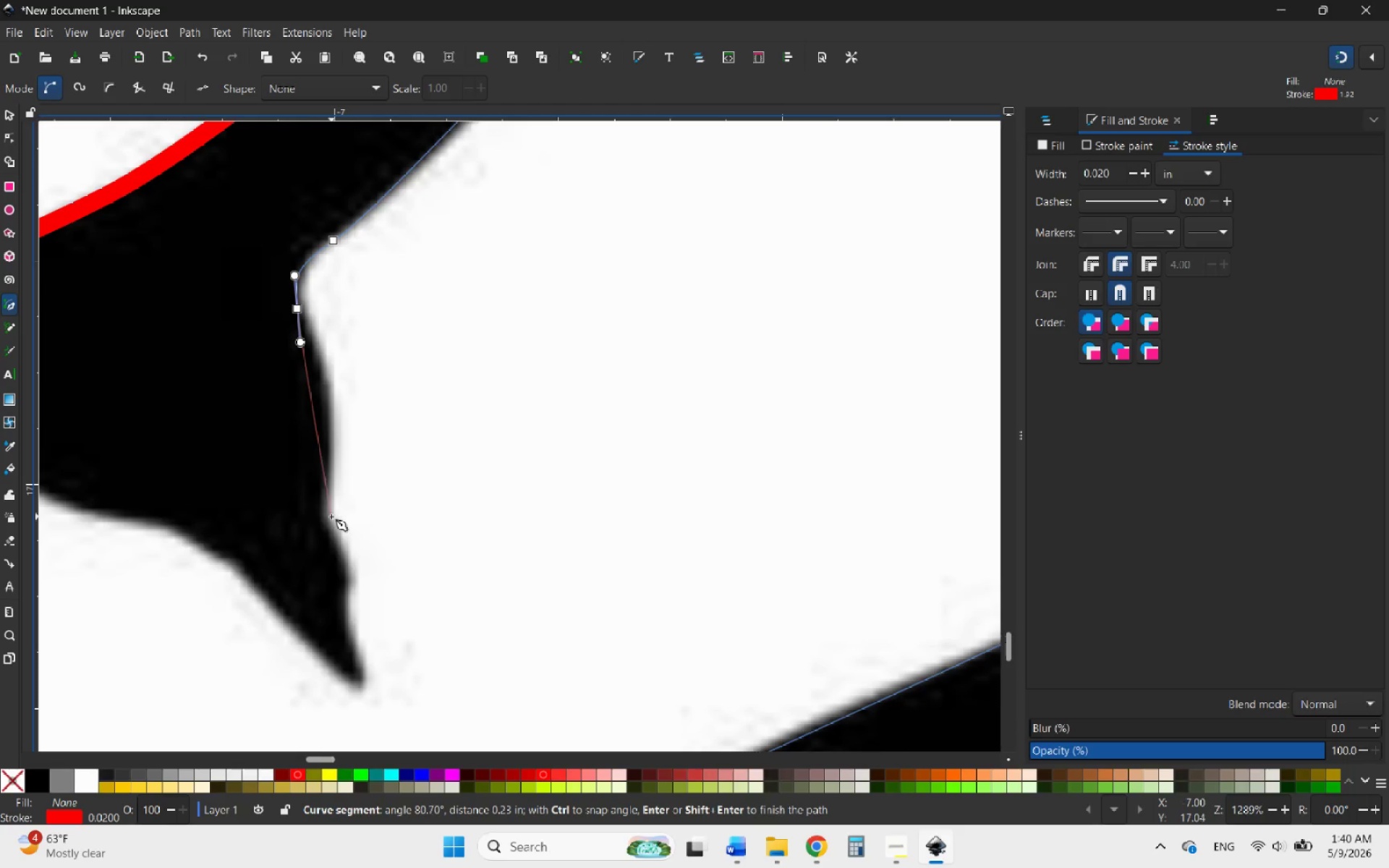 
scroll: coordinate [358, 494], scroll_direction: down, amount: 4.0
 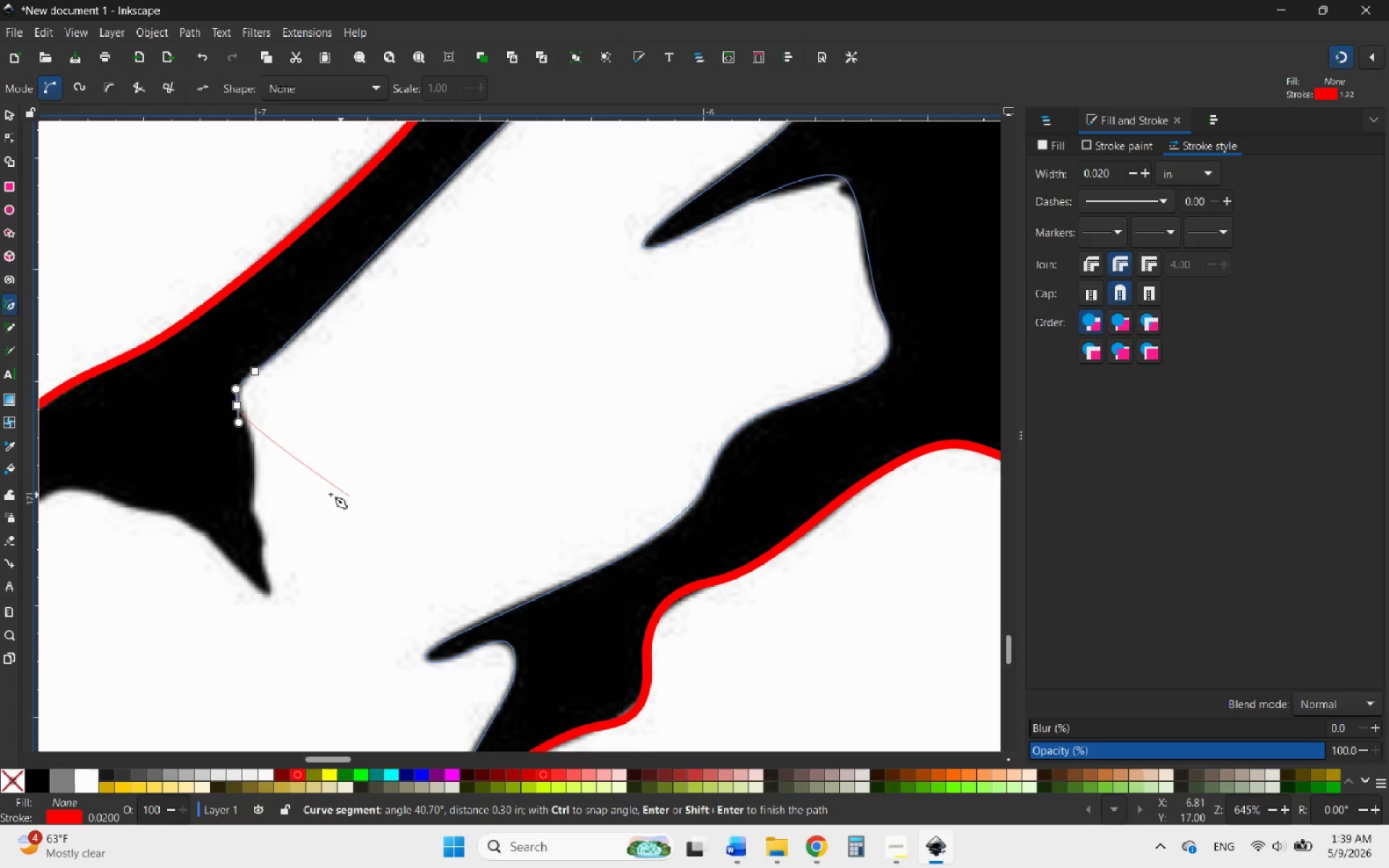 
scroll: coordinate [177, 503], scroll_direction: up, amount: 2.0
 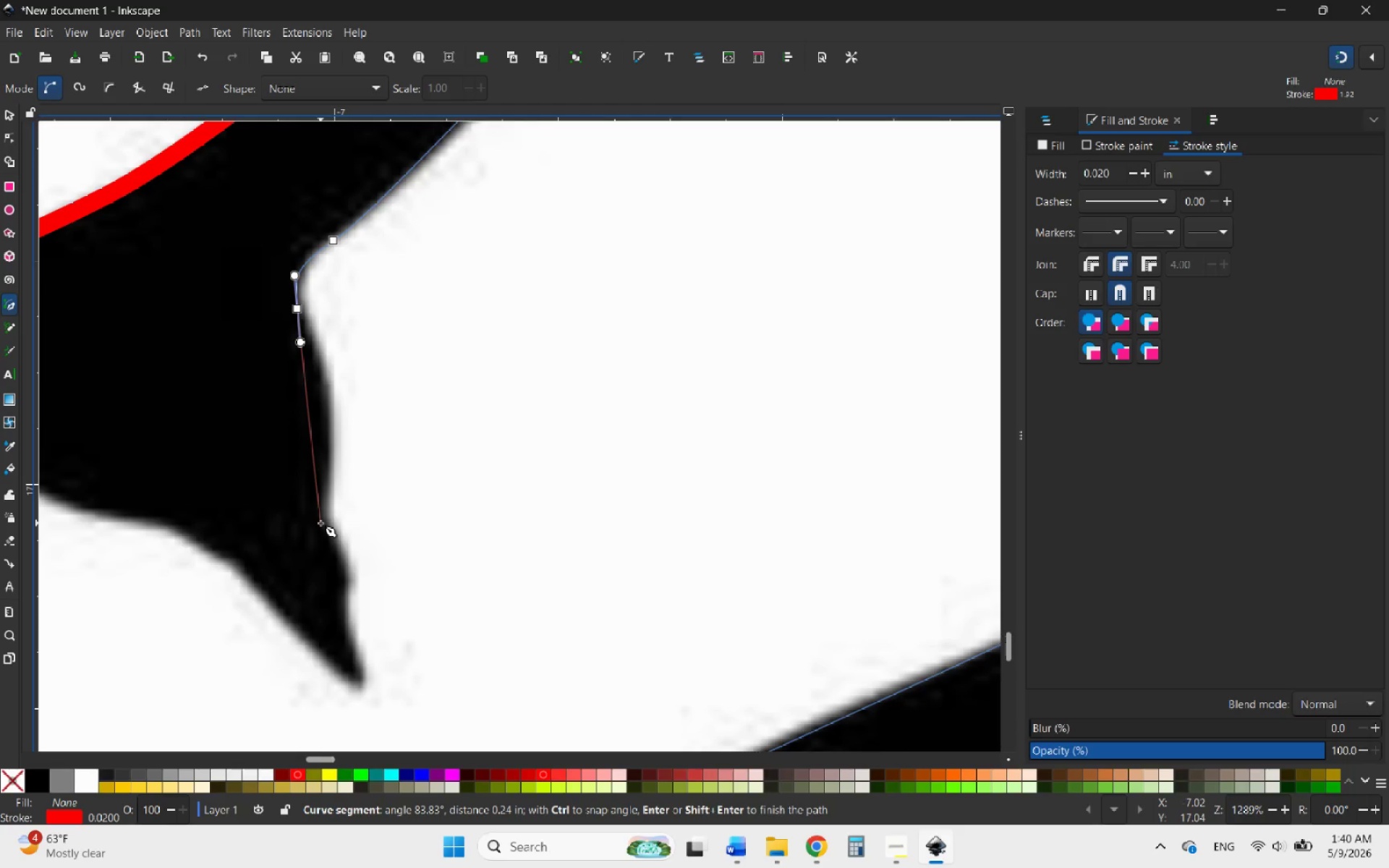 
left_click_drag(start_coordinate=[325, 522], to_coordinate=[310, 702])
 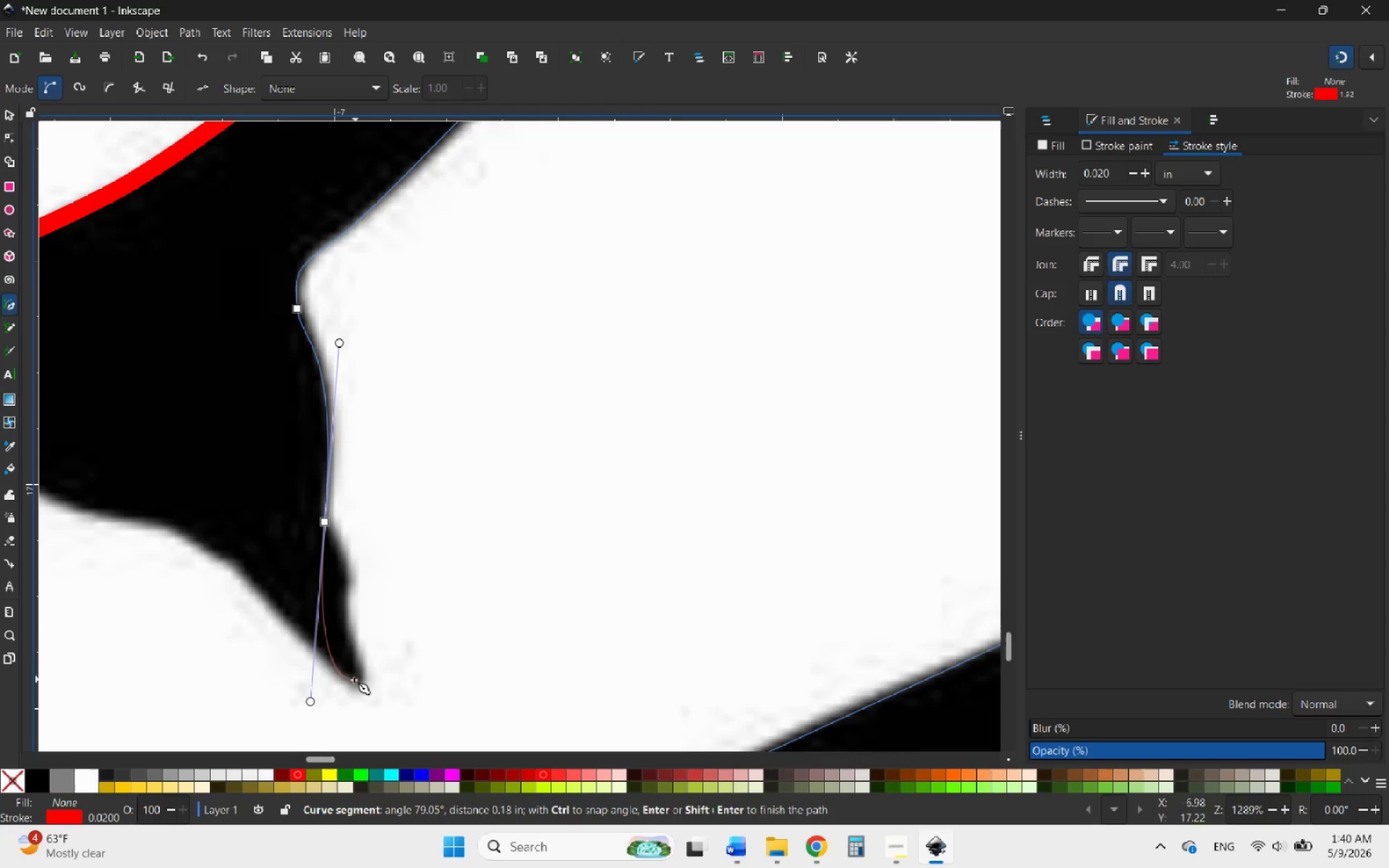 
left_click_drag(start_coordinate=[352, 681], to_coordinate=[357, 726])
 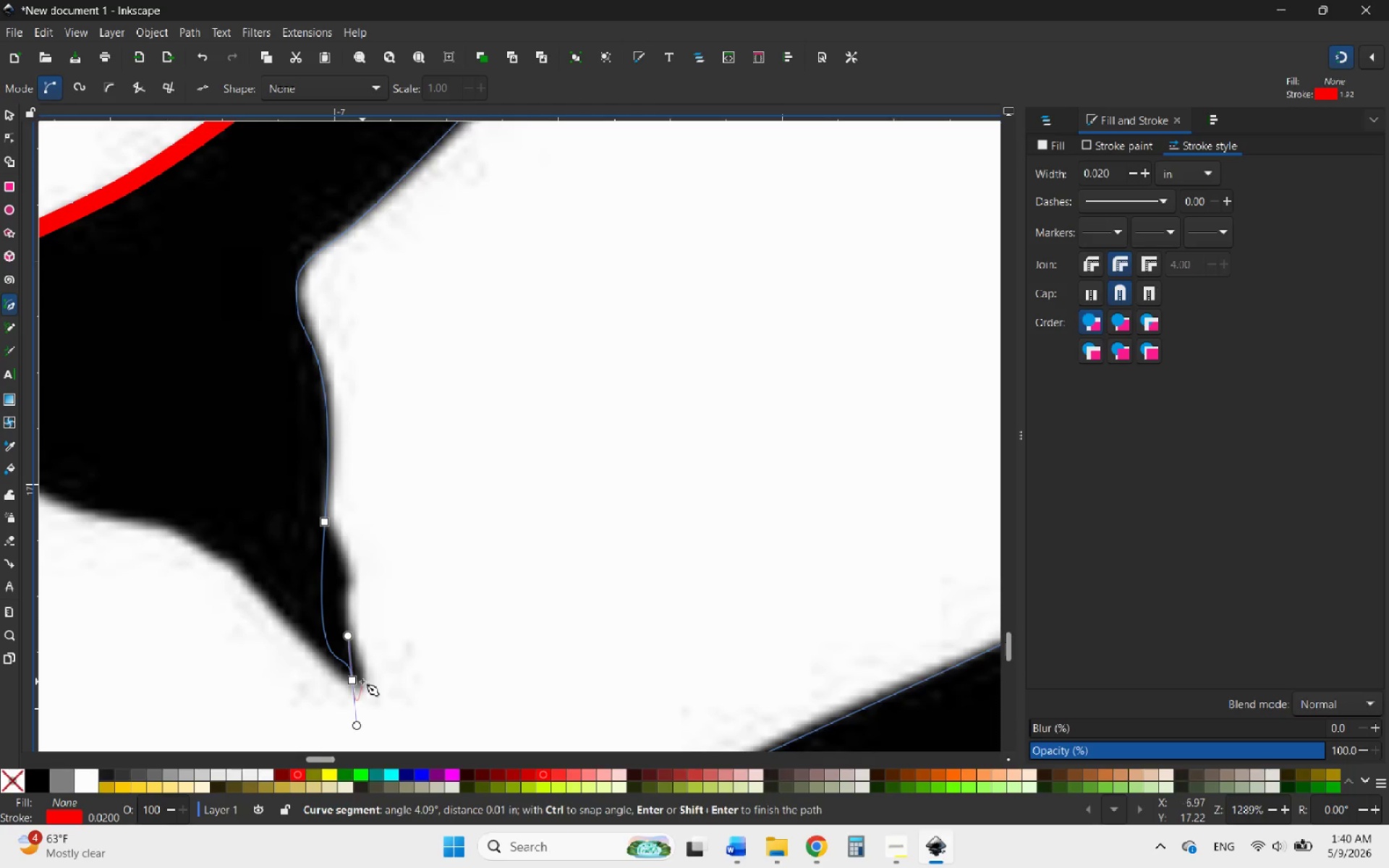 
key(Control+Z)
 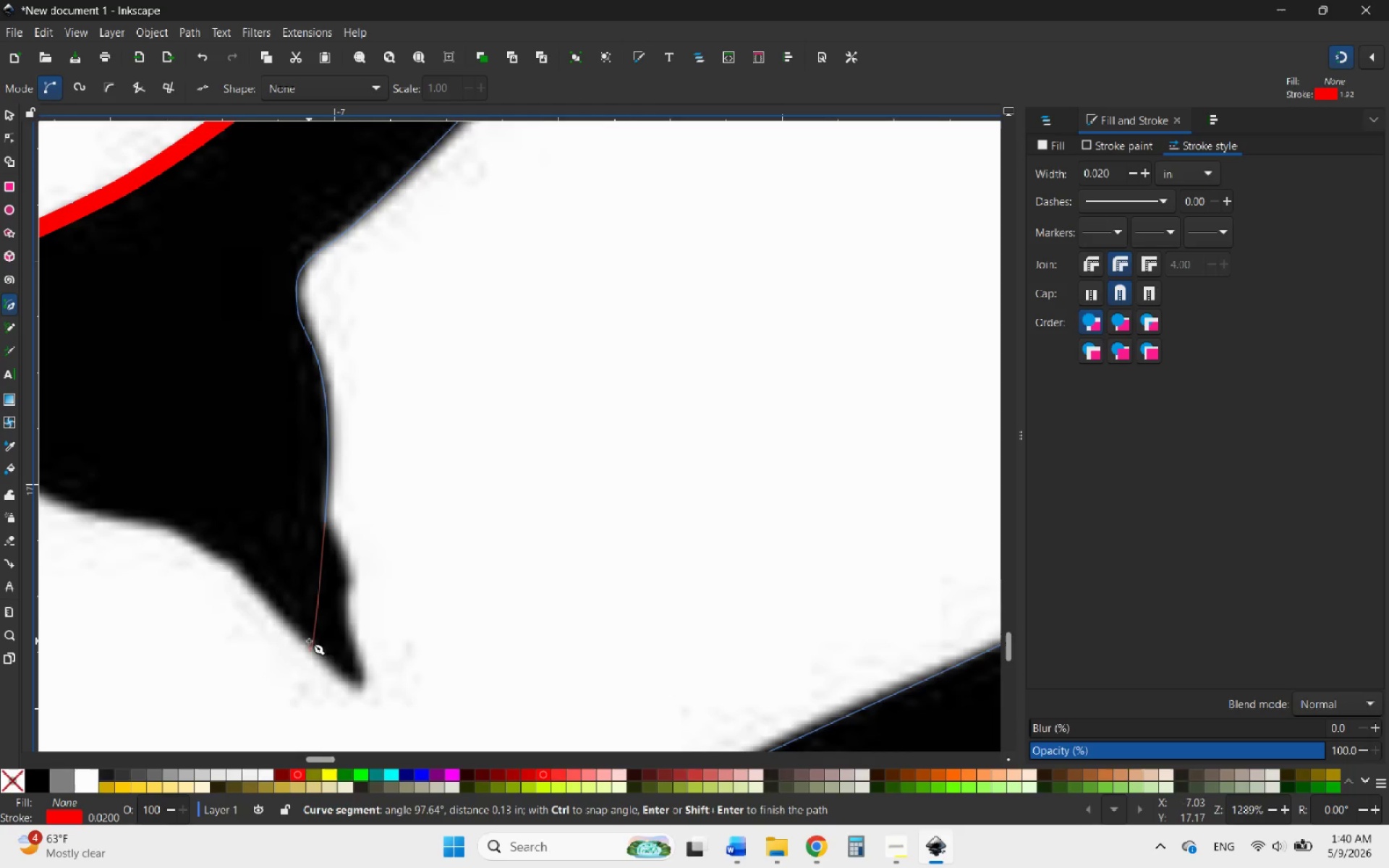 
left_click_drag(start_coordinate=[309, 641], to_coordinate=[283, 590])
 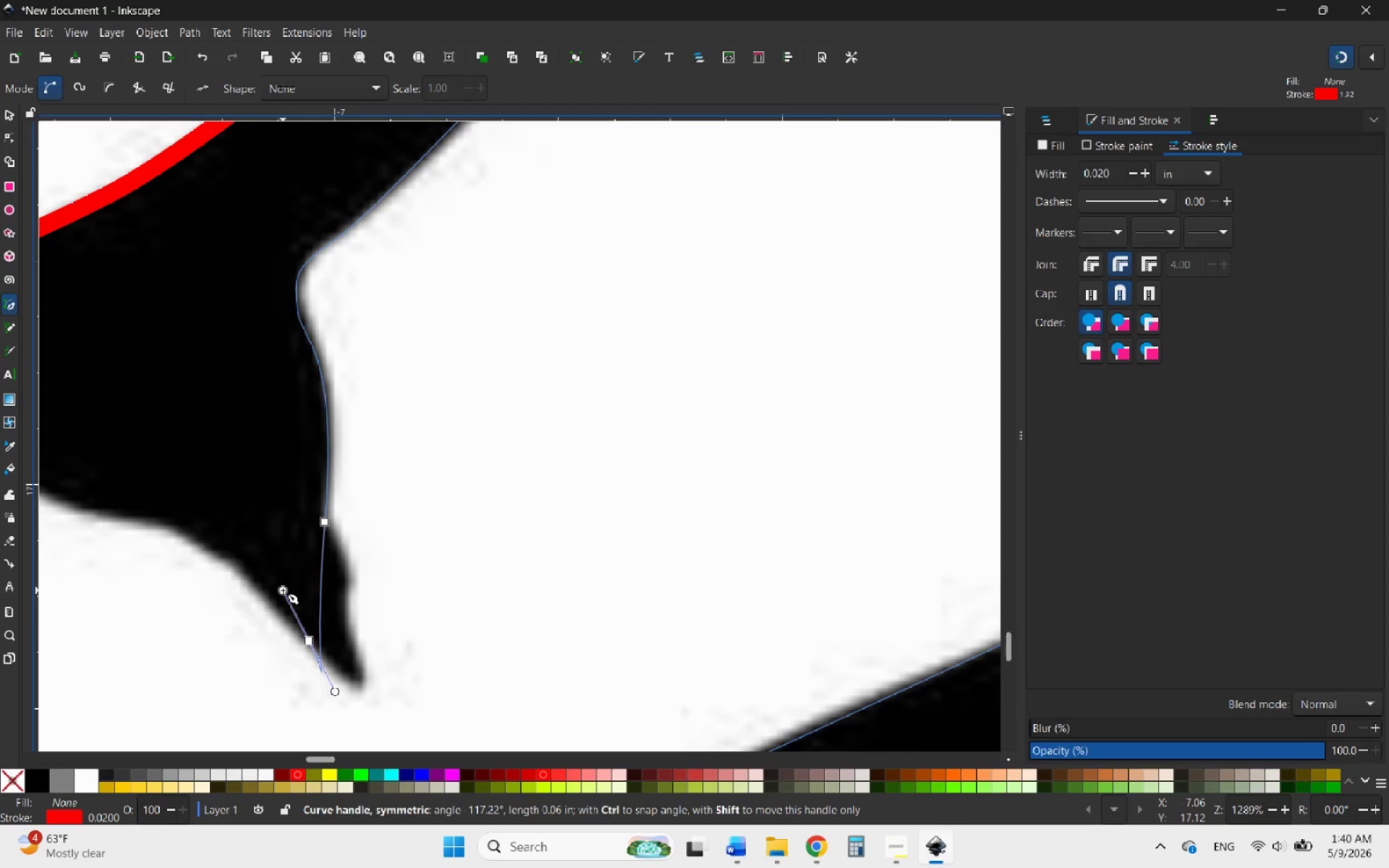 
key(Control+Z)
 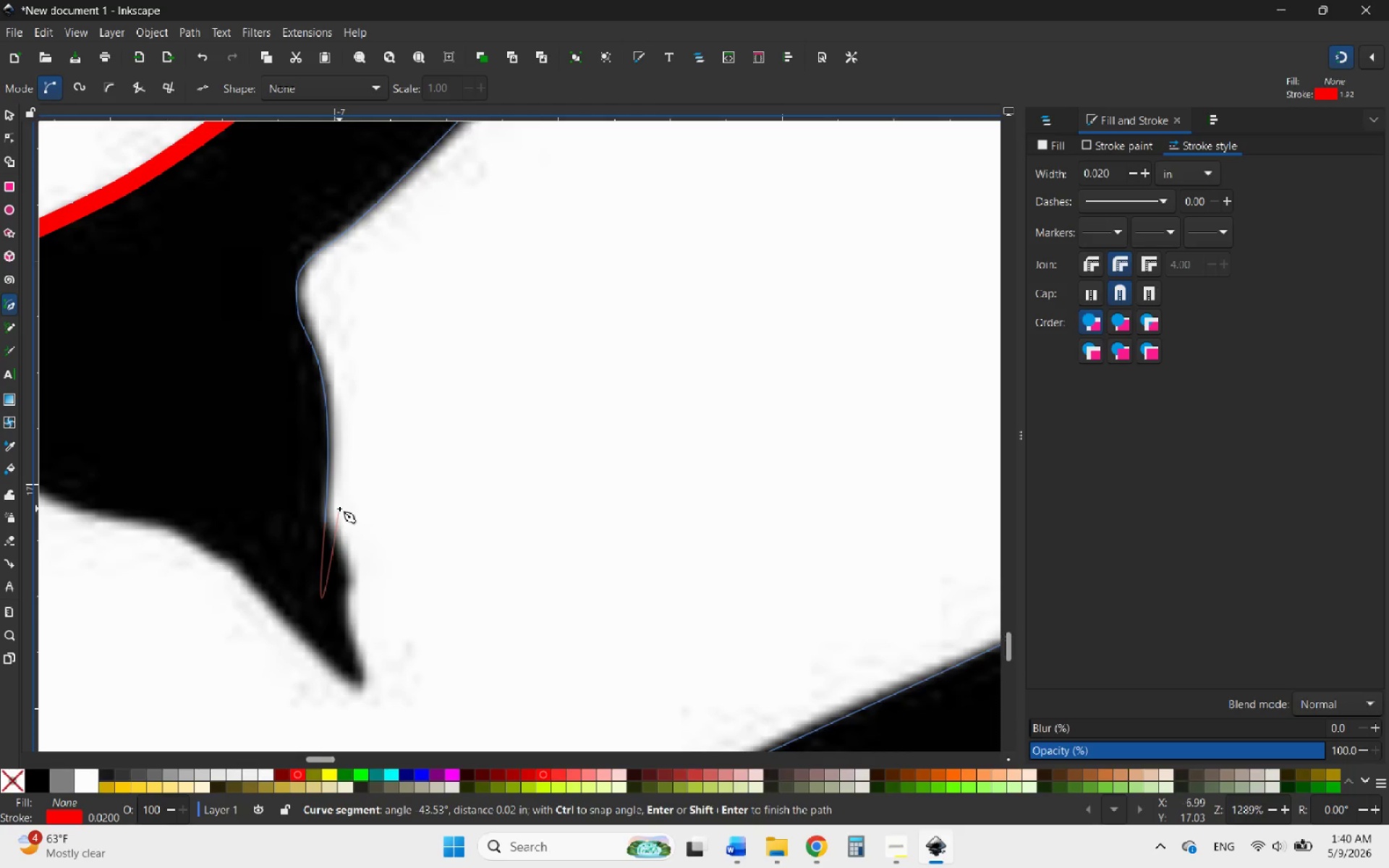 
key(Control+Z)
 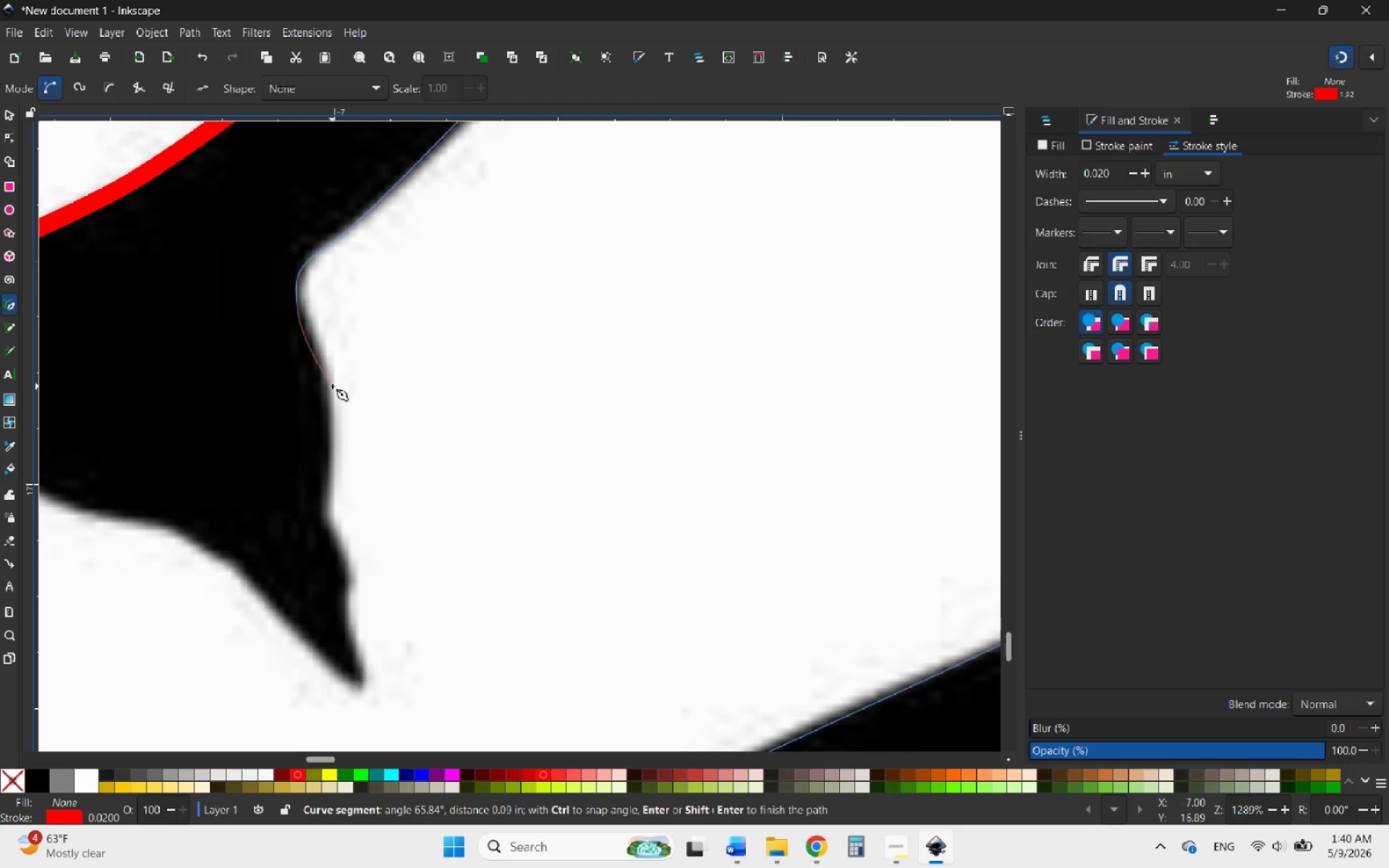 
left_click_drag(start_coordinate=[331, 391], to_coordinate=[332, 475])
 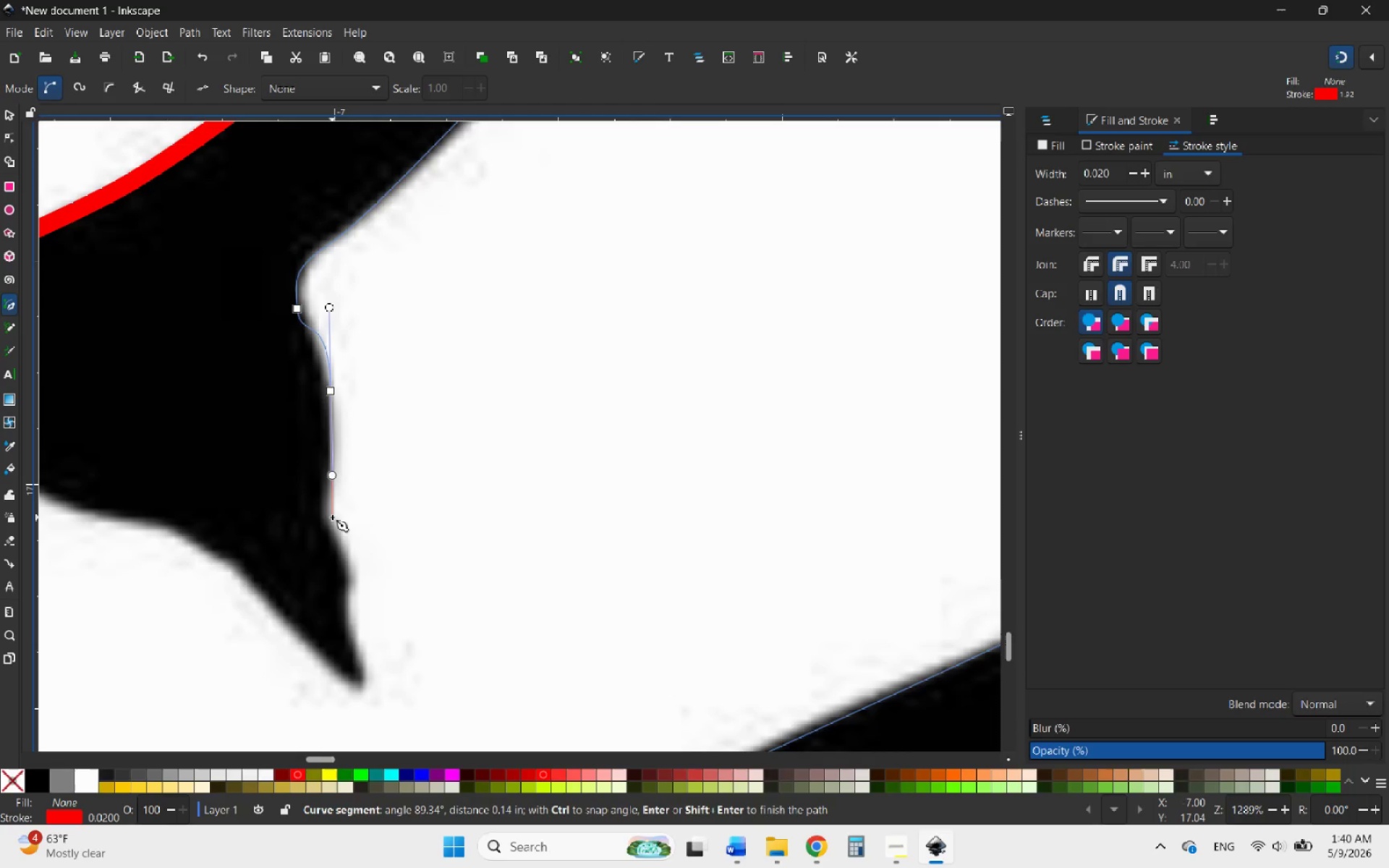 
left_click_drag(start_coordinate=[332, 517], to_coordinate=[347, 546])
 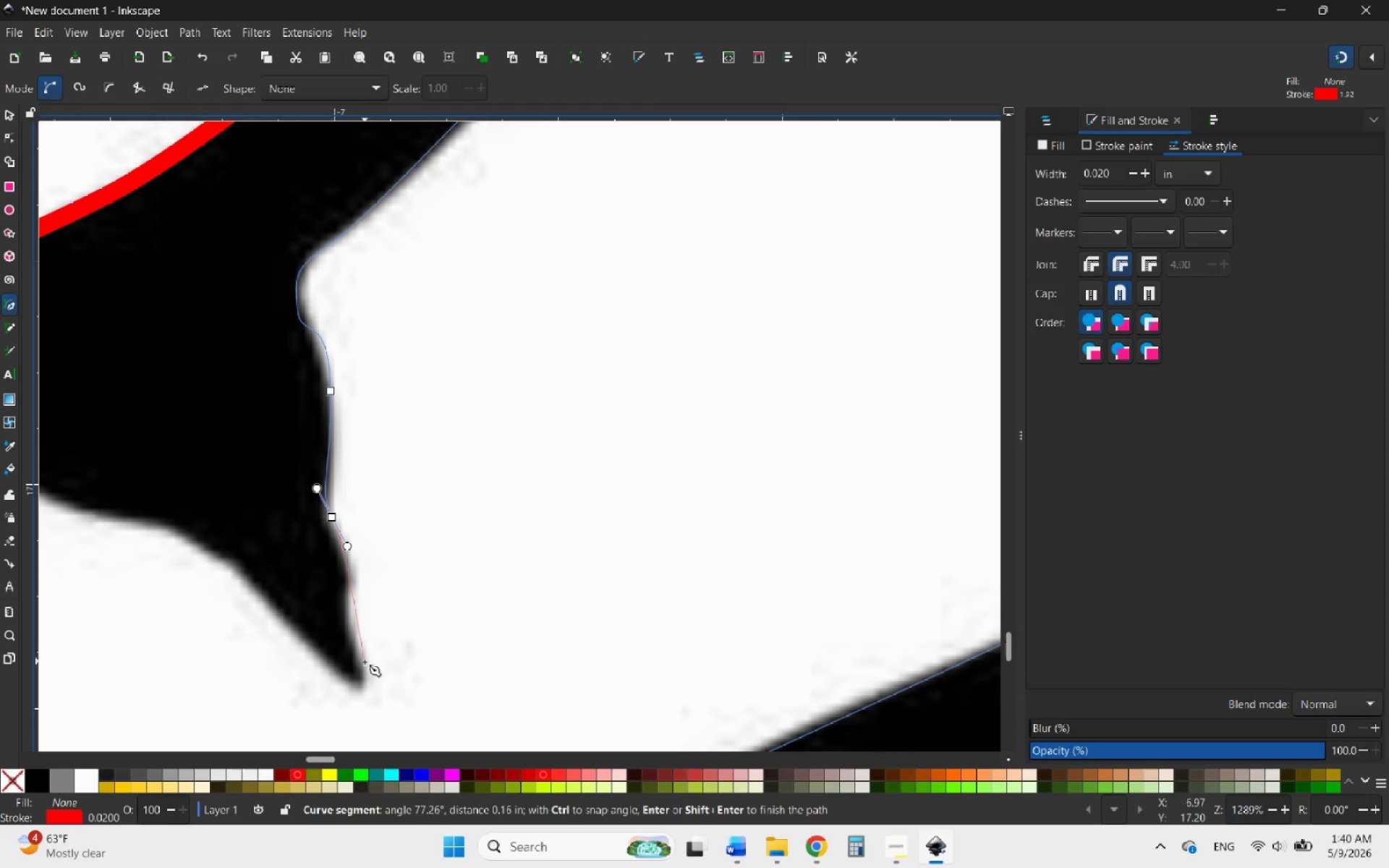 
left_click_drag(start_coordinate=[365, 663], to_coordinate=[365, 686])
 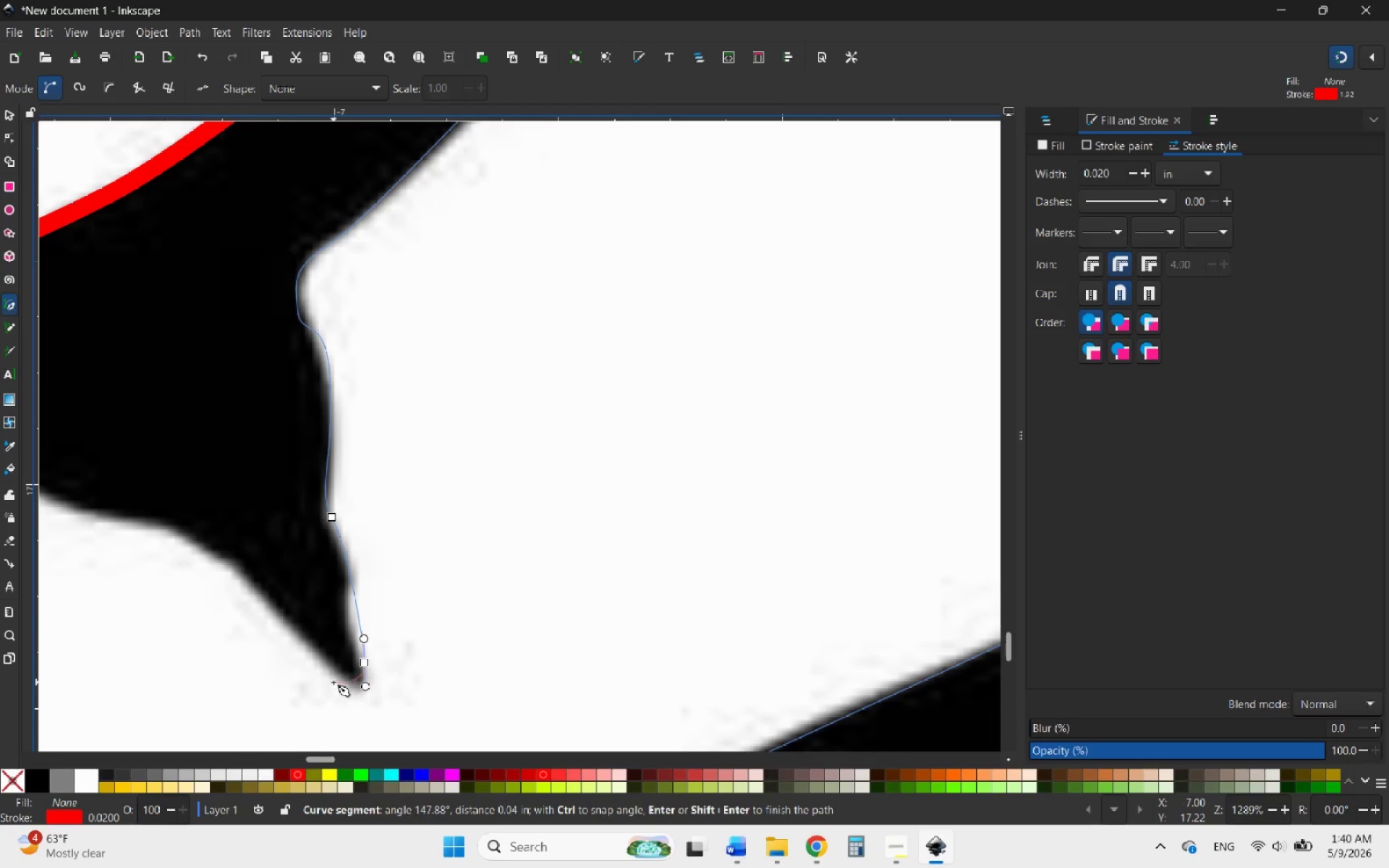 
left_click_drag(start_coordinate=[333, 681], to_coordinate=[291, 646])
 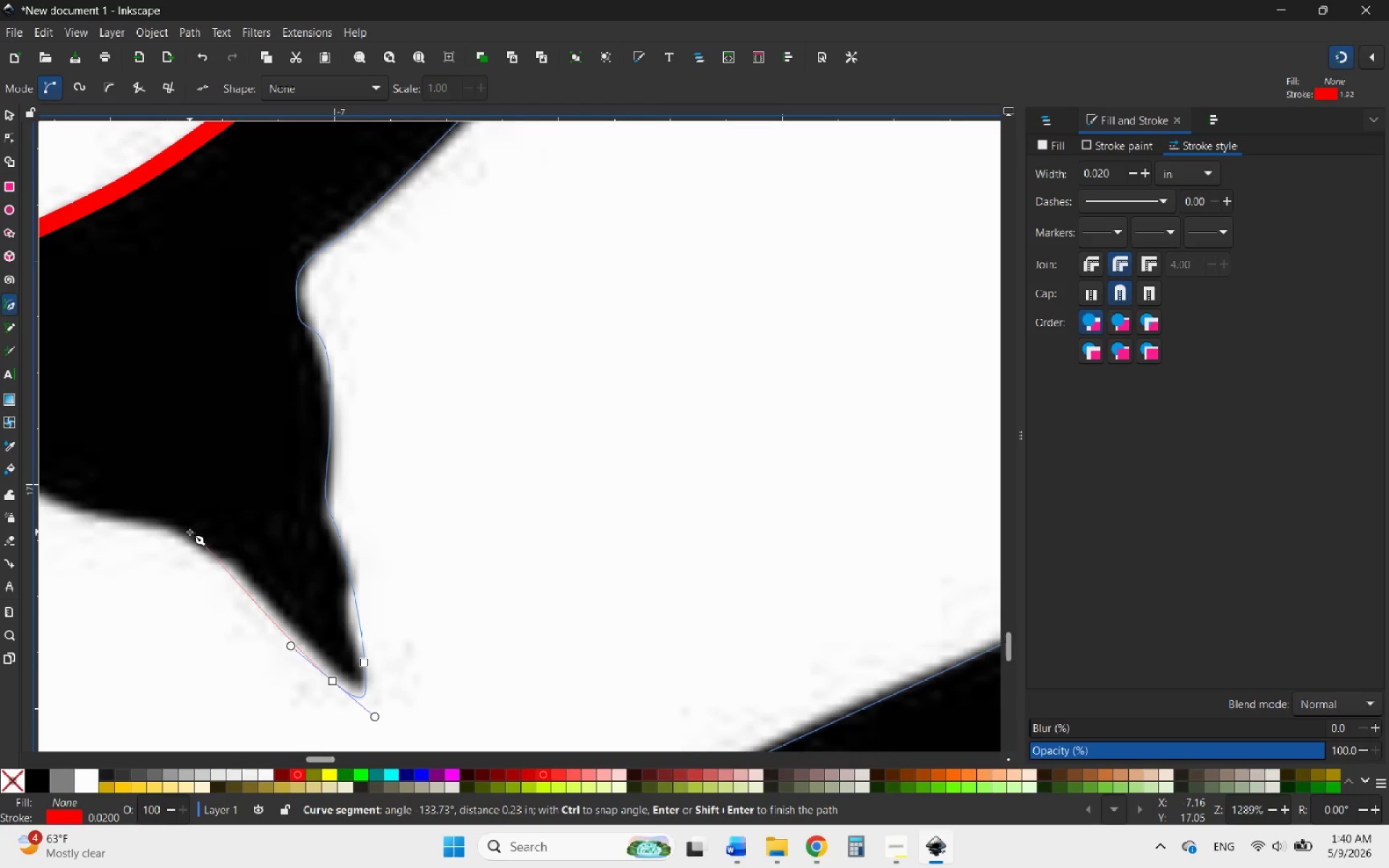 
left_click_drag(start_coordinate=[180, 530], to_coordinate=[145, 532])
 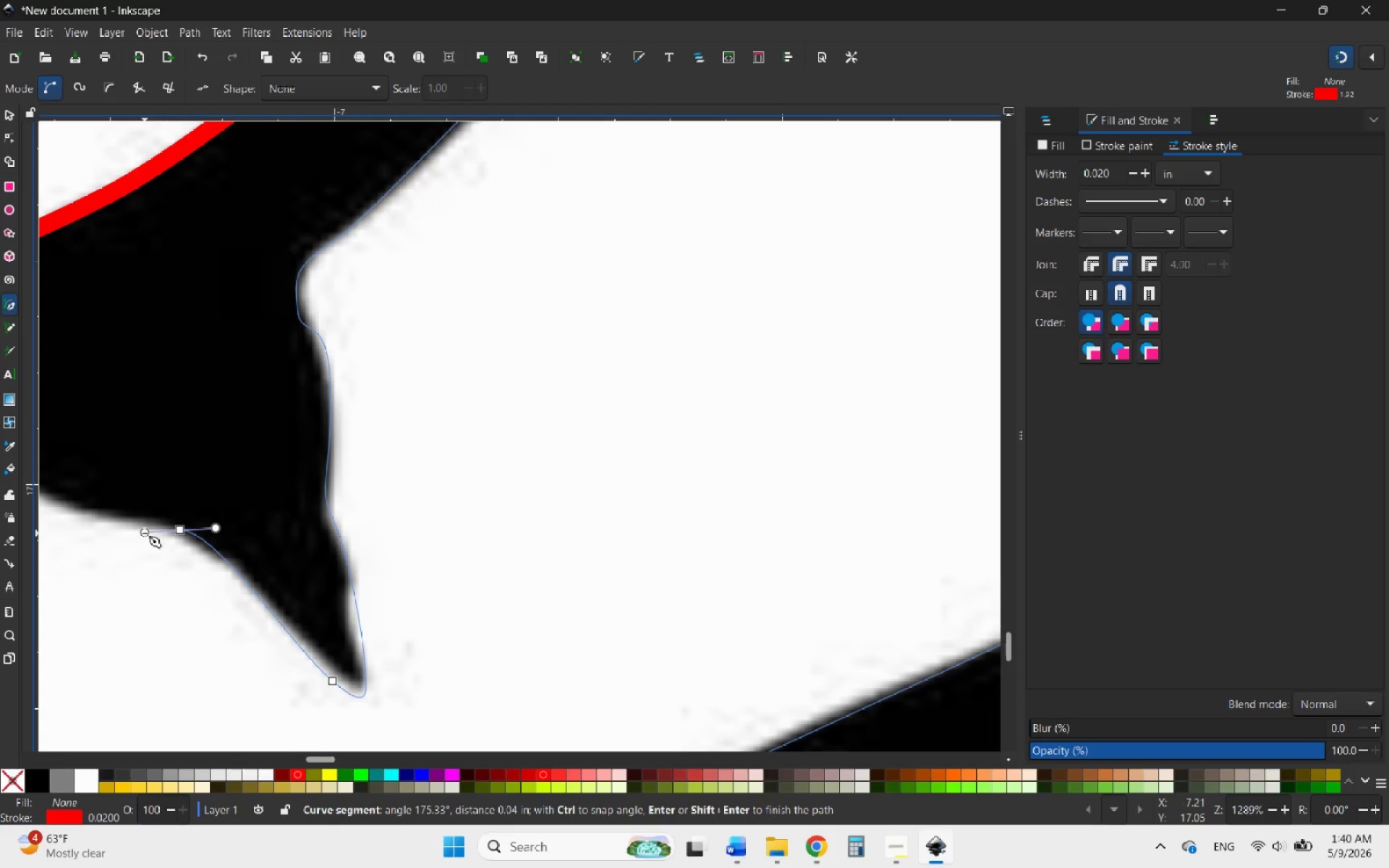 
hold_key(key=ControlLeft, duration=3.72)
scroll: coordinate [458, 493], scroll_direction: down, amount: 3.0
 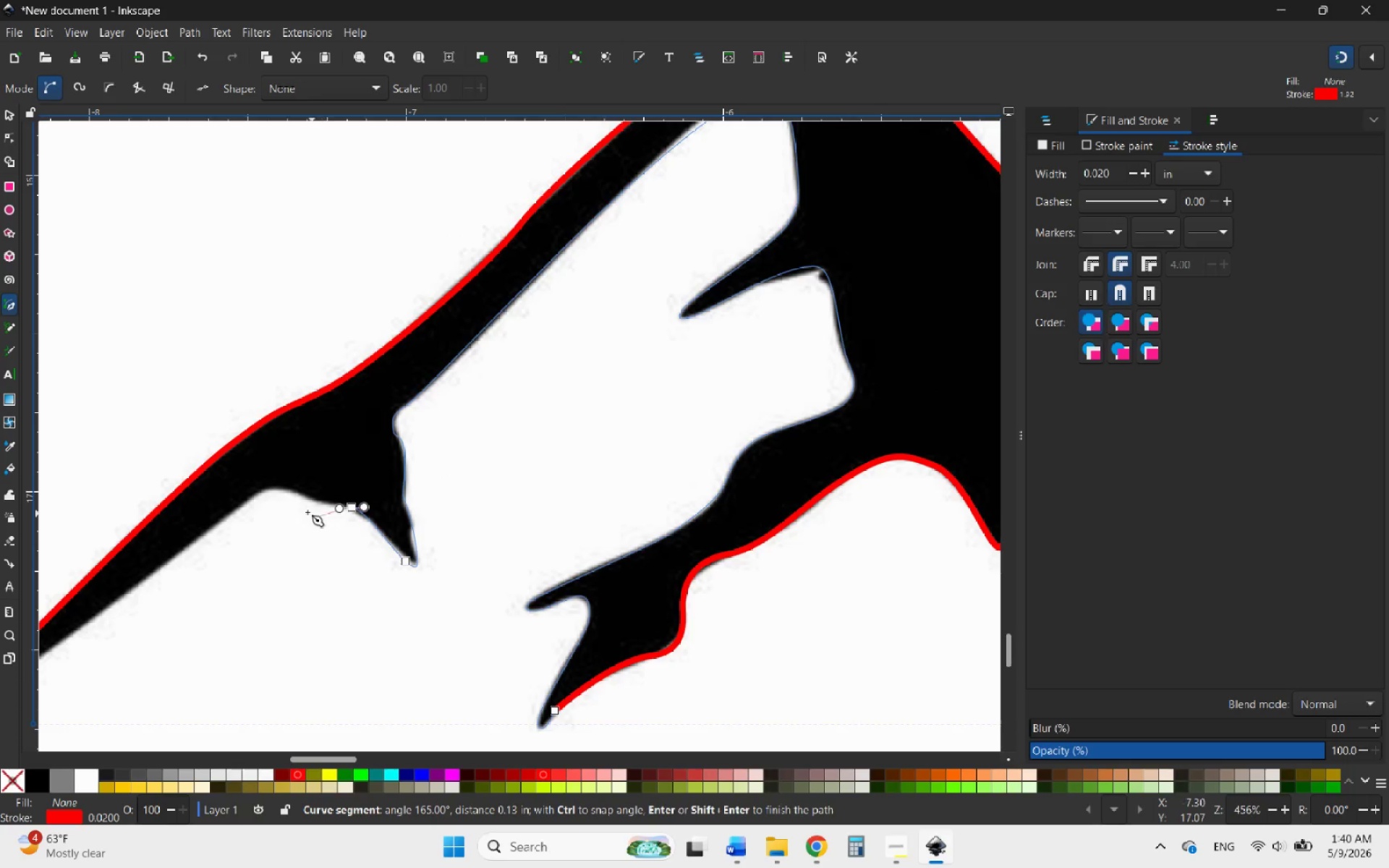 
scroll: coordinate [279, 502], scroll_direction: up, amount: 4.0
 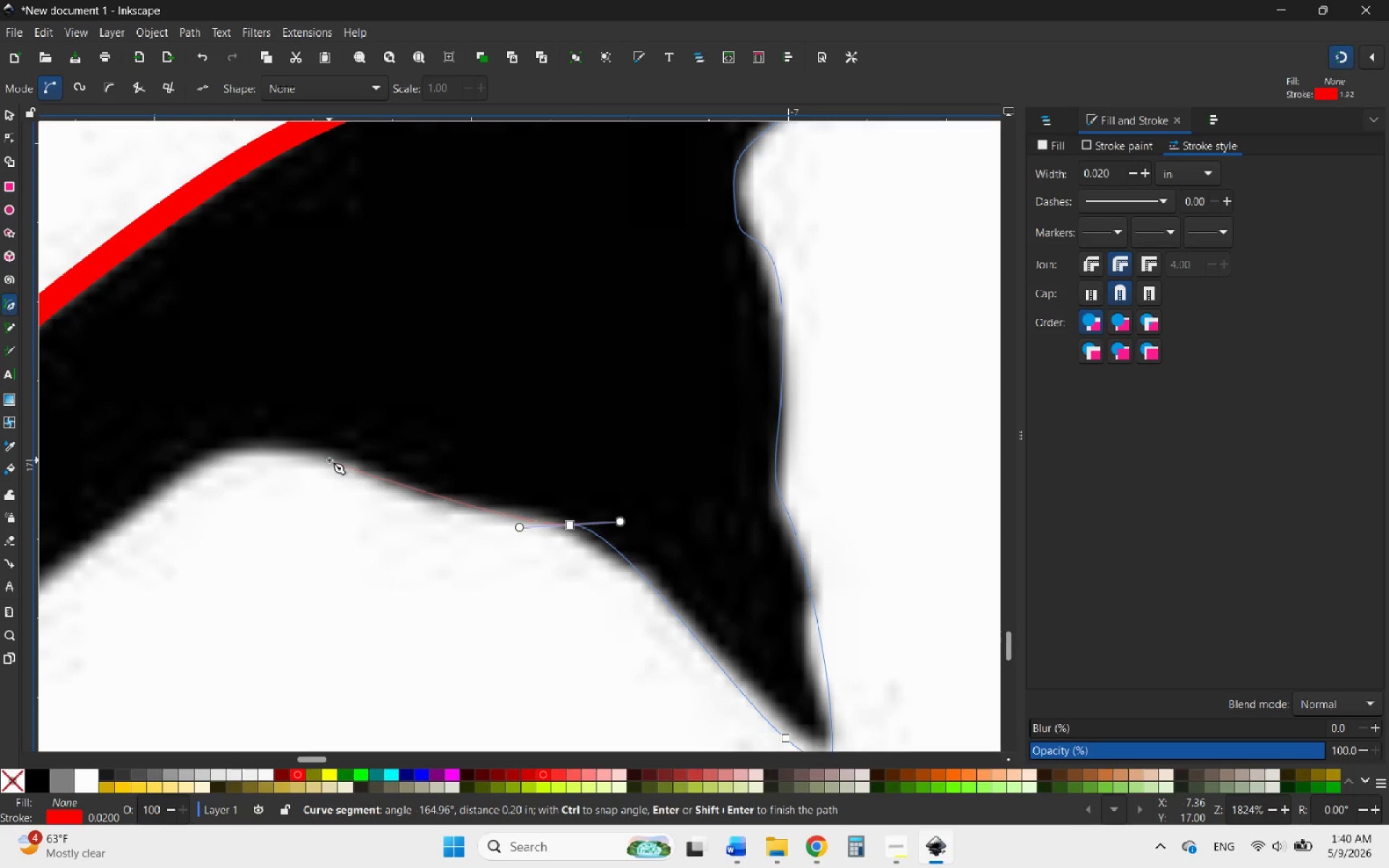 
left_click_drag(start_coordinate=[338, 460], to_coordinate=[274, 413])
 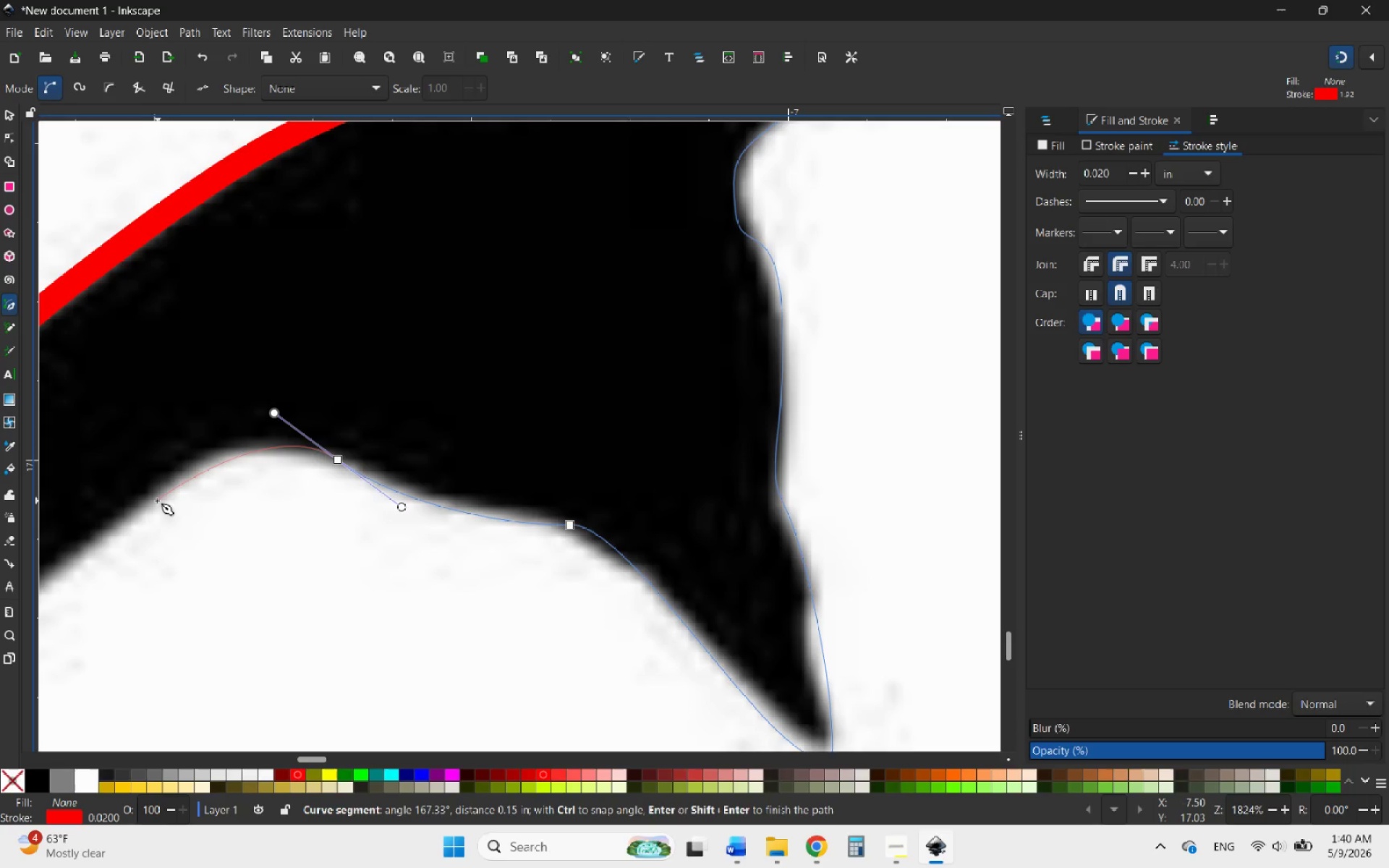 
left_click_drag(start_coordinate=[145, 503], to_coordinate=[109, 540])
 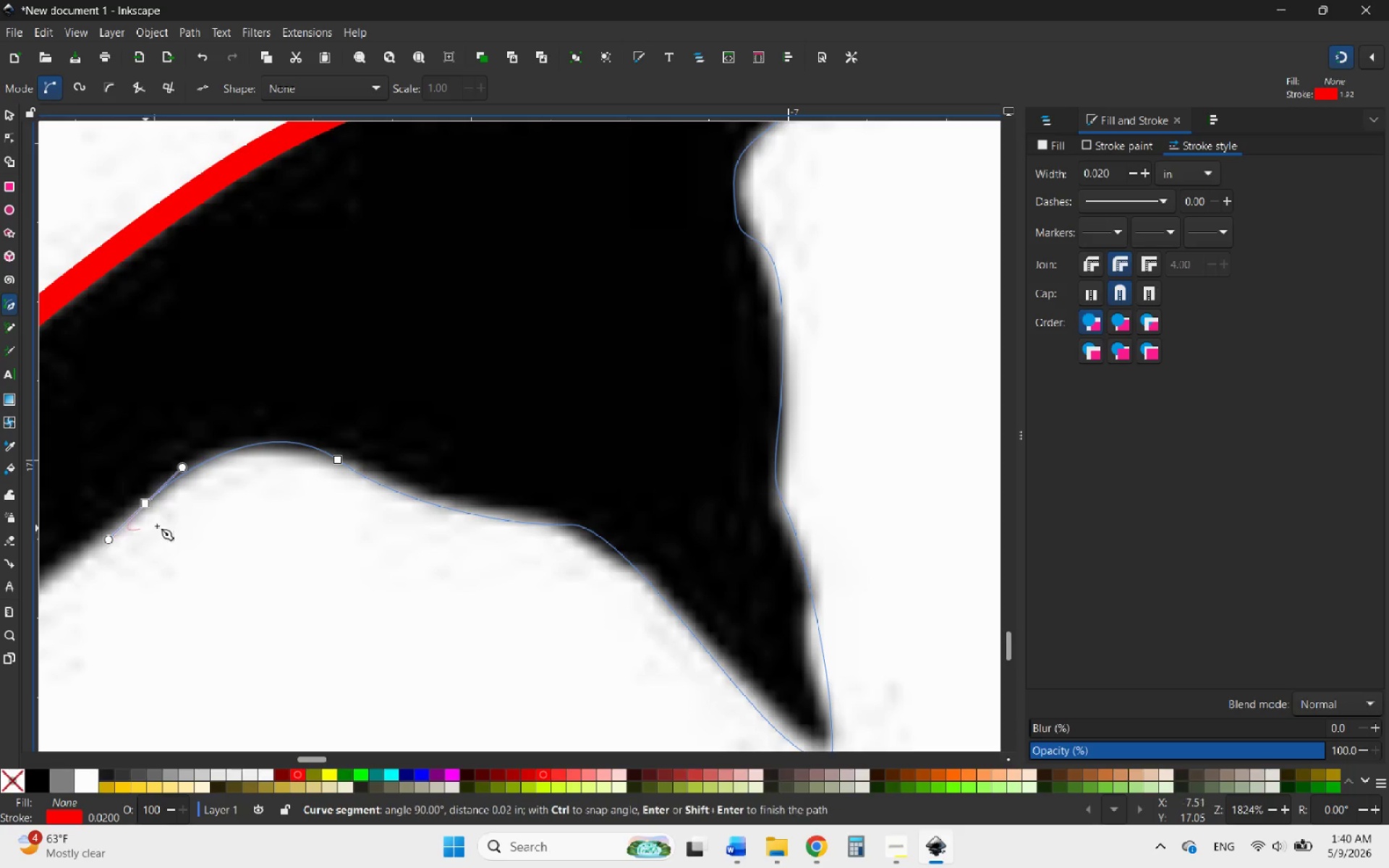 
hold_key(key=ControlLeft, duration=1.59)
scroll: coordinate [607, 427], scroll_direction: down, amount: 3.0
 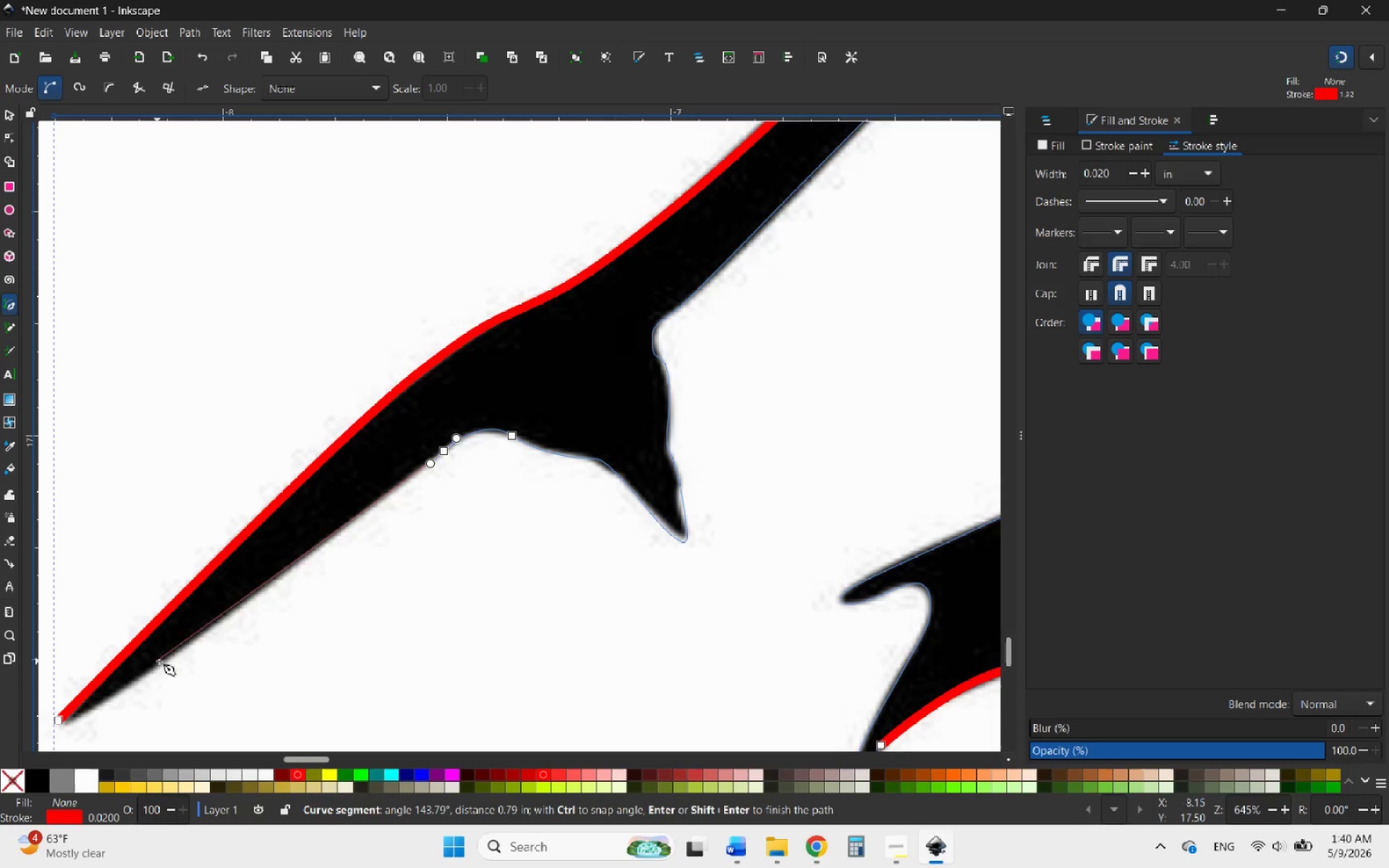 
left_click_drag(start_coordinate=[162, 663], to_coordinate=[111, 697])
 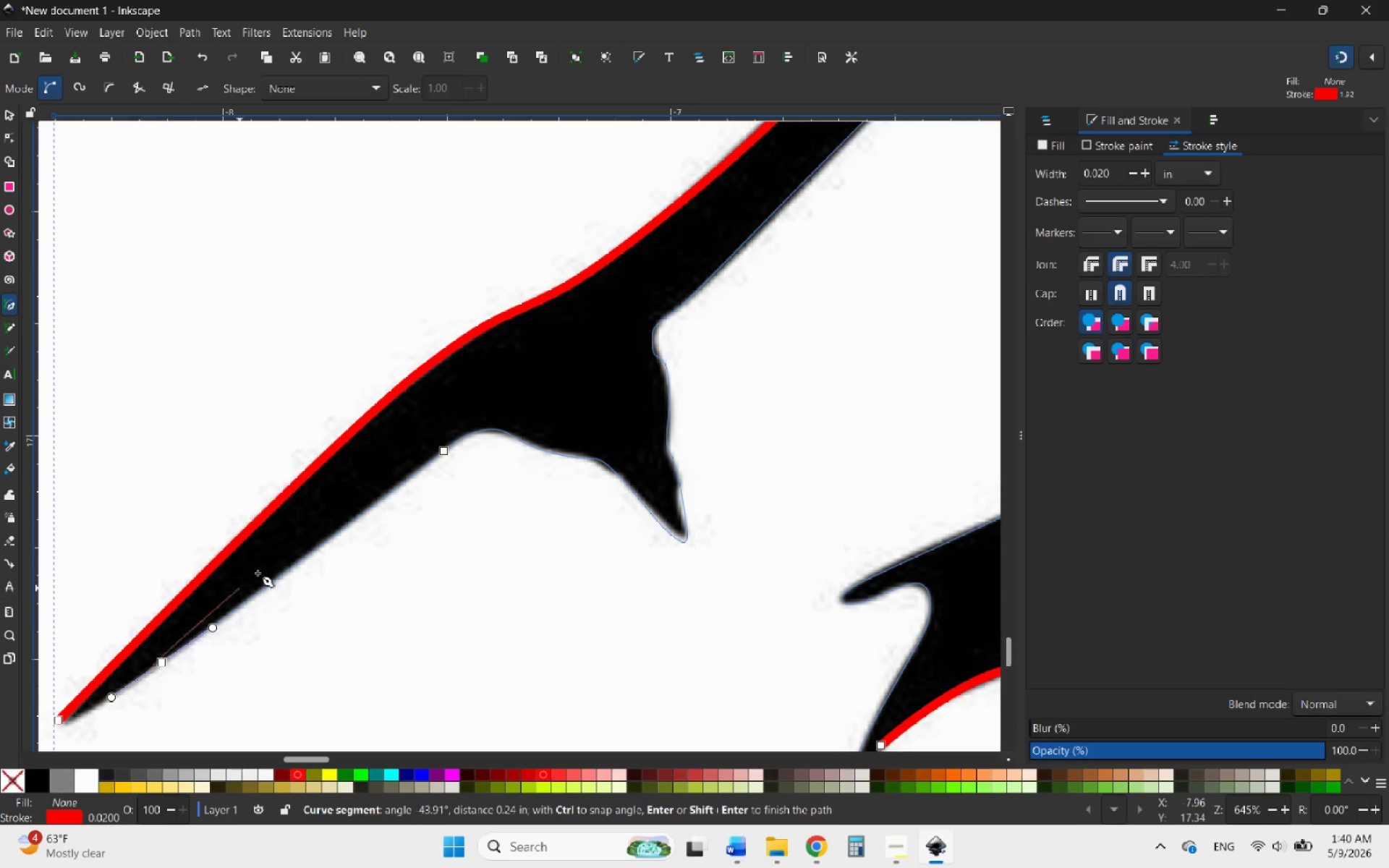 
hold_key(key=ControlLeft, duration=3.7)
scroll: coordinate [451, 452], scroll_direction: down, amount: 2.0
 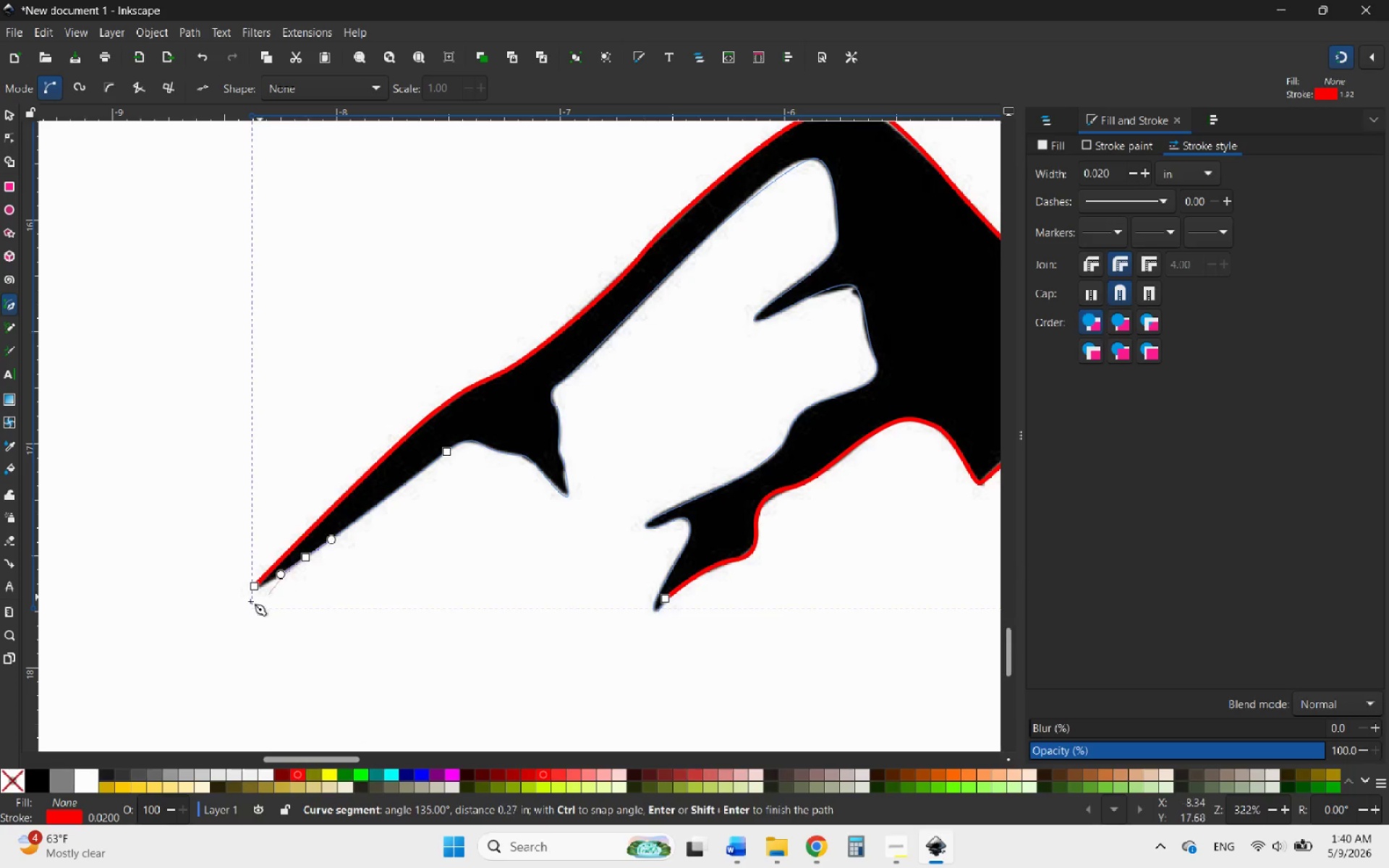 
scroll: coordinate [321, 548], scroll_direction: up, amount: 6.0
 